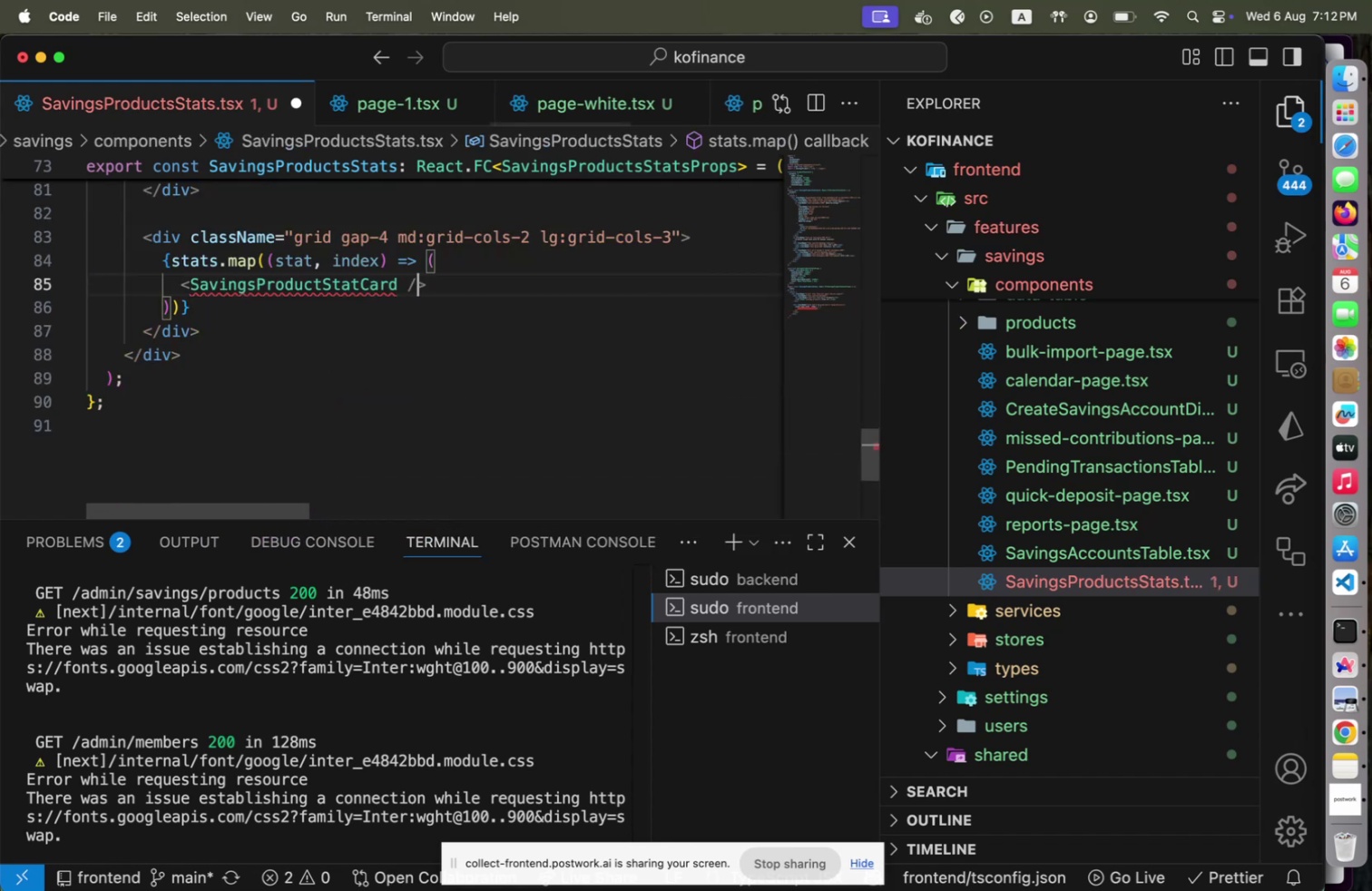 
key(ArrowLeft)
 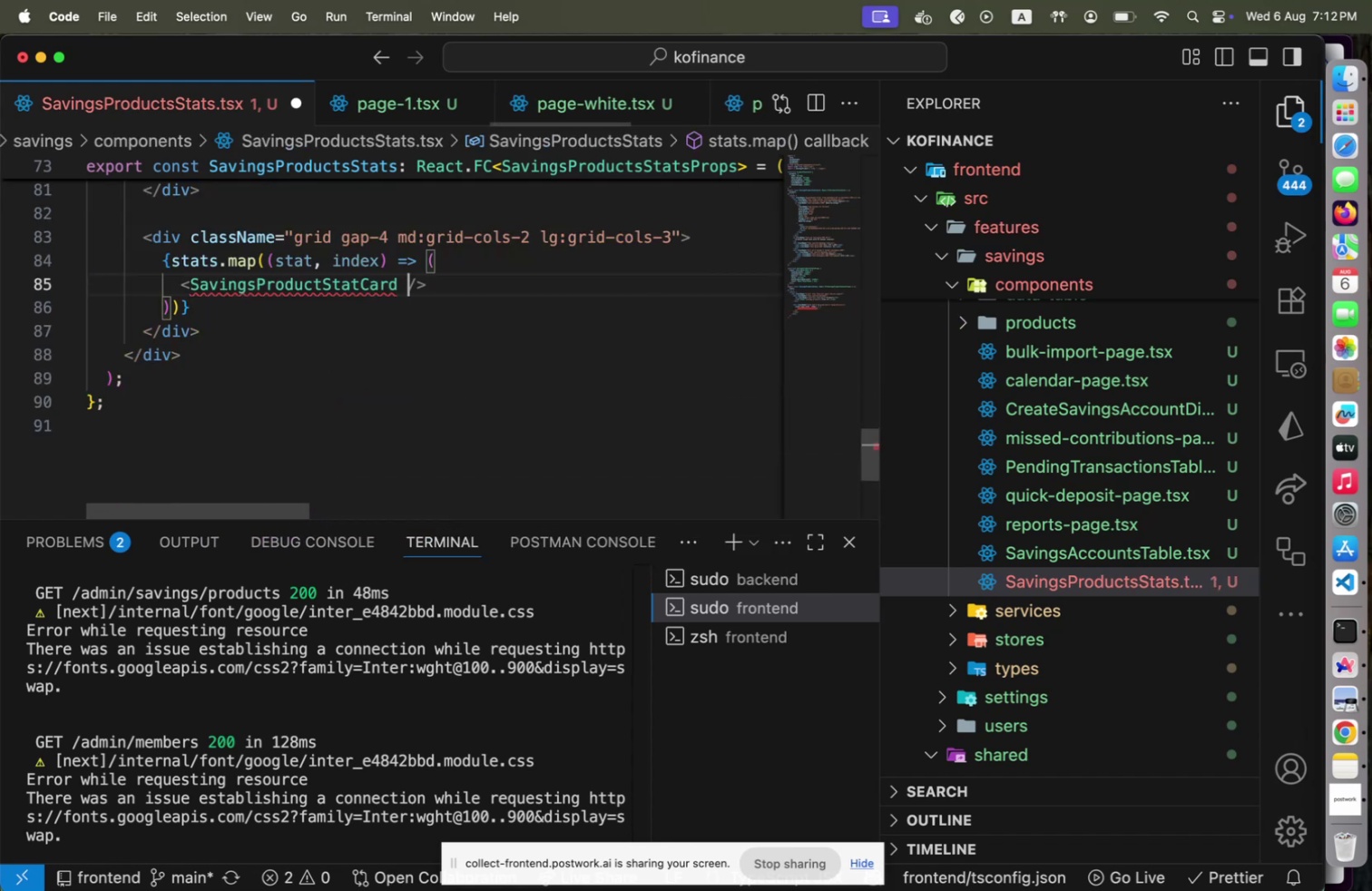 
key(ArrowLeft)
 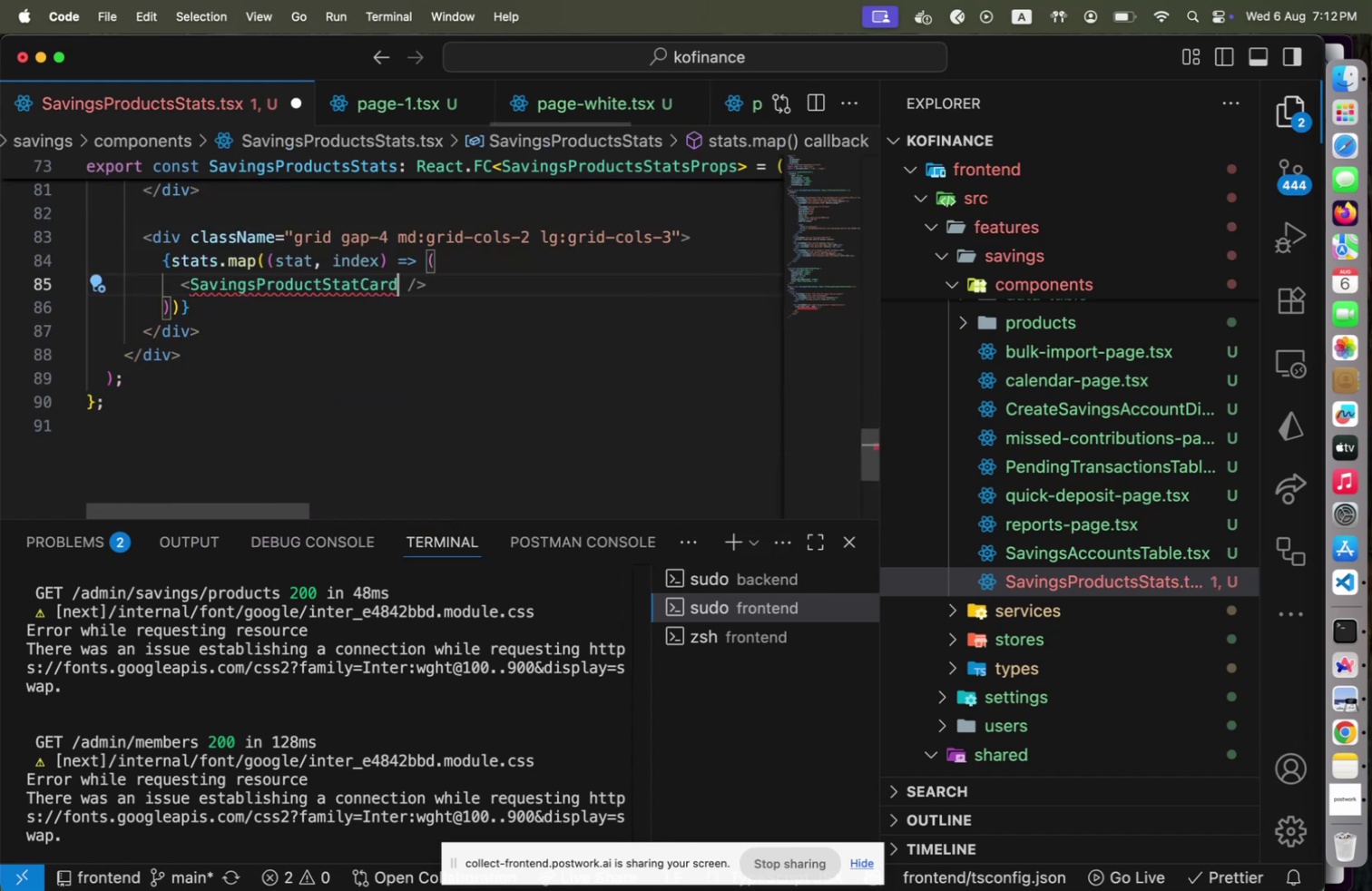 
type( stat={stat)
 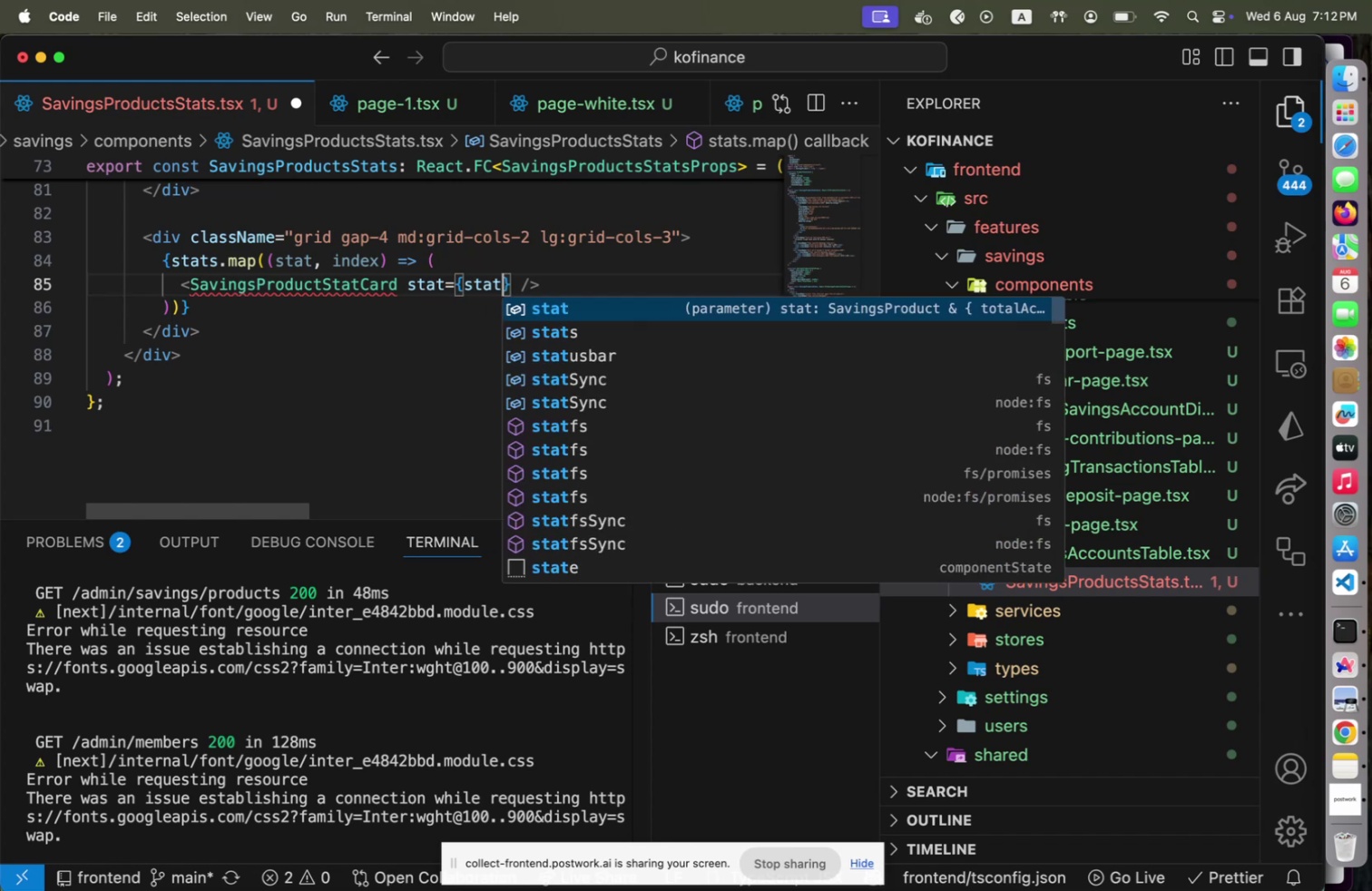 
key(ArrowRight)
 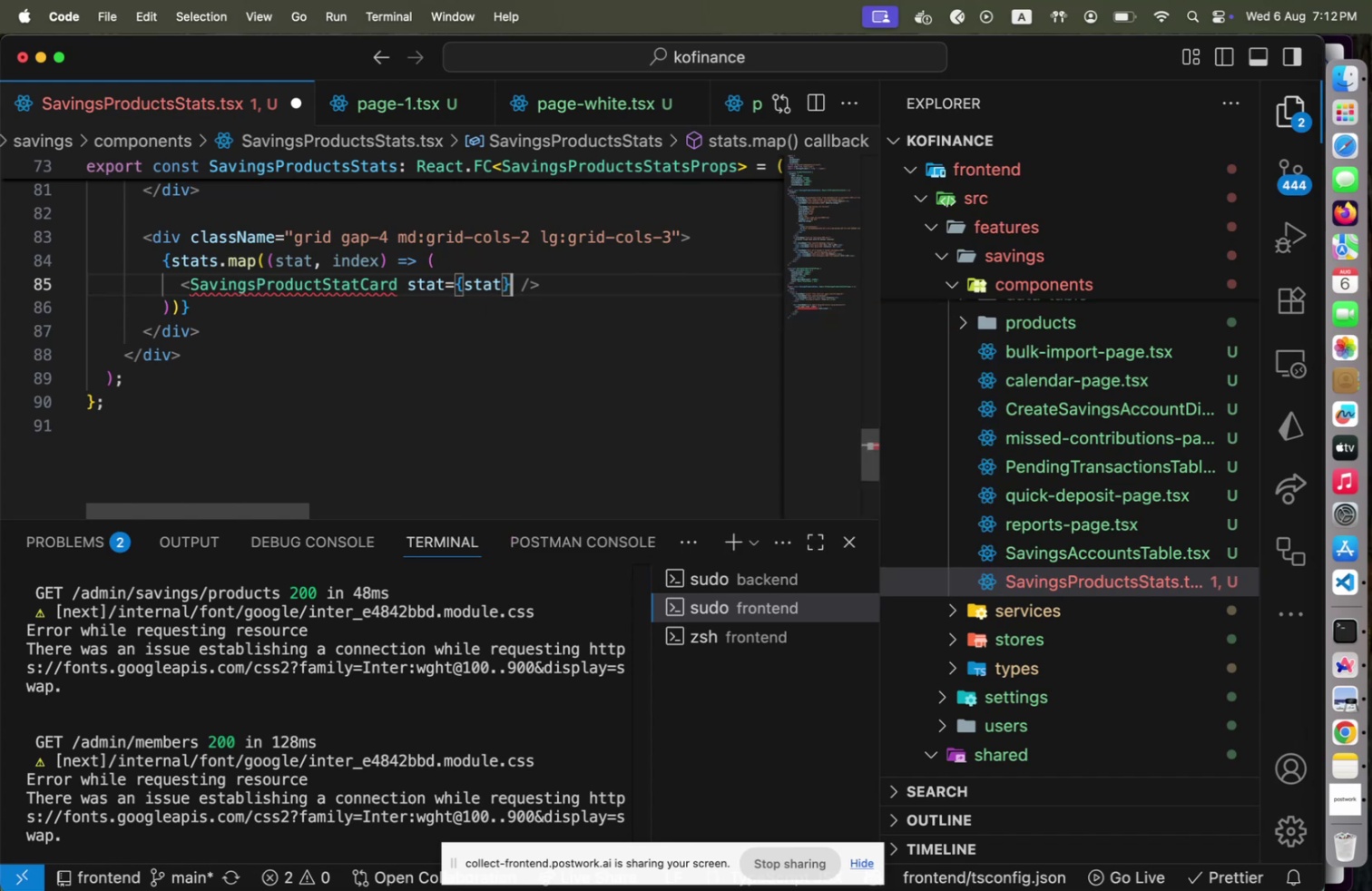 
key(ArrowDown)
 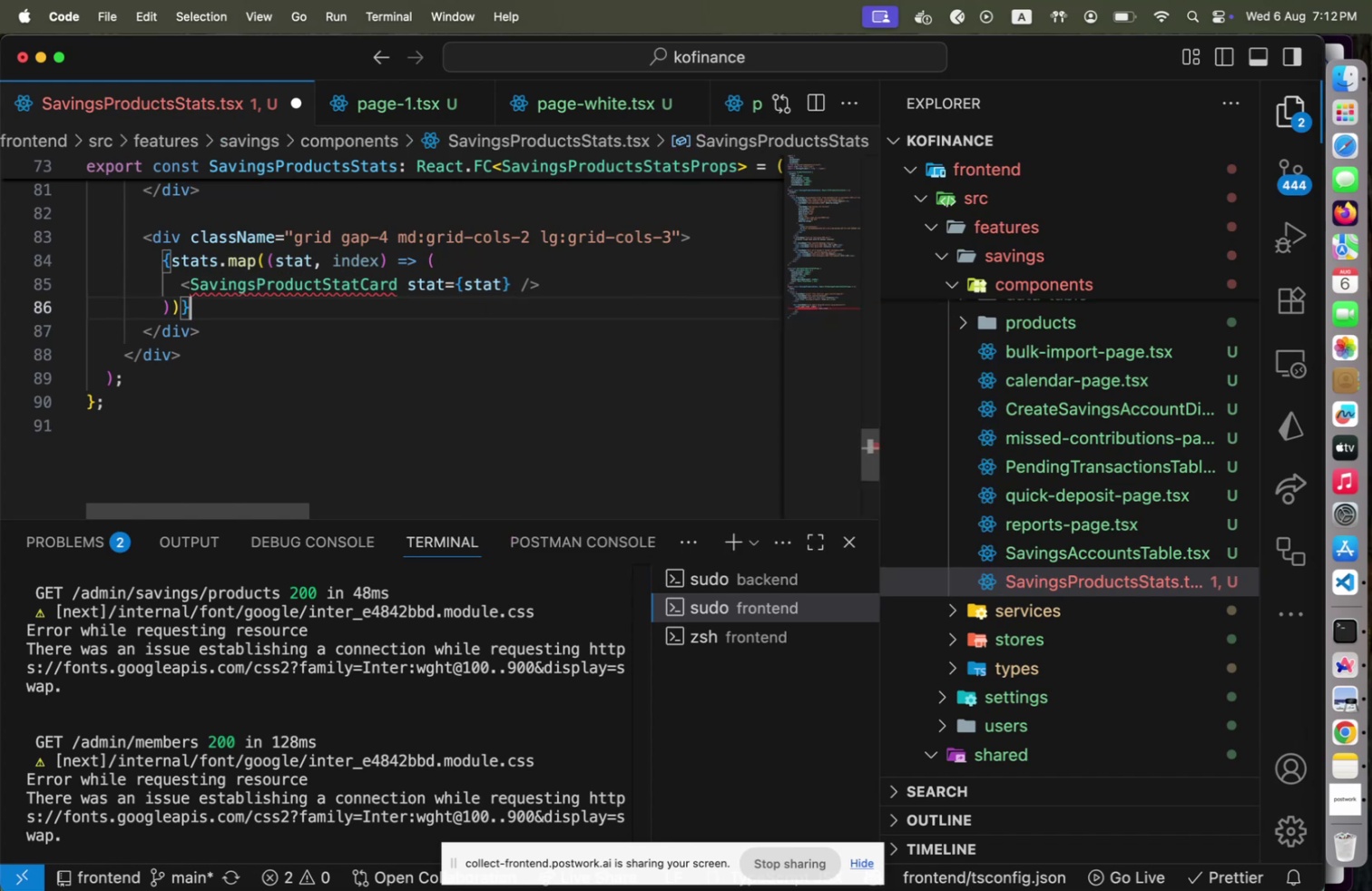 
key(ArrowDown)
 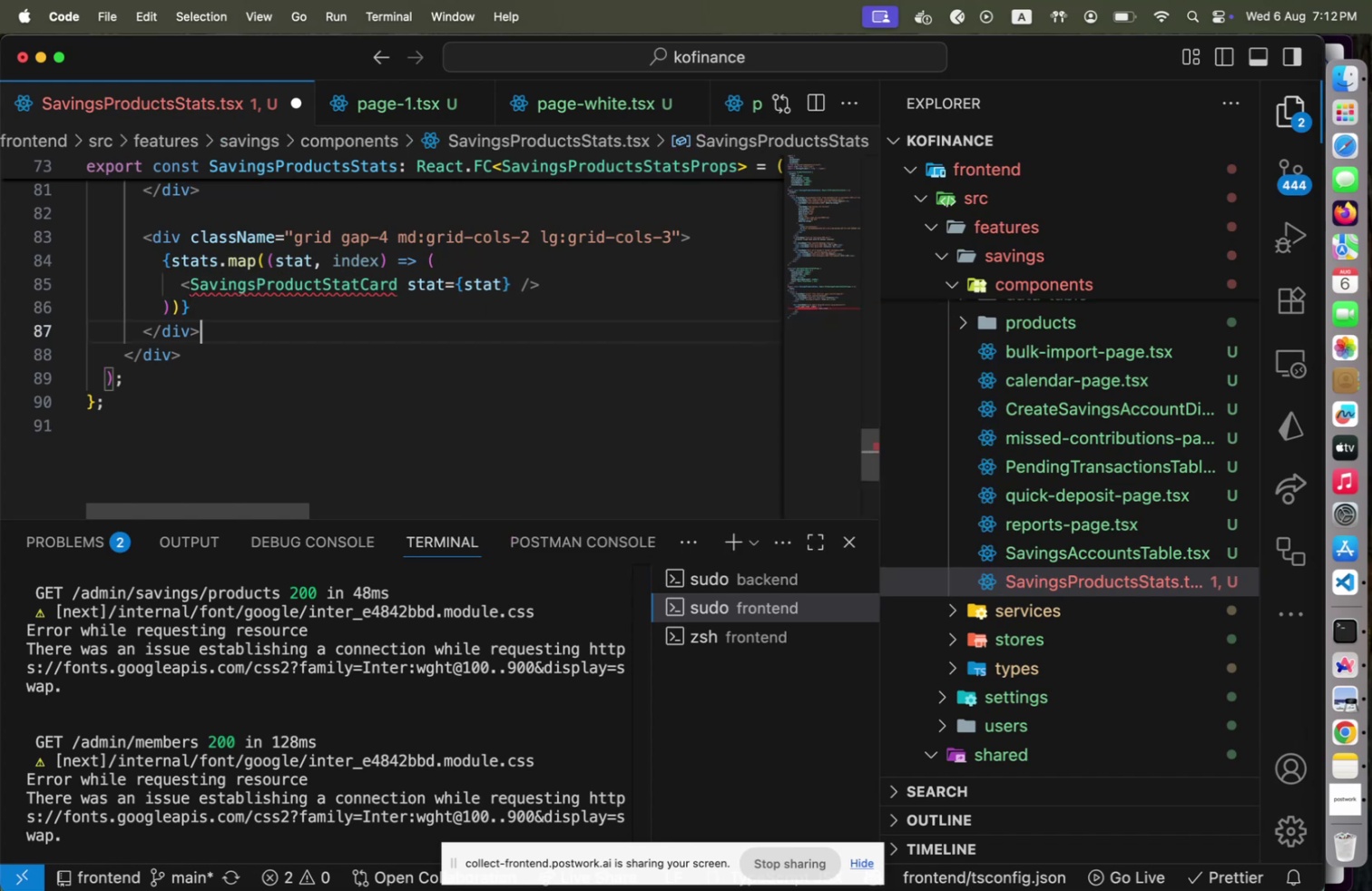 
key(ArrowDown)
 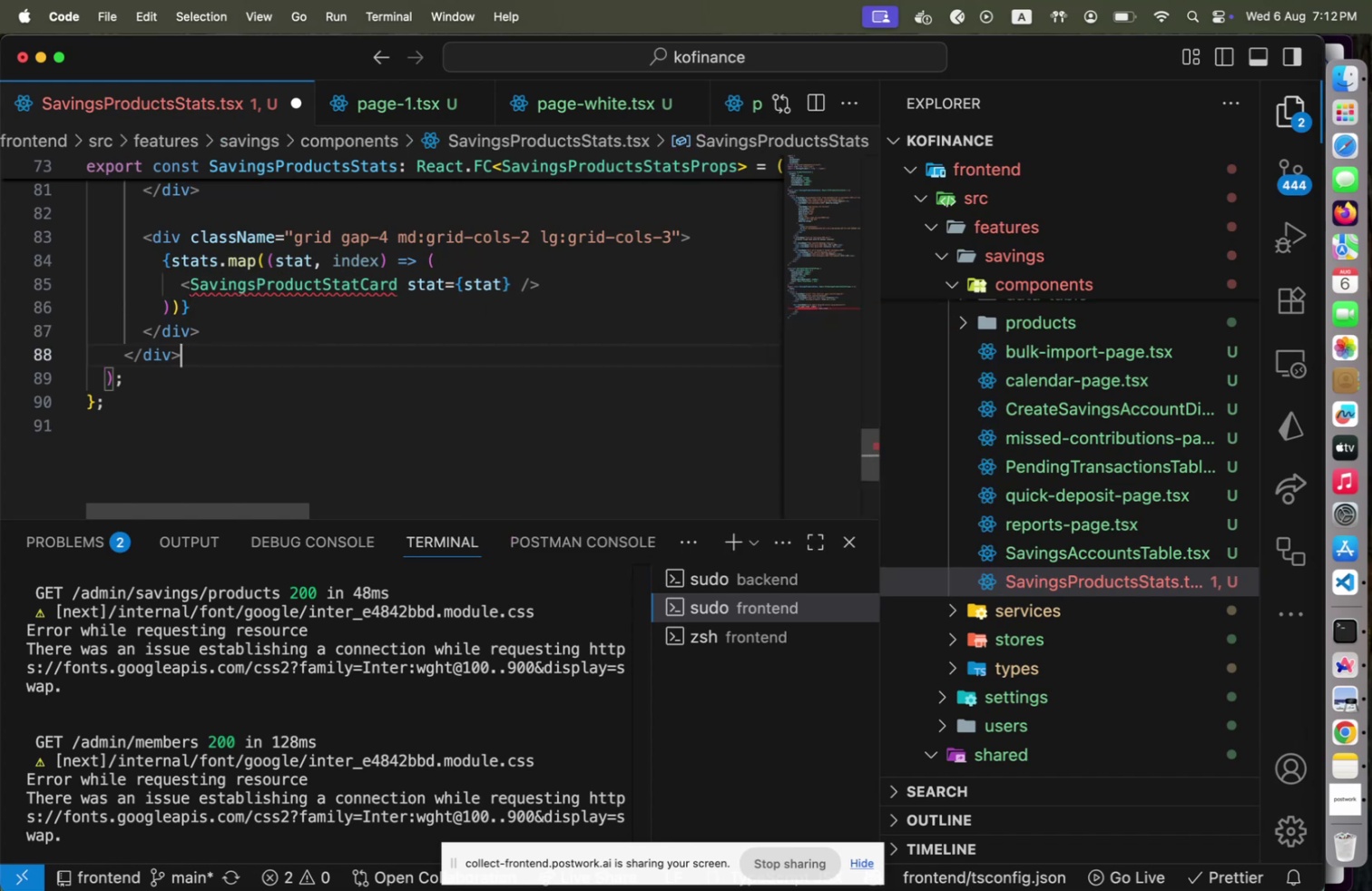 
key(ArrowDown)
 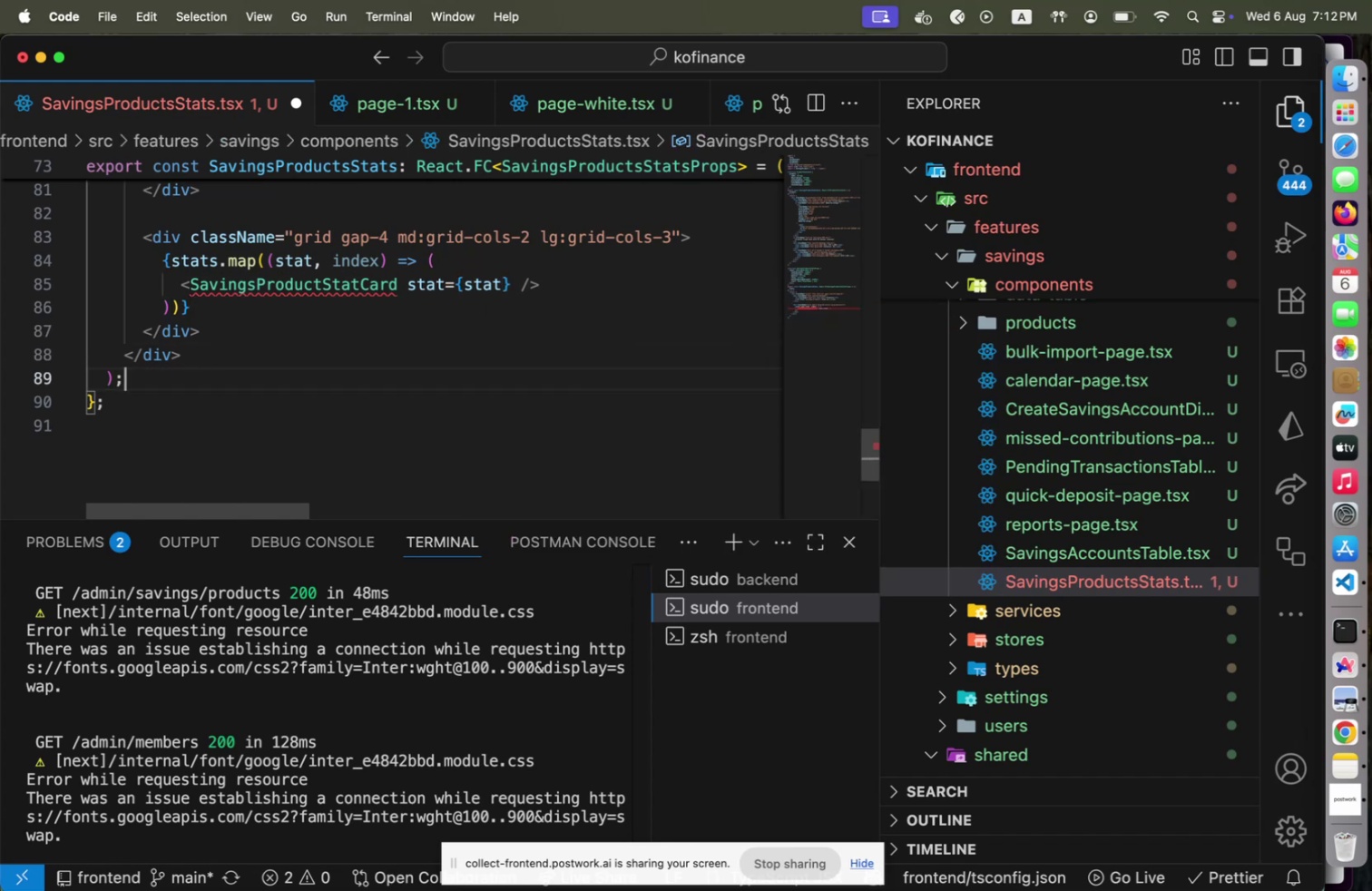 
key(ArrowDown)
 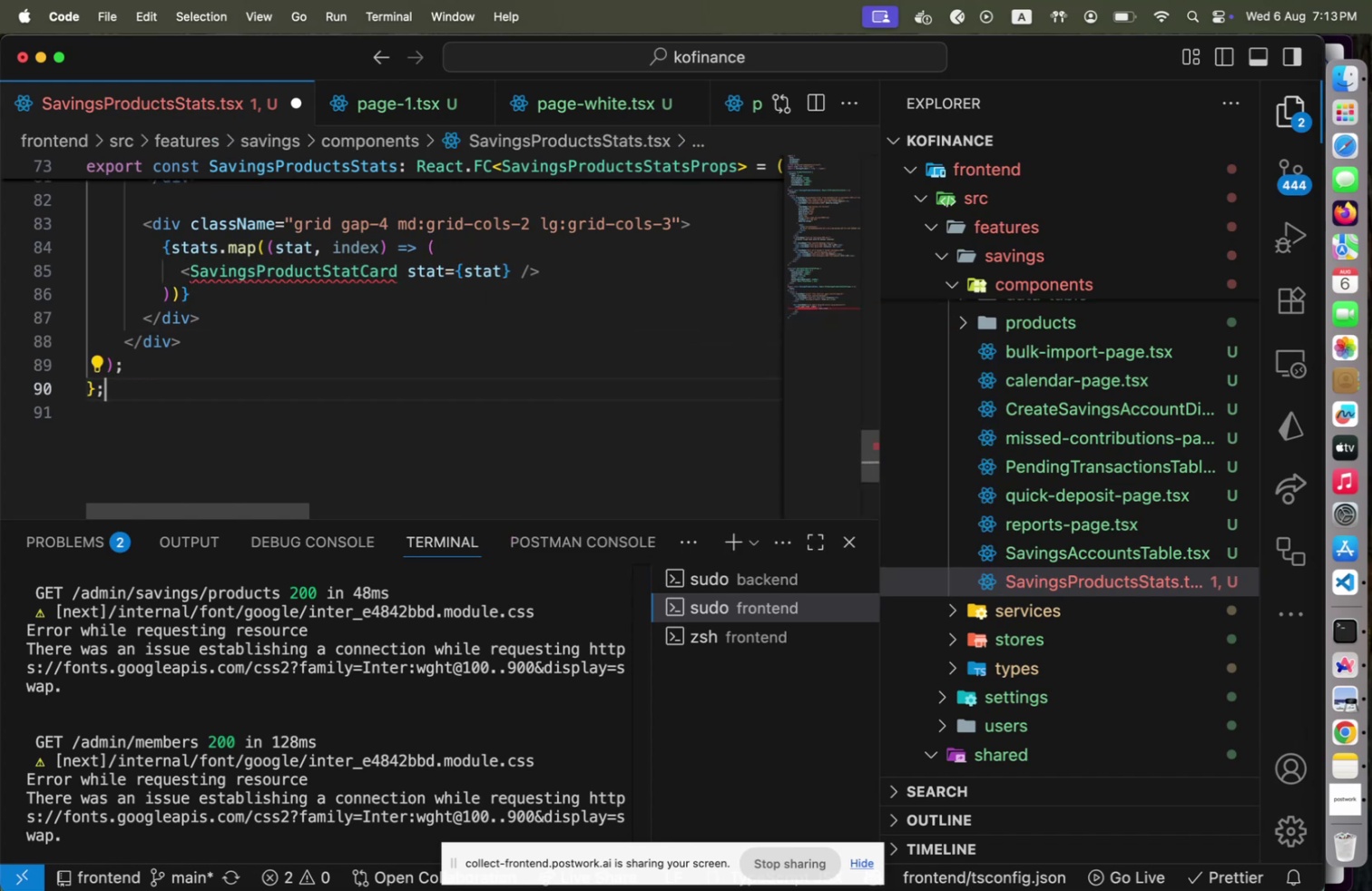 
key(Enter)
 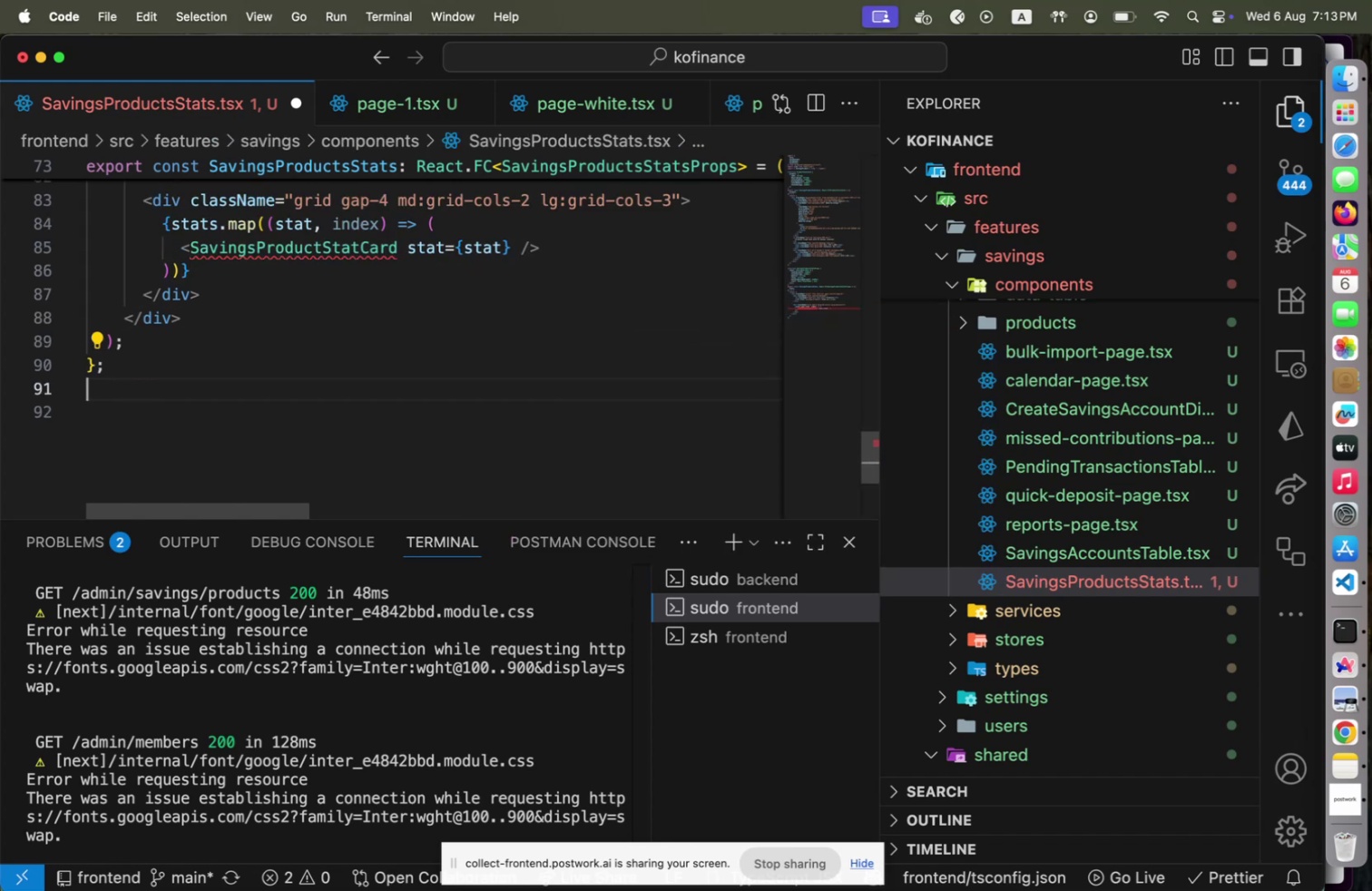 
key(Enter)
 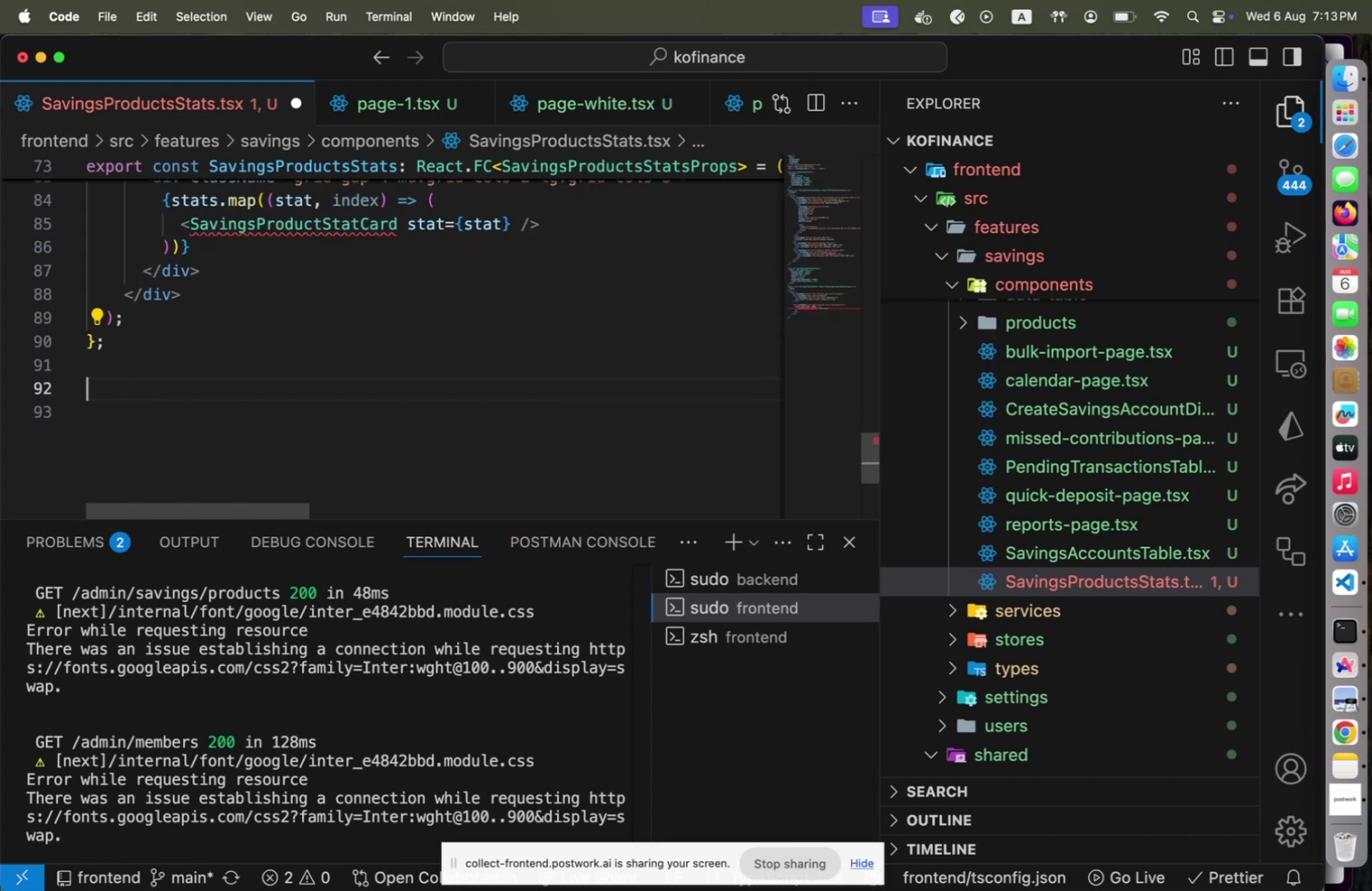 
type(export ocns)
key(Backspace)
key(Backspace)
key(Backspace)
key(Backspace)
type(const SavingsProdc)
key(Backspace)
type(uctStatCard = ()
 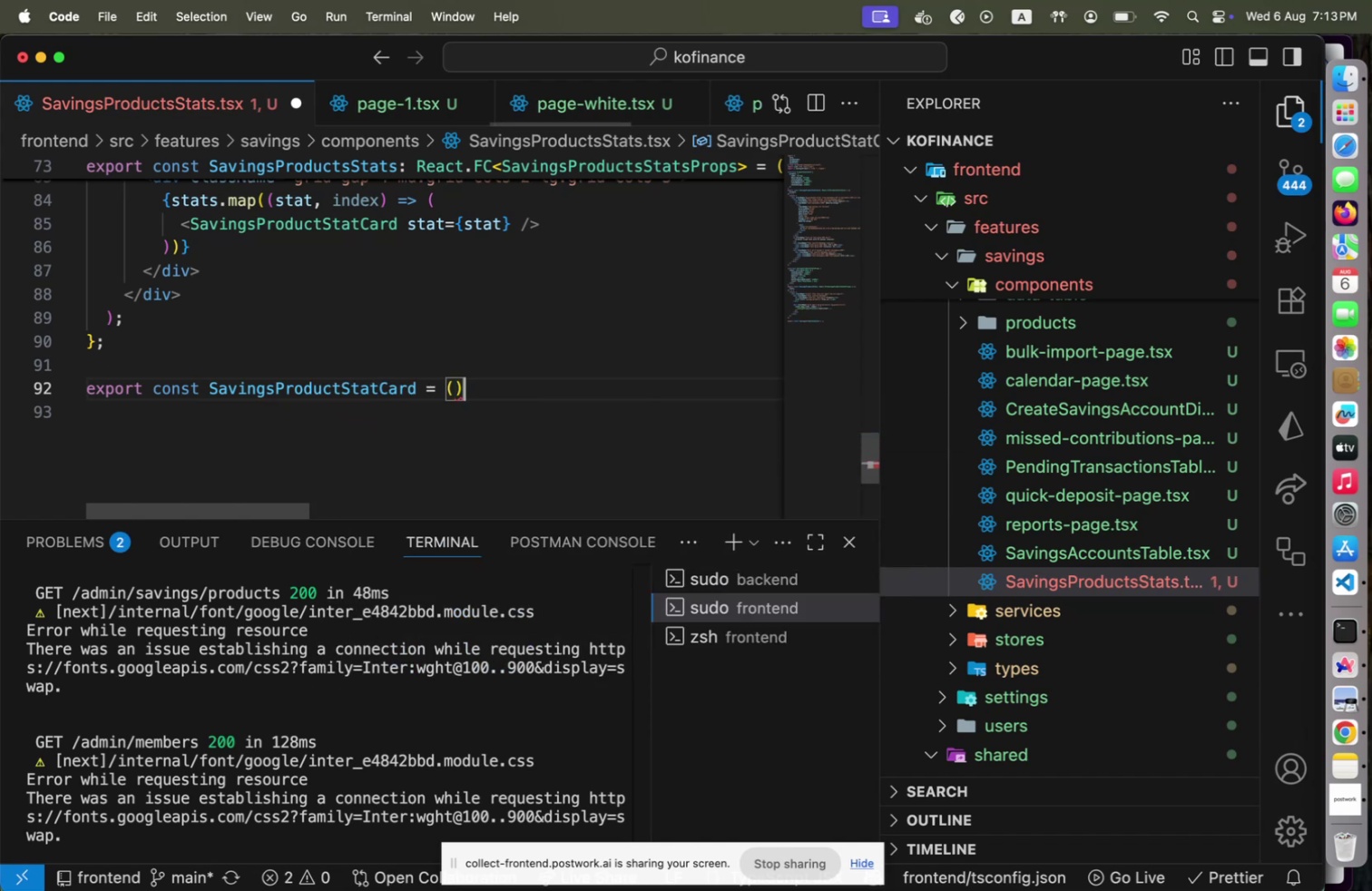 
 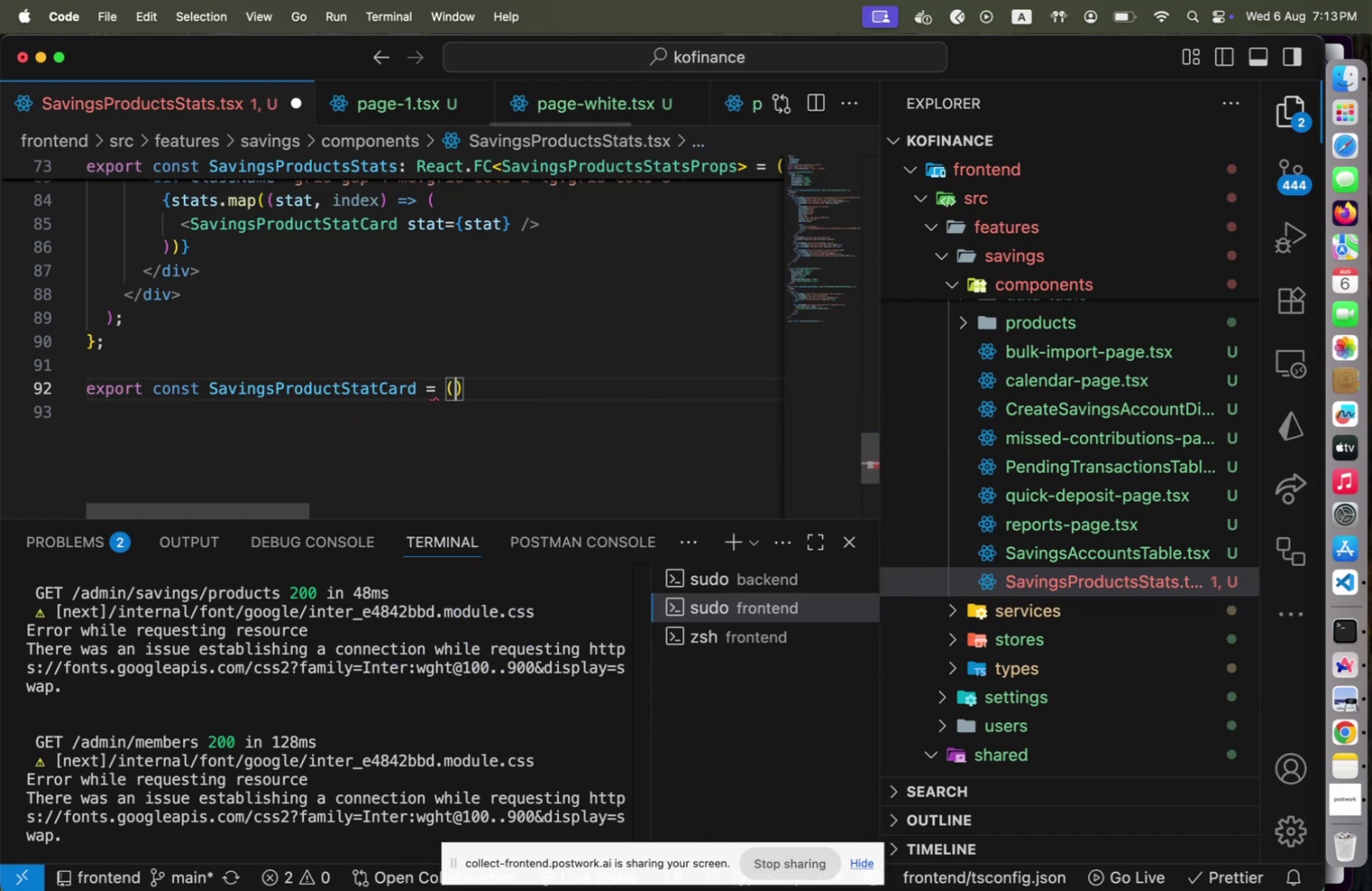 
key(ArrowRight)
 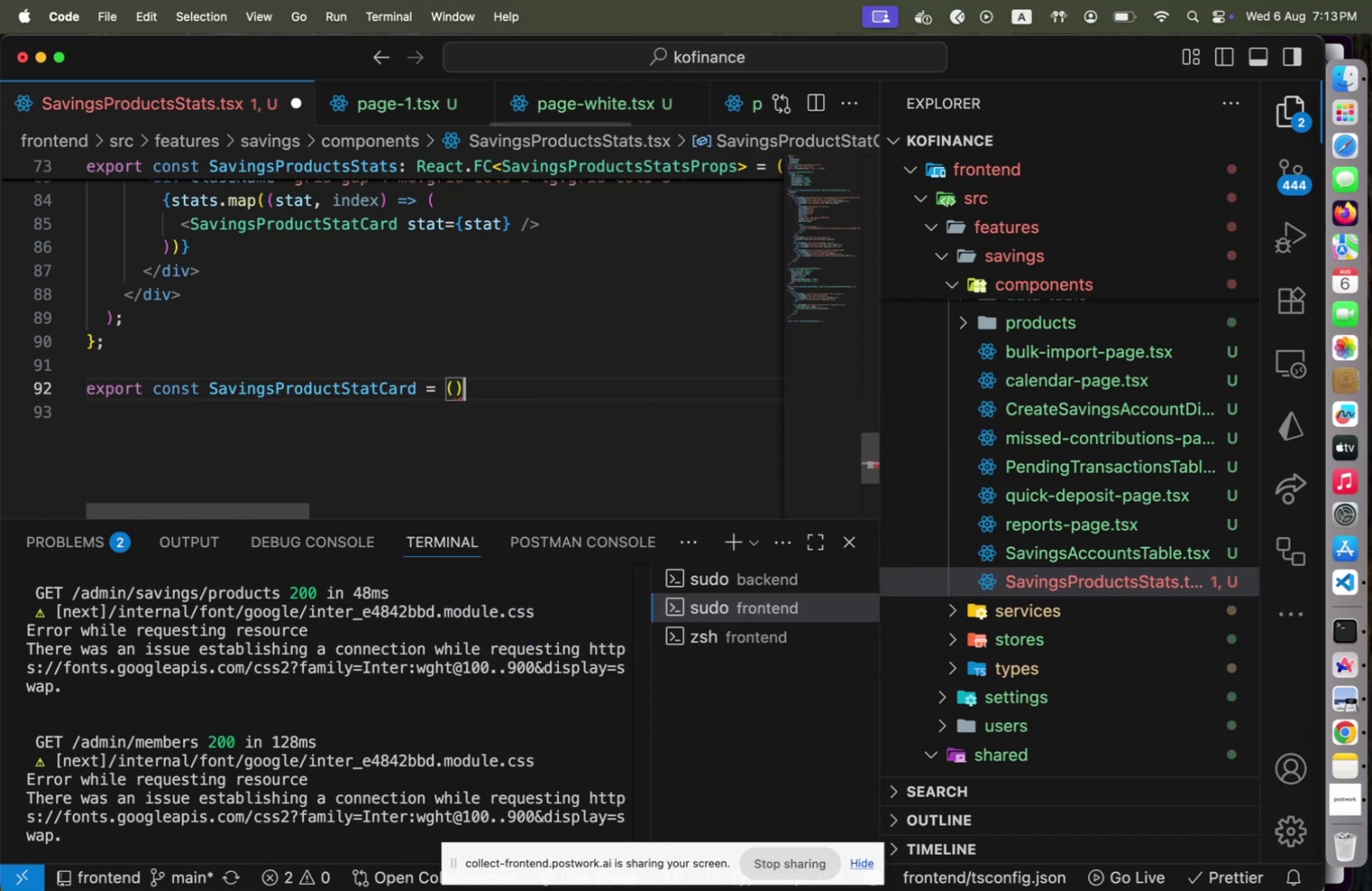 
key(Space)
 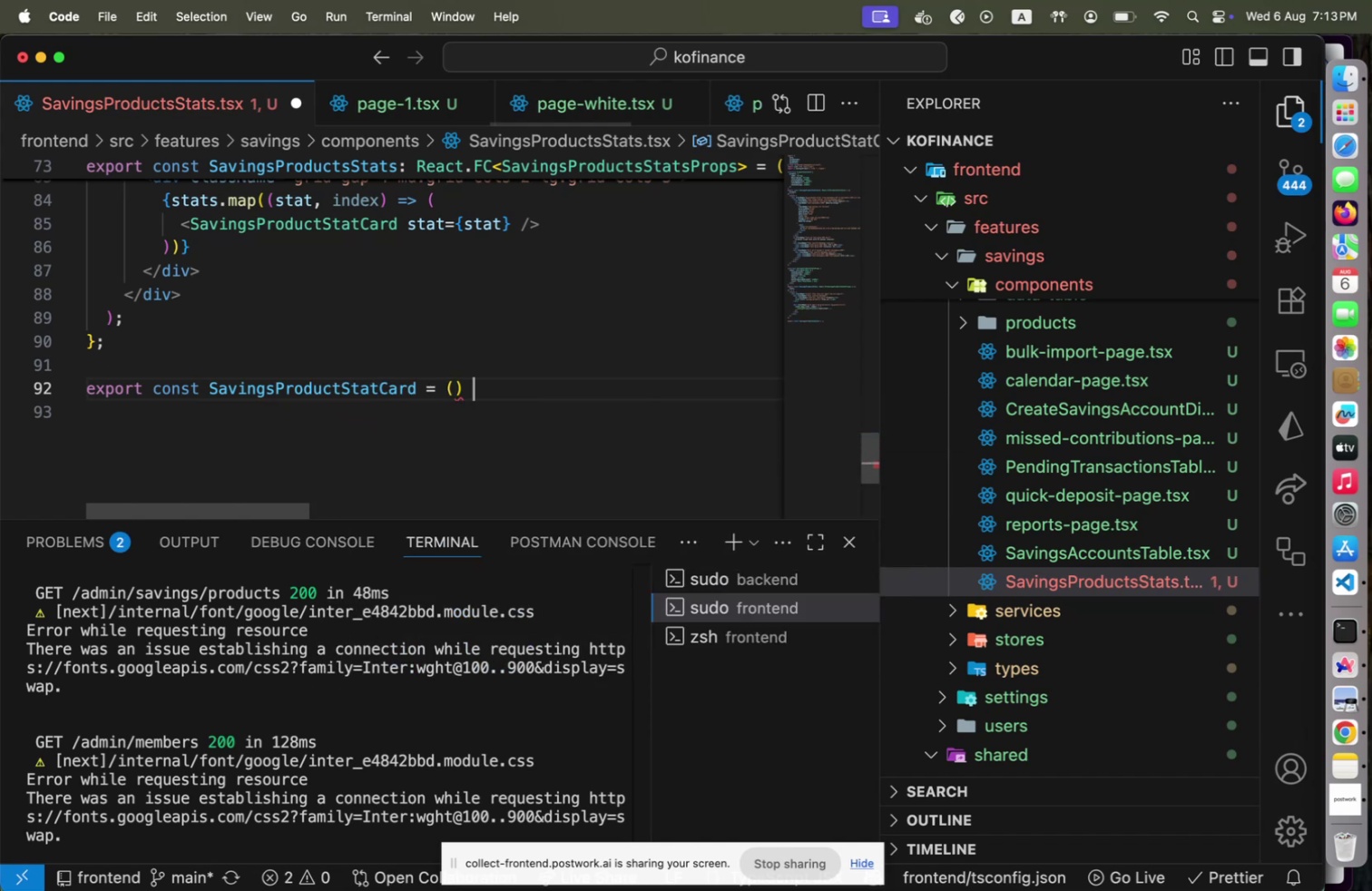 
key(Equal)
 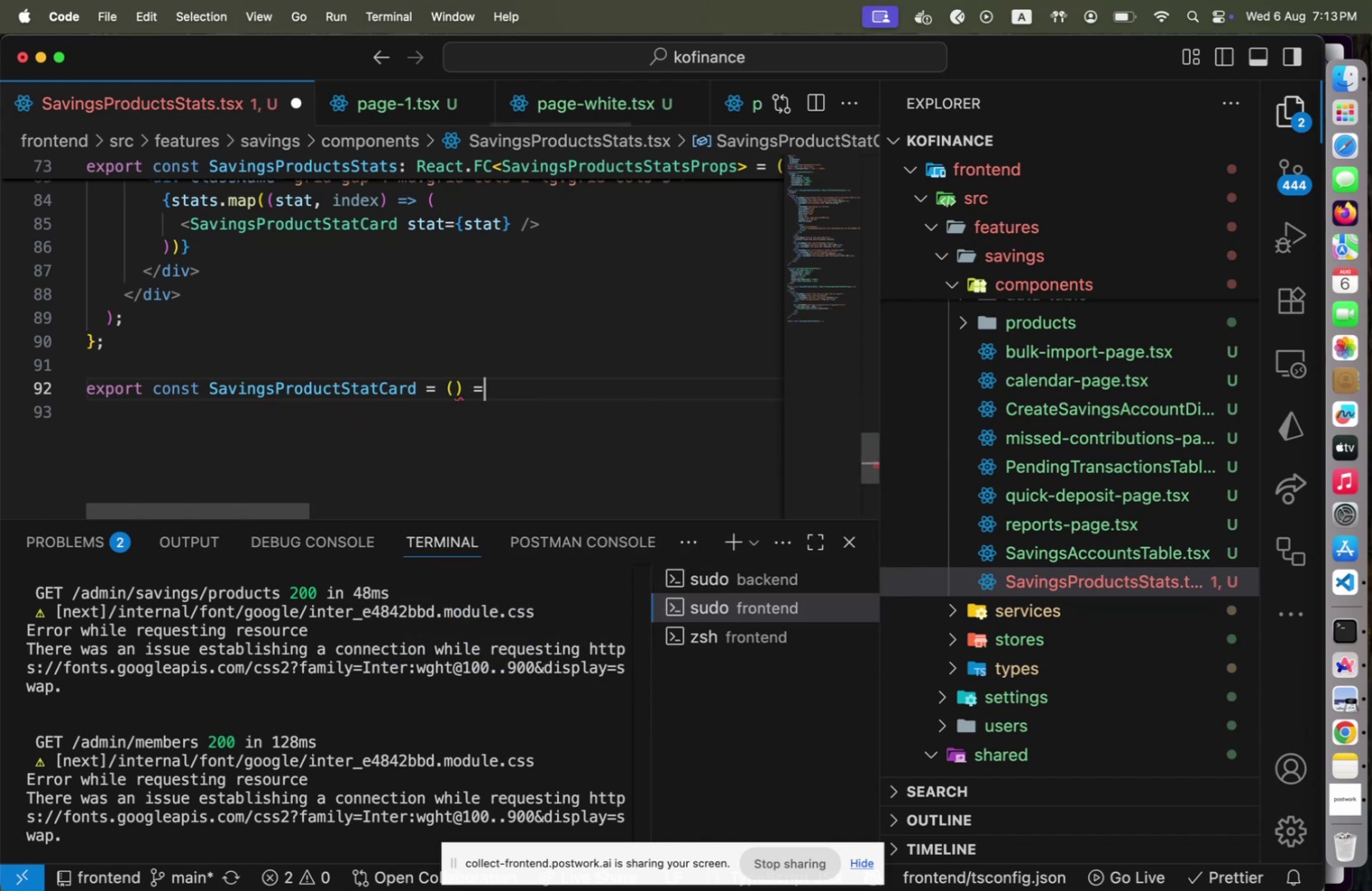 
key(Shift+ShiftLeft)
 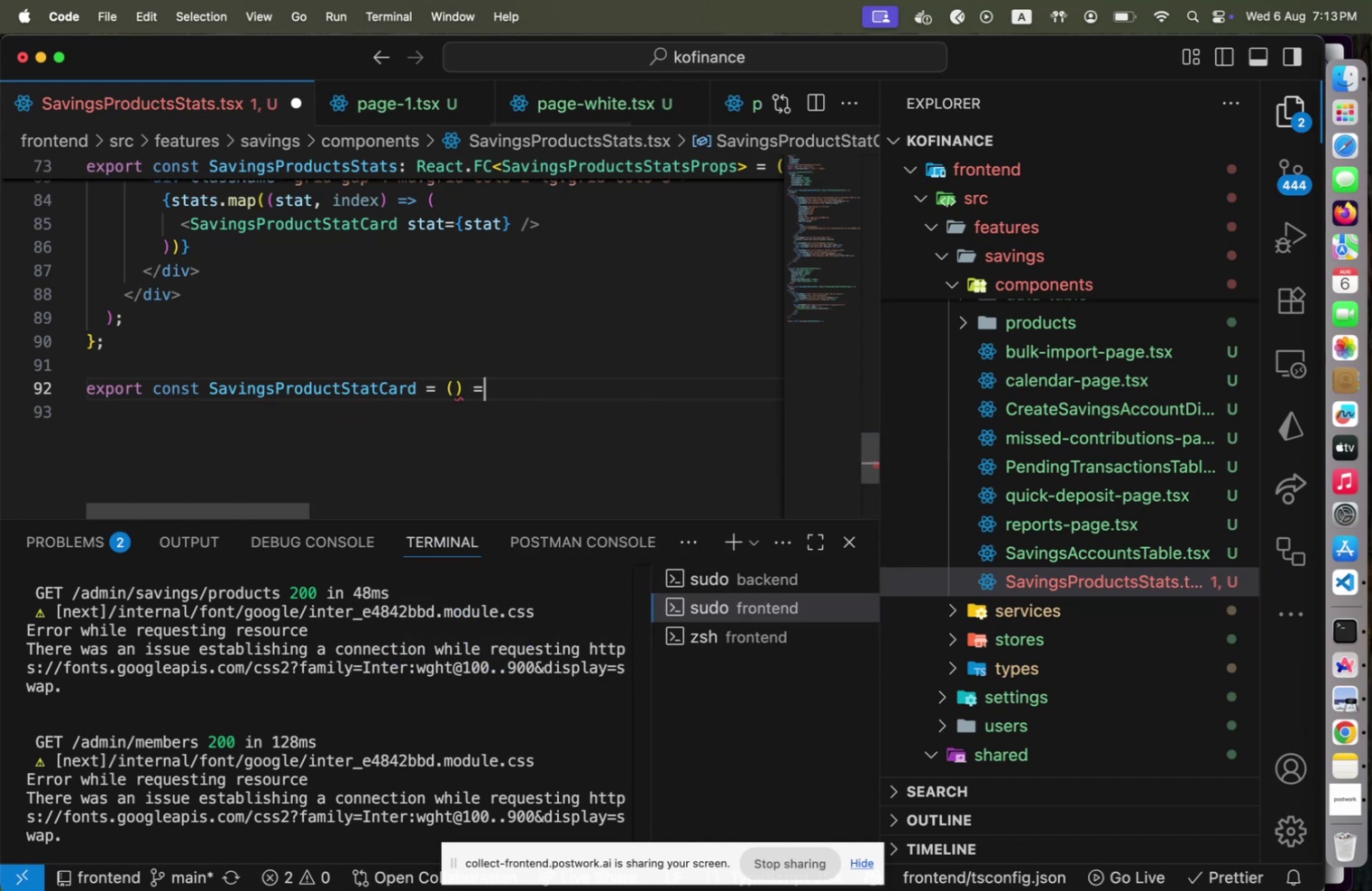 
key(Shift+Period)
 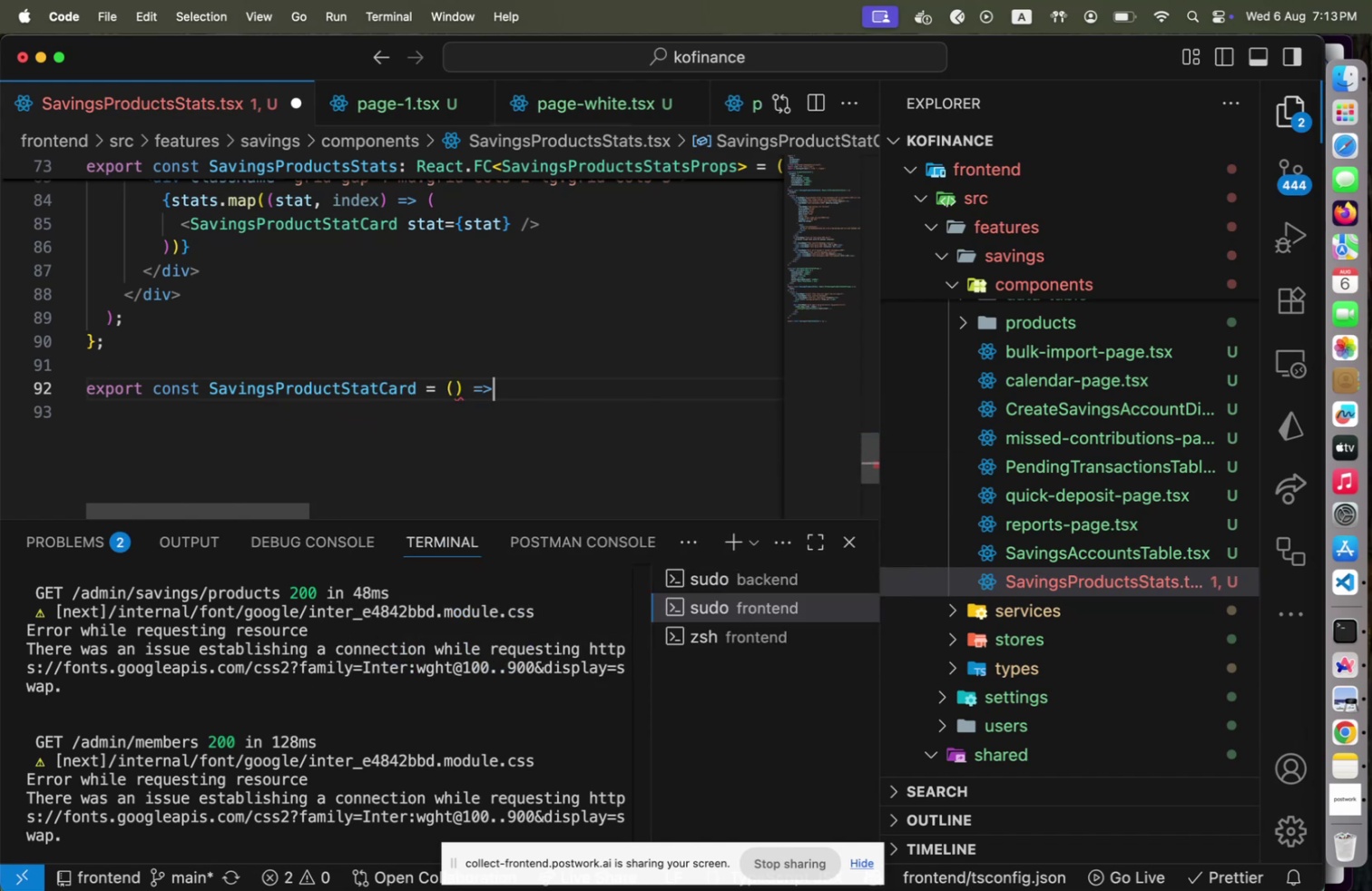 
key(Space)
 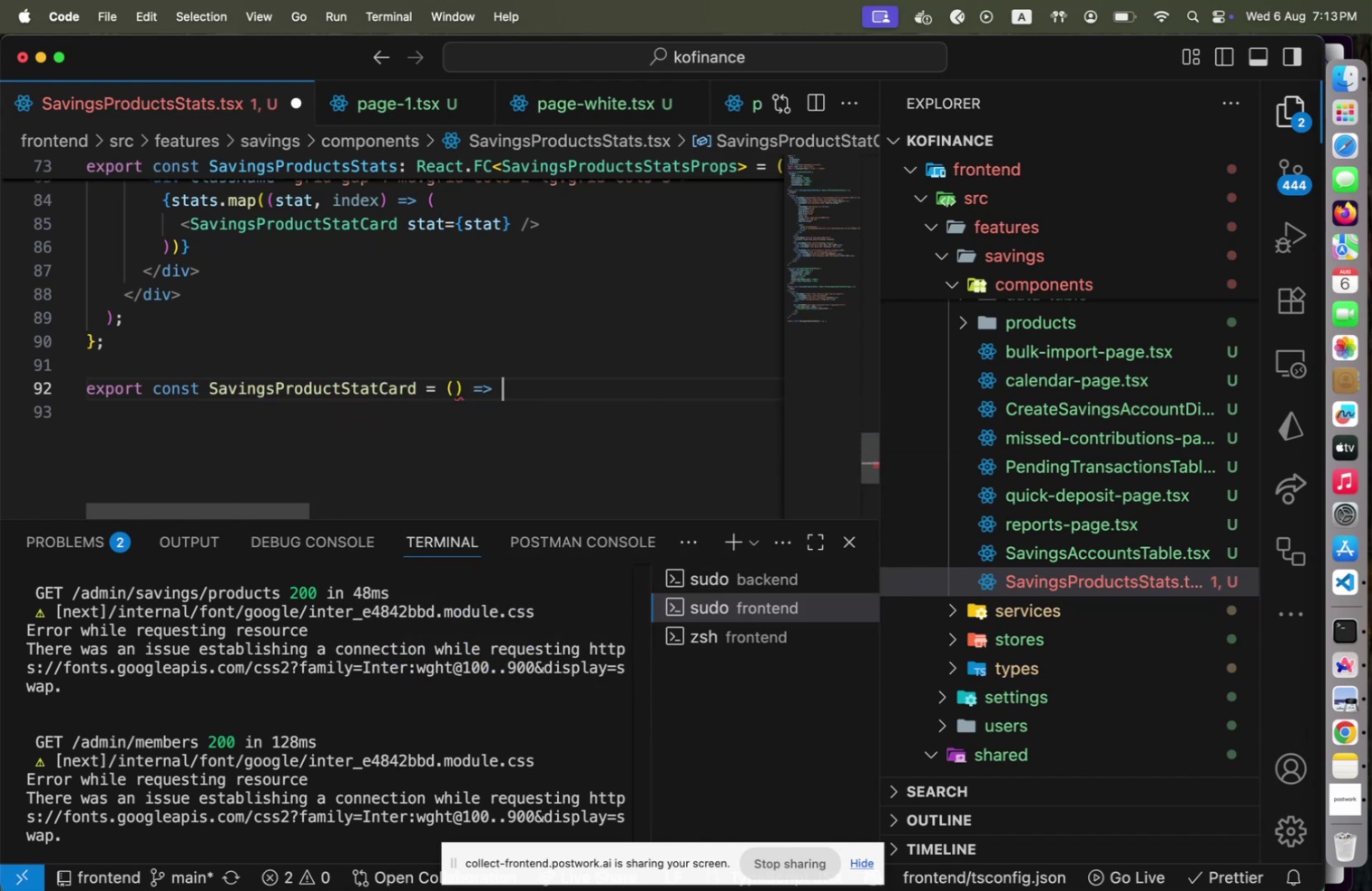 
key(Shift+BracketLeft)
 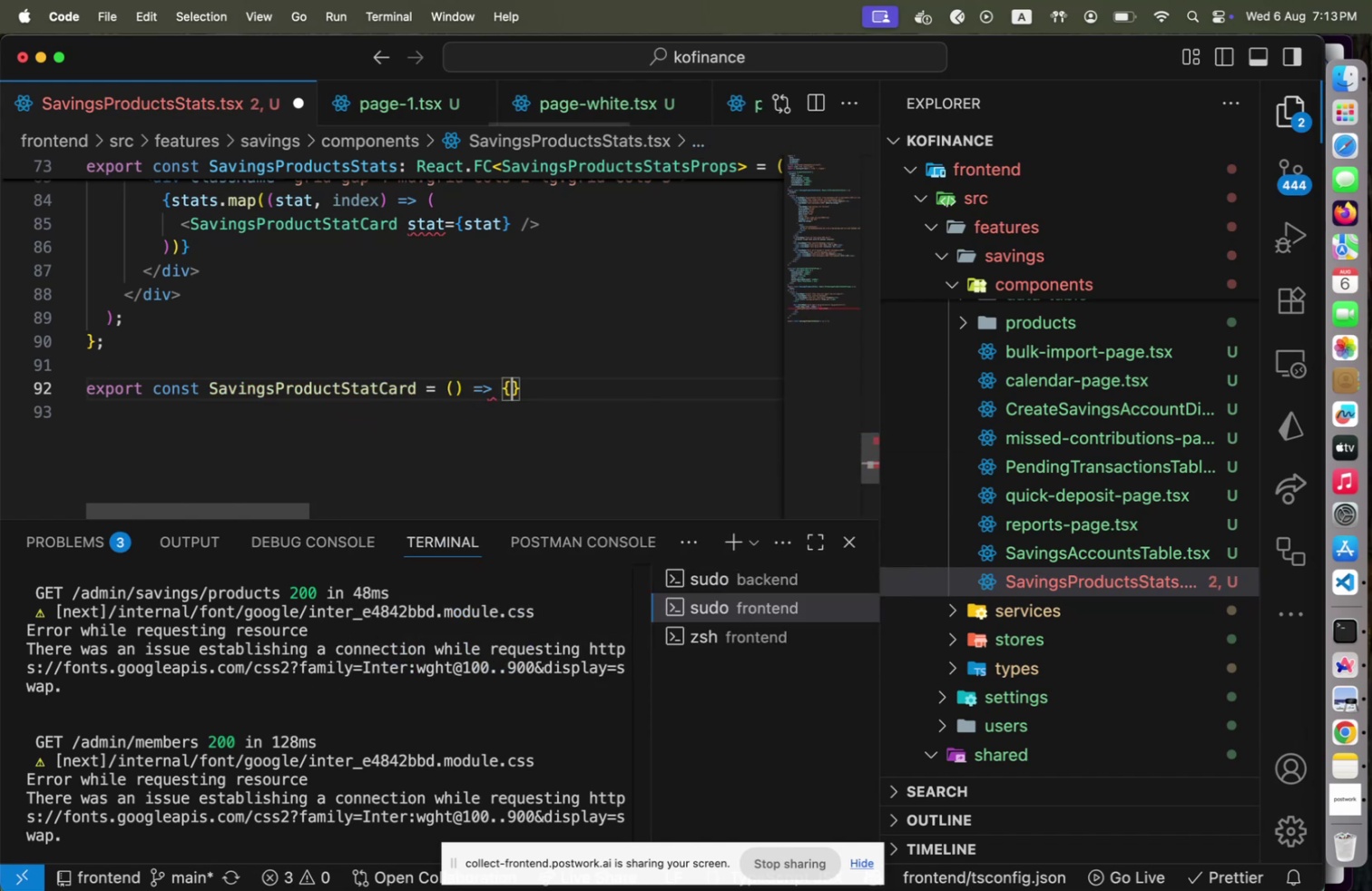 
key(Enter)
 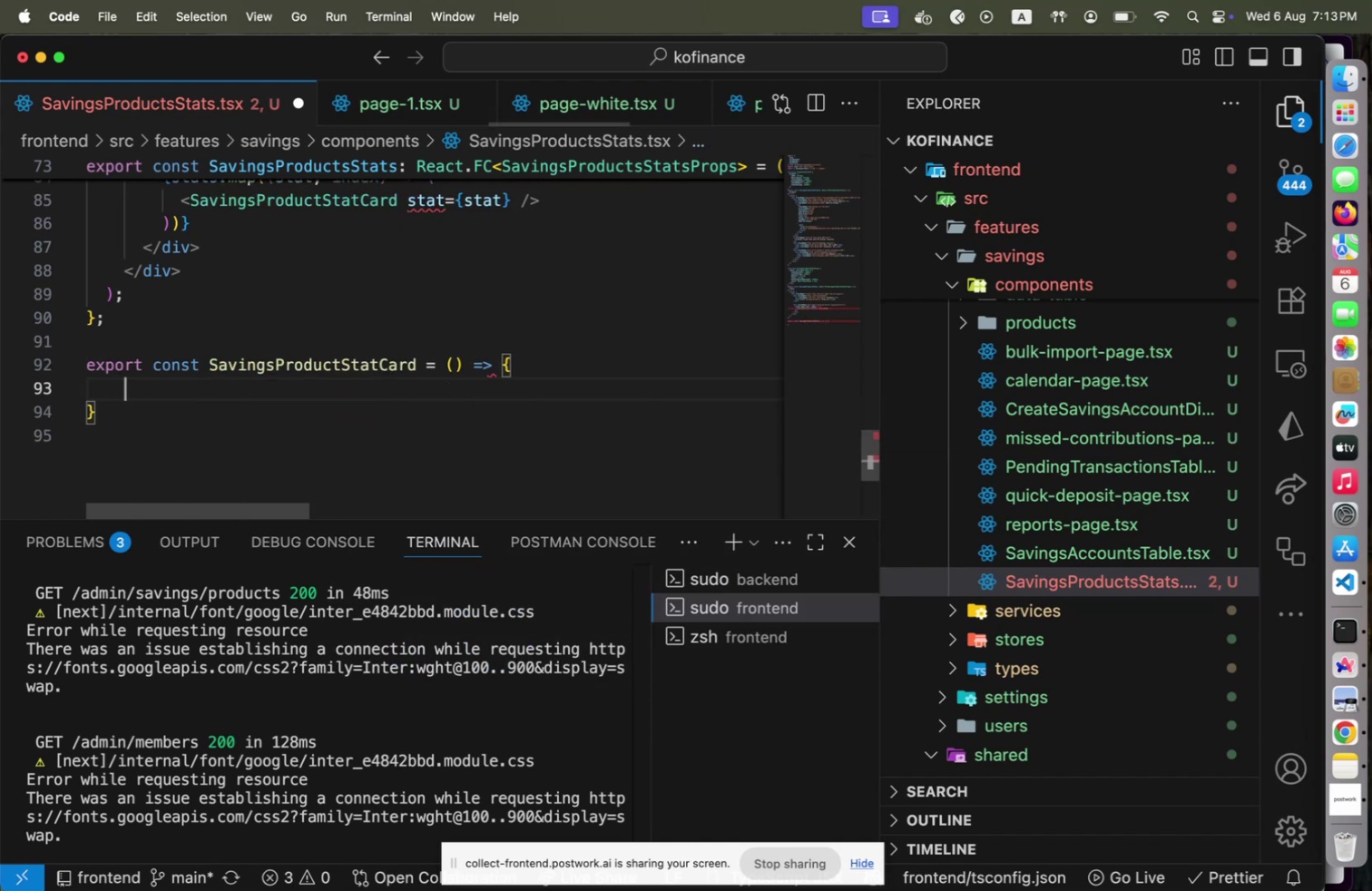 
type(return ()
 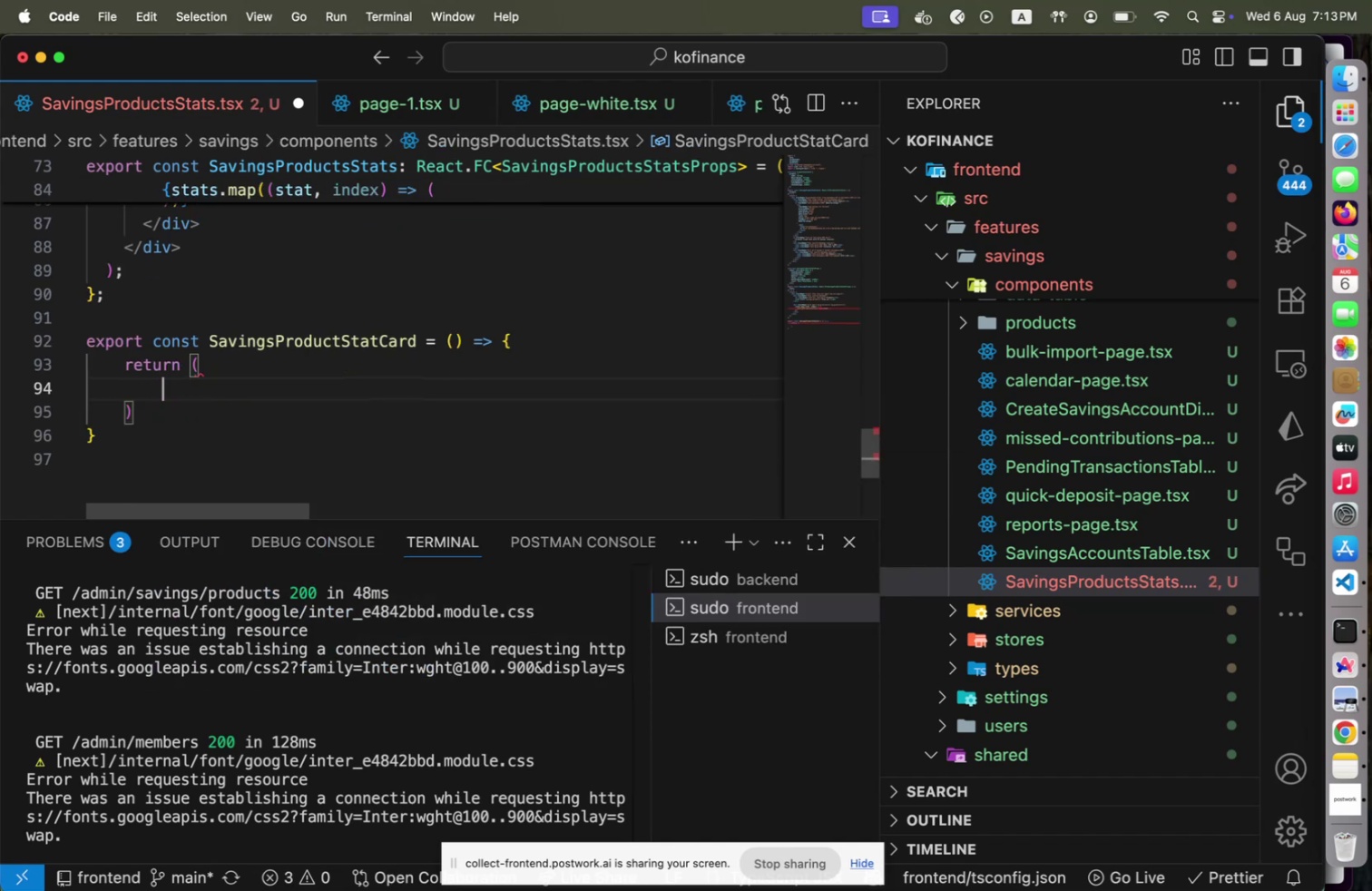 
 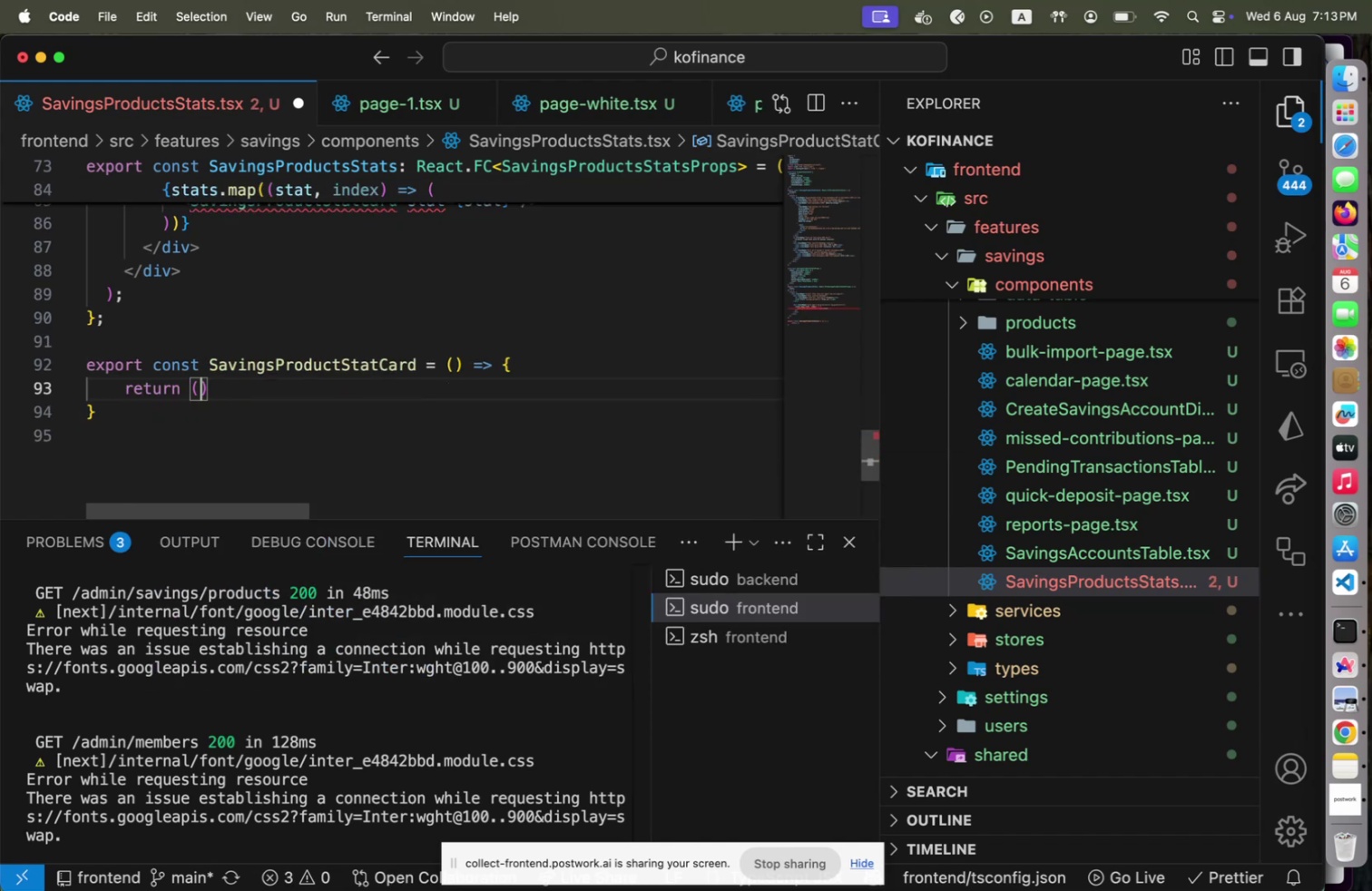 
key(Enter)
 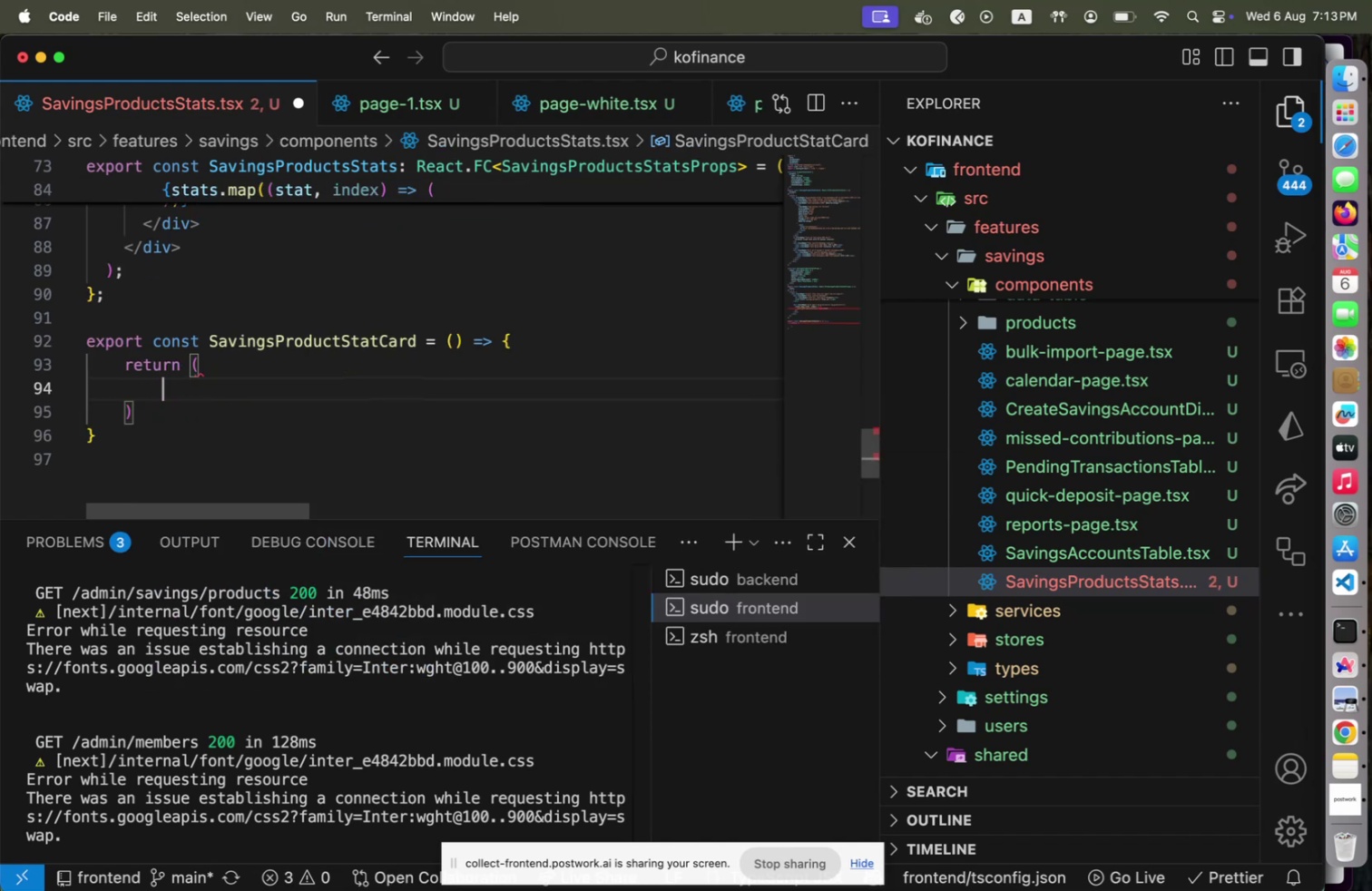 
key(Meta+V)
 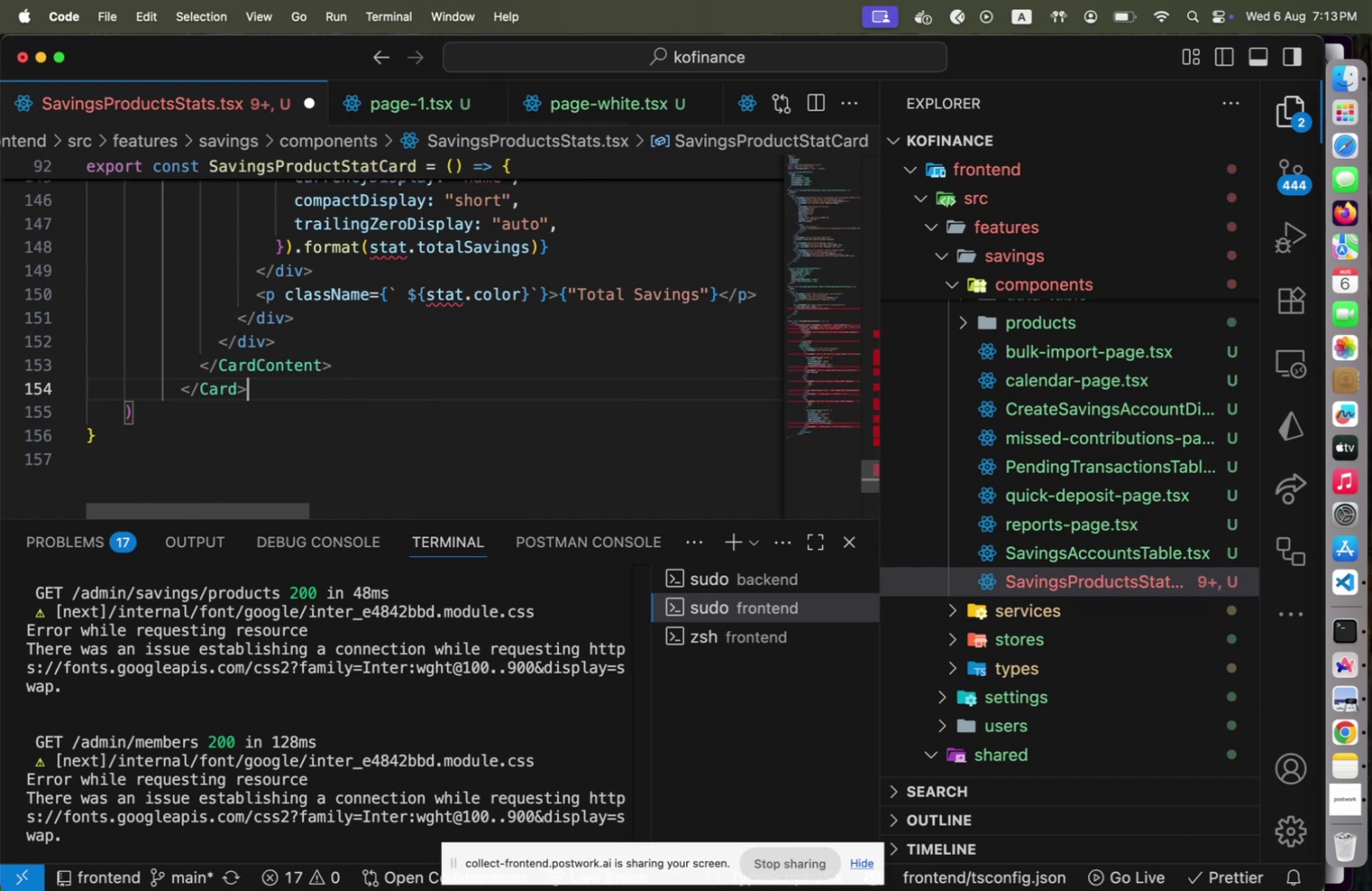 
key(Alt+Shift+F)
 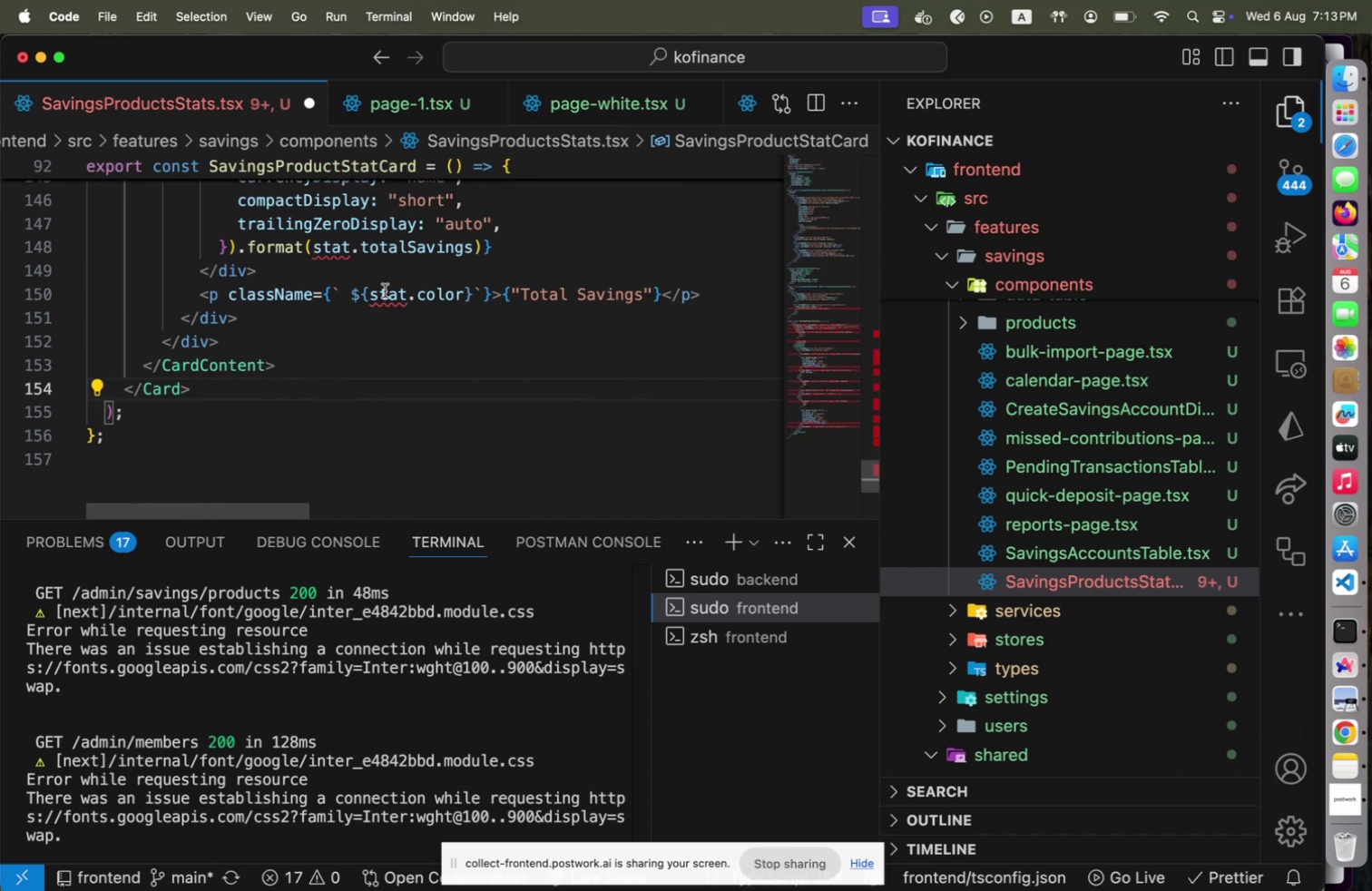 
scroll: coordinate [319, 296], scroll_direction: up, amount: 30.0
 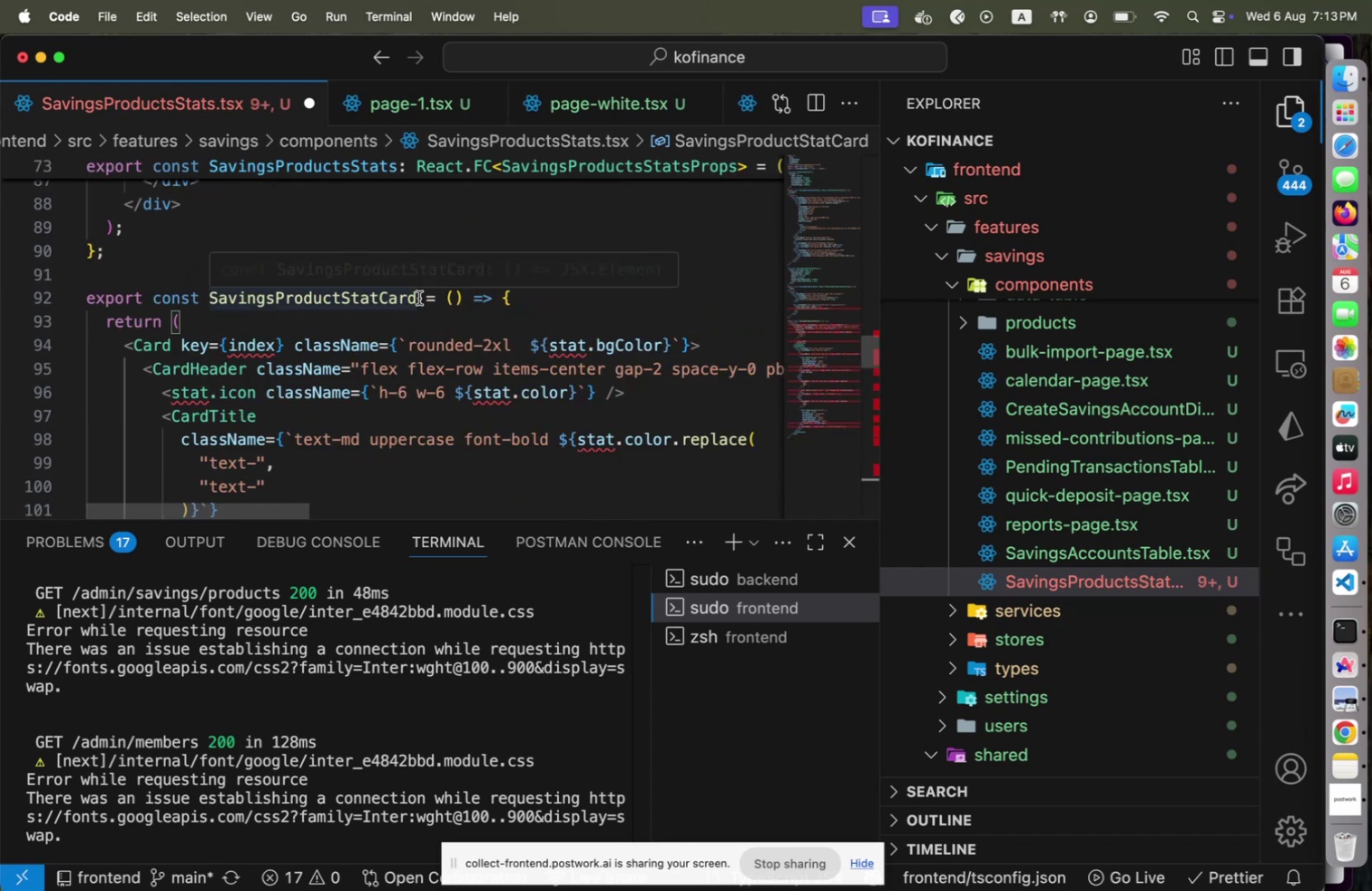 
left_click([419, 300])
 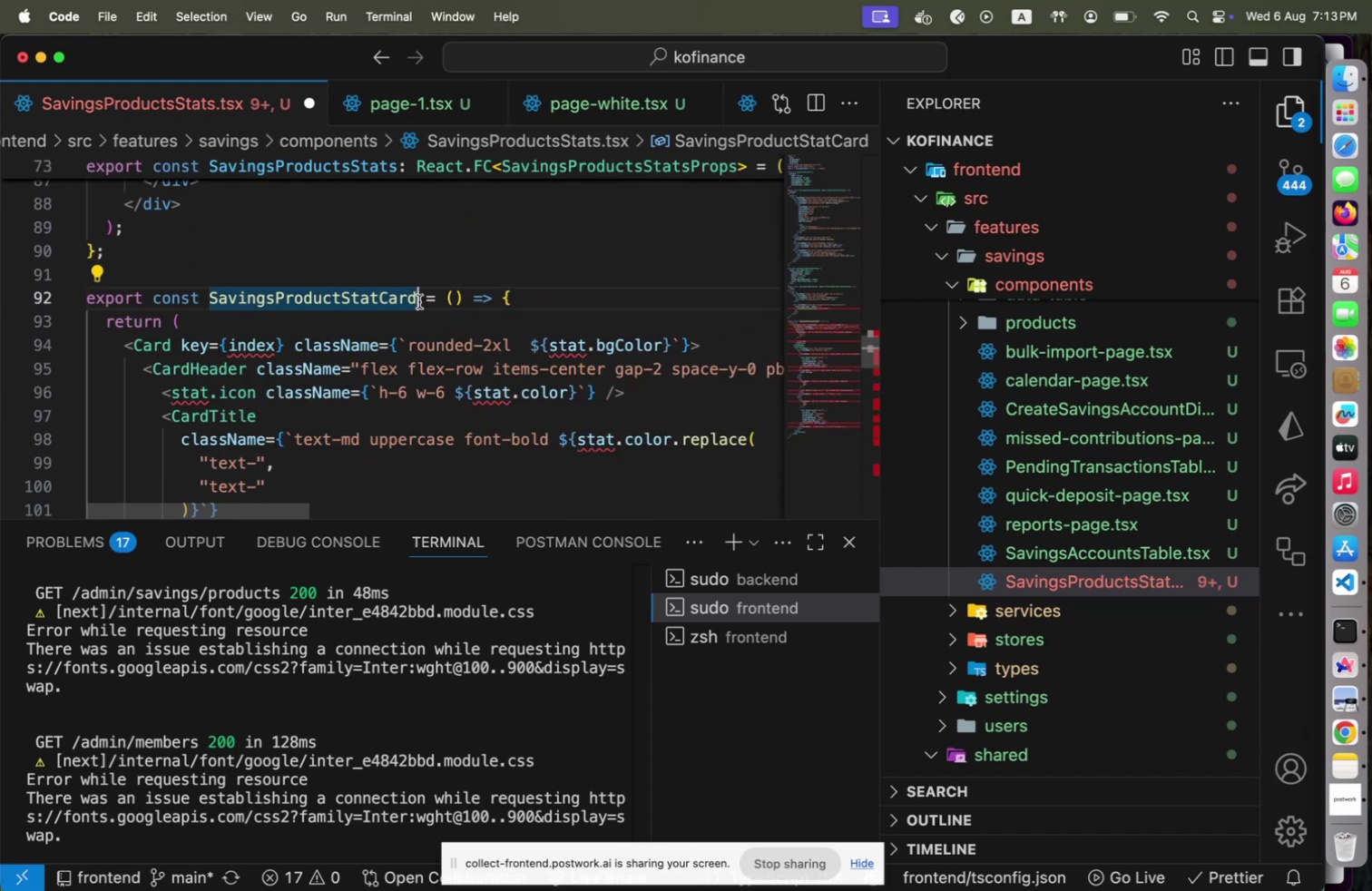 
type(: React.FC<>)
 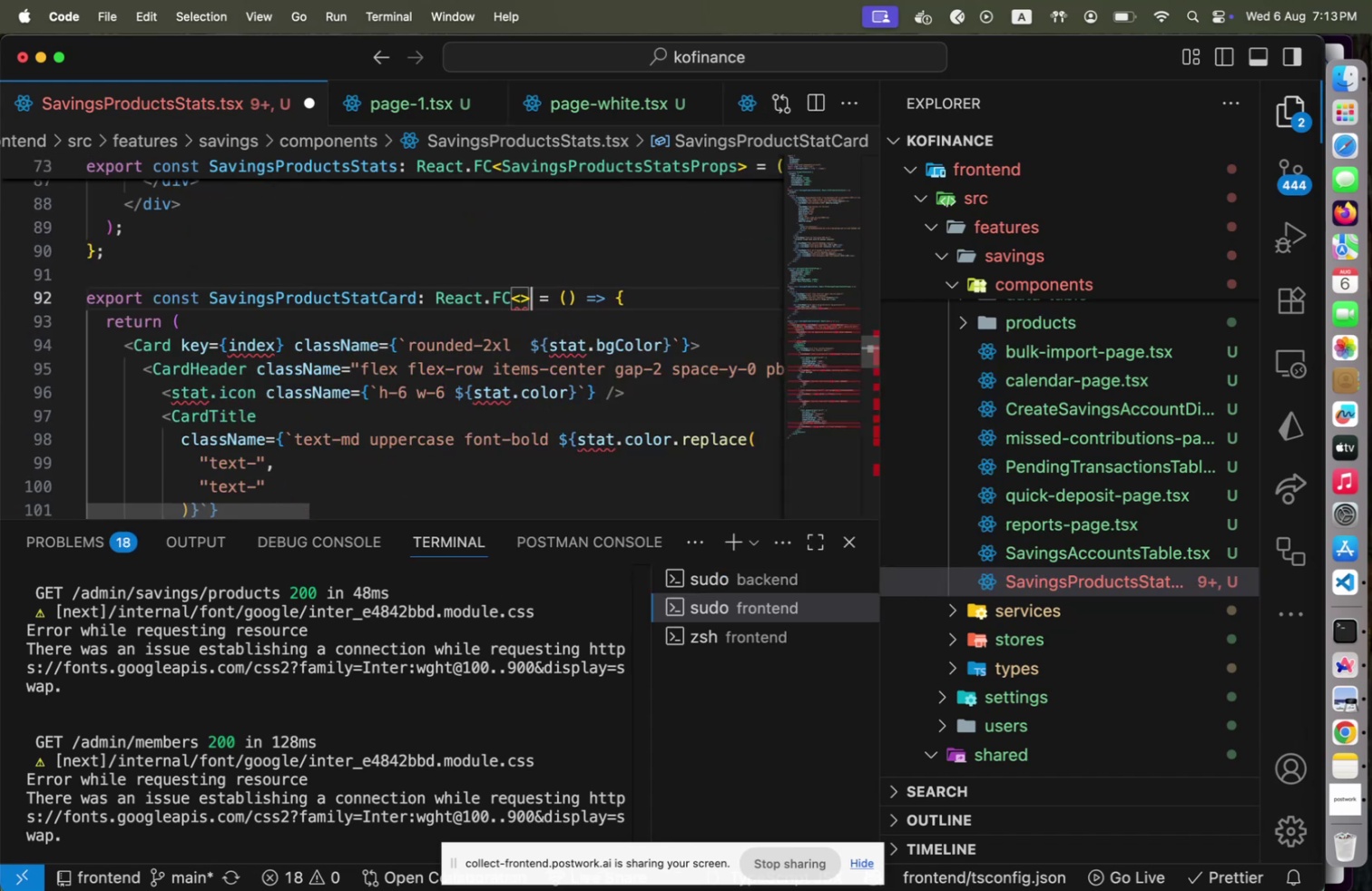 
 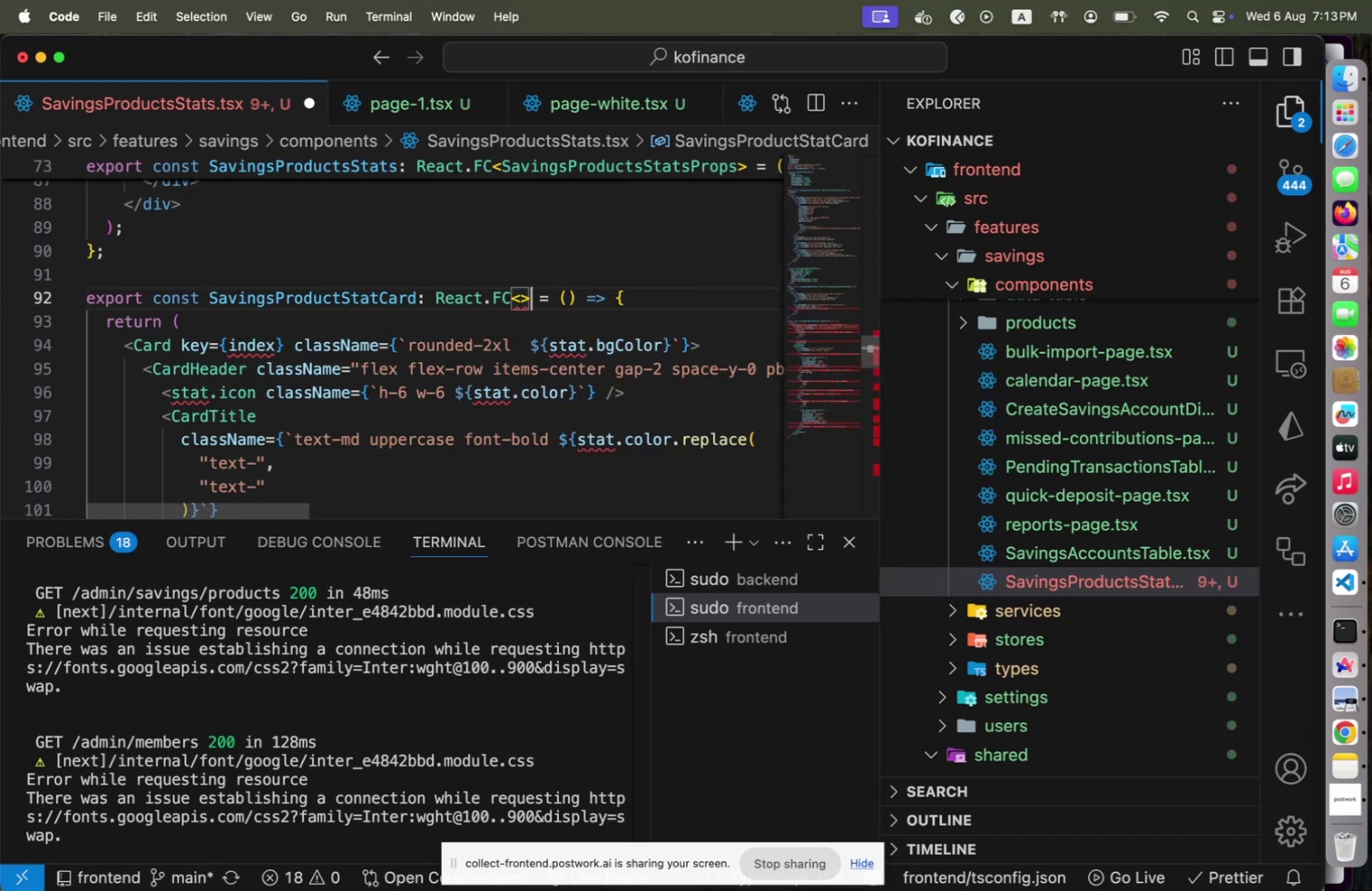 
key(ArrowLeft)
 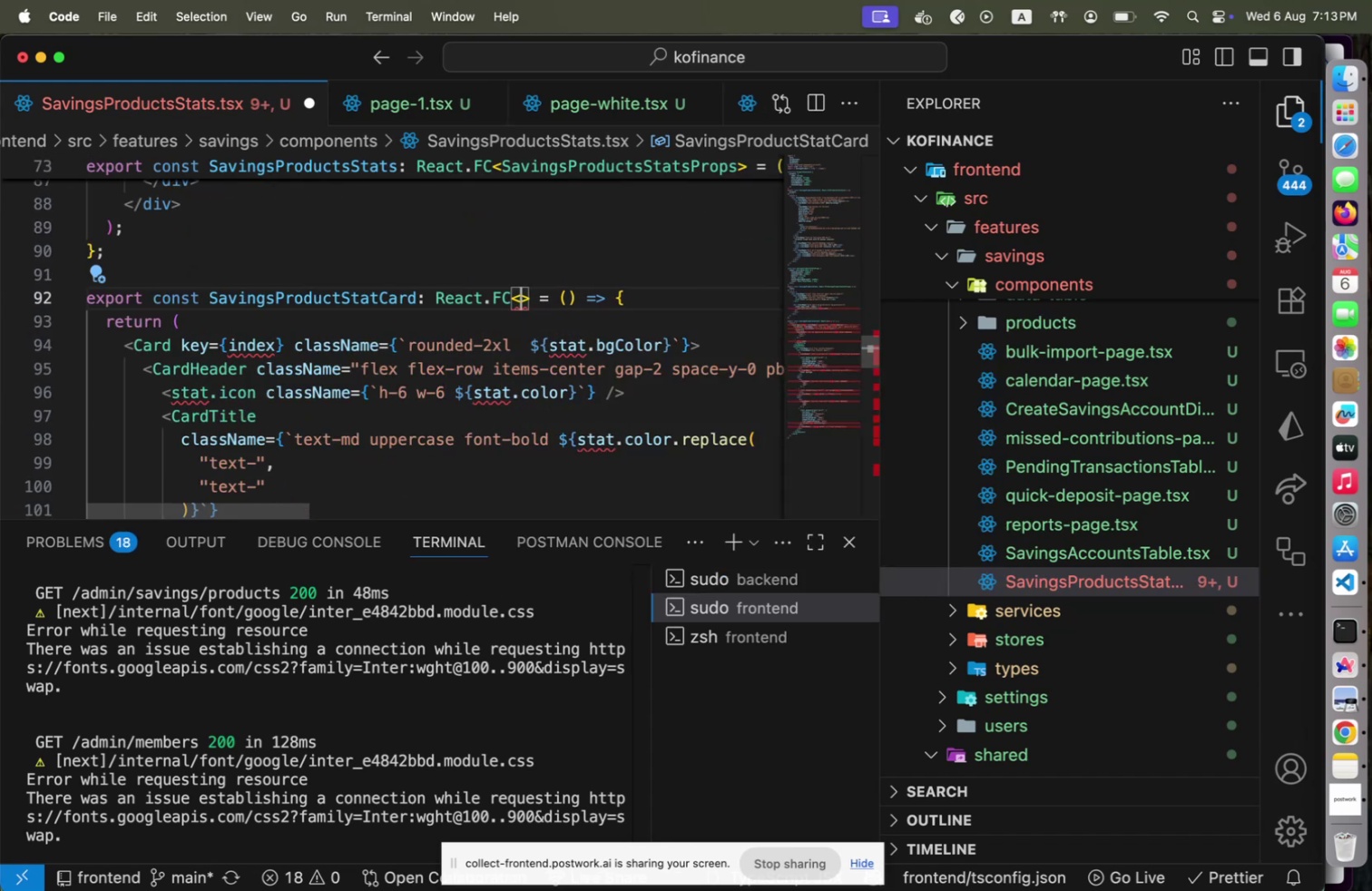 
type(Savi)
key(Backspace)
key(Backspace)
key(Backspace)
key(Backspace)
type({ sta)
key(Backspace)
key(Backspace)
key(Backspace)
key(Backspace)
type(stat: Savings )
key(Backspace)
type(Product )
key(Backspace)
type(Stat C)
 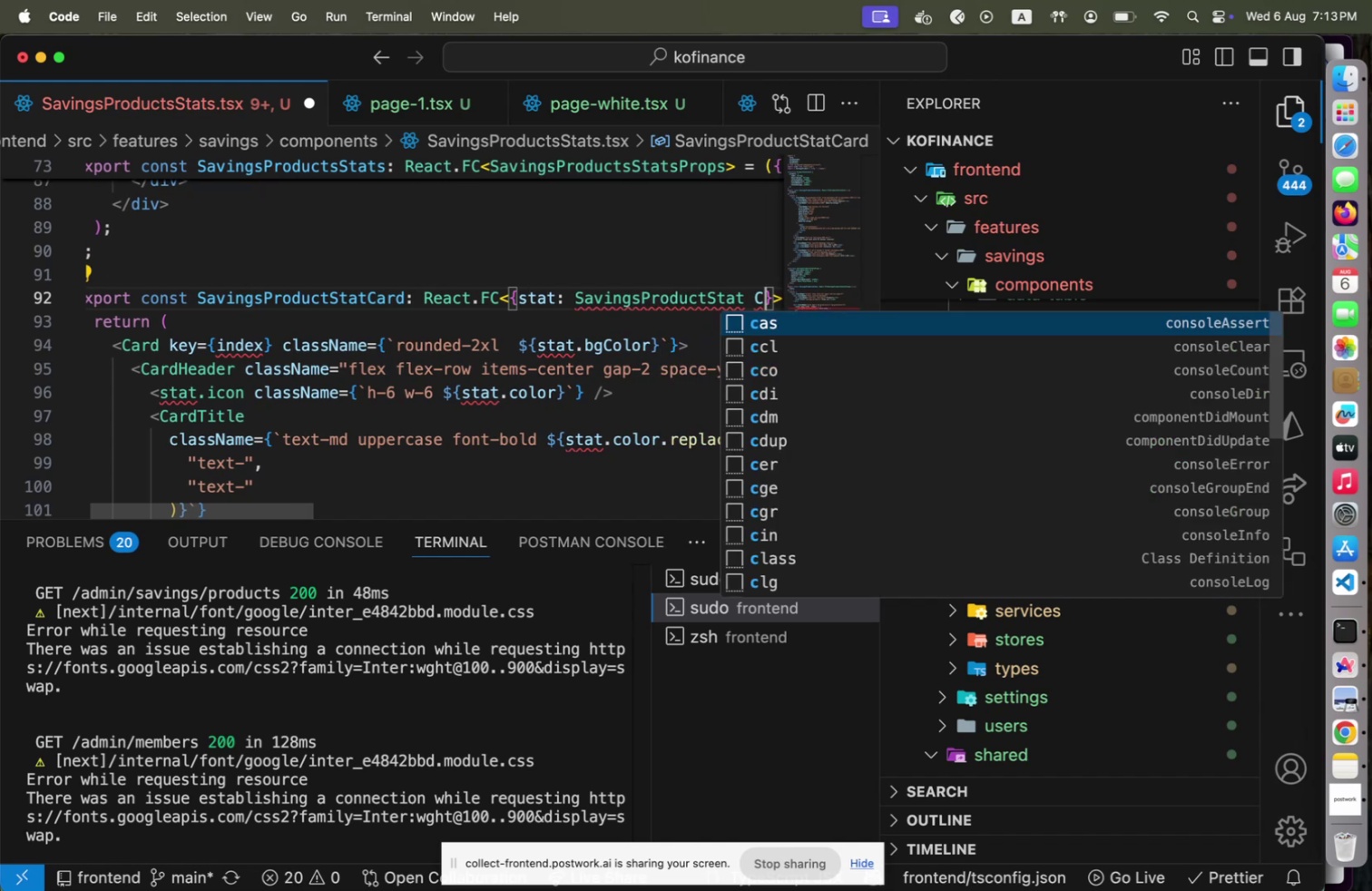 
key(ArrowLeft)
 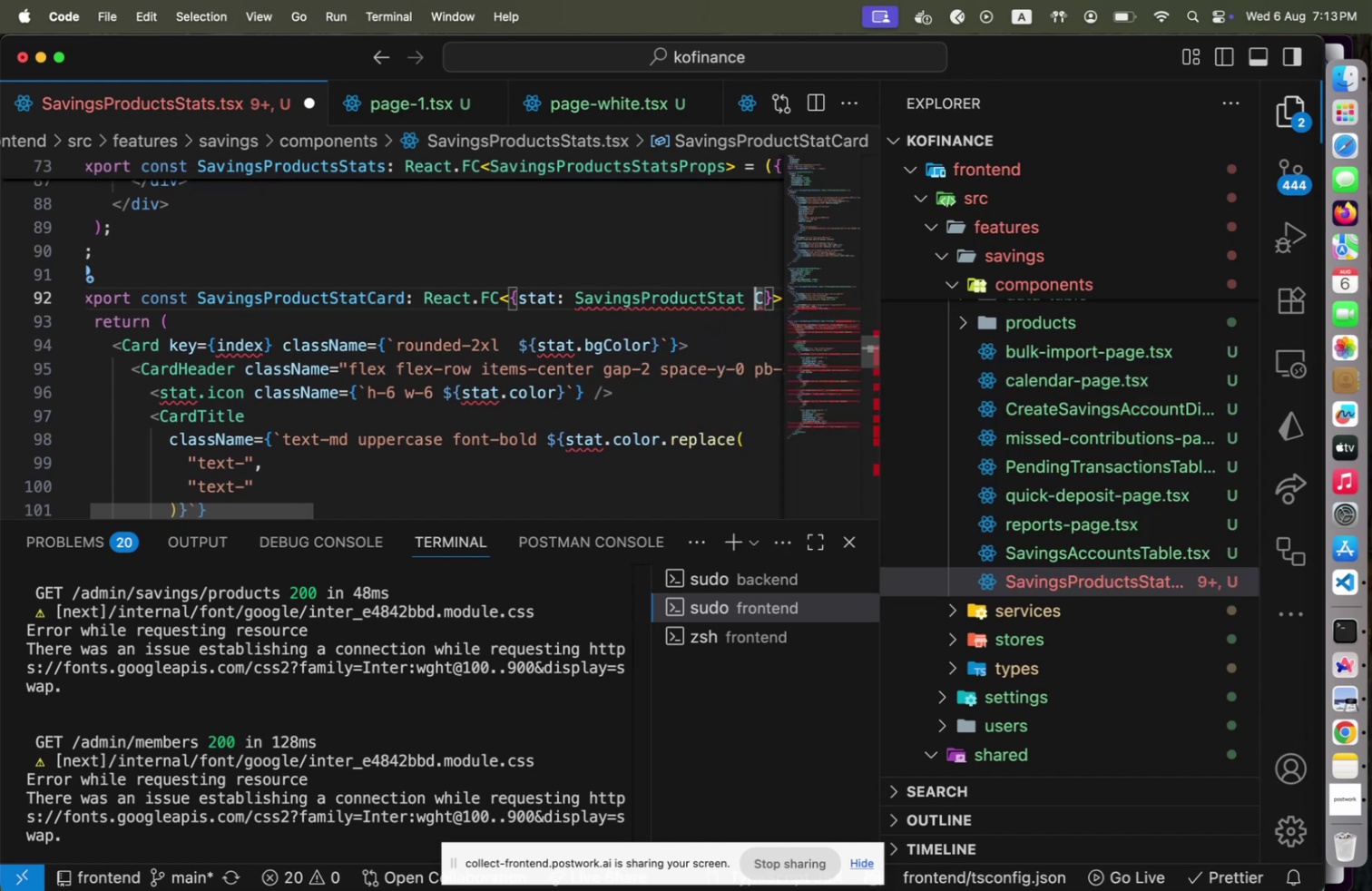 
key(Backspace)
 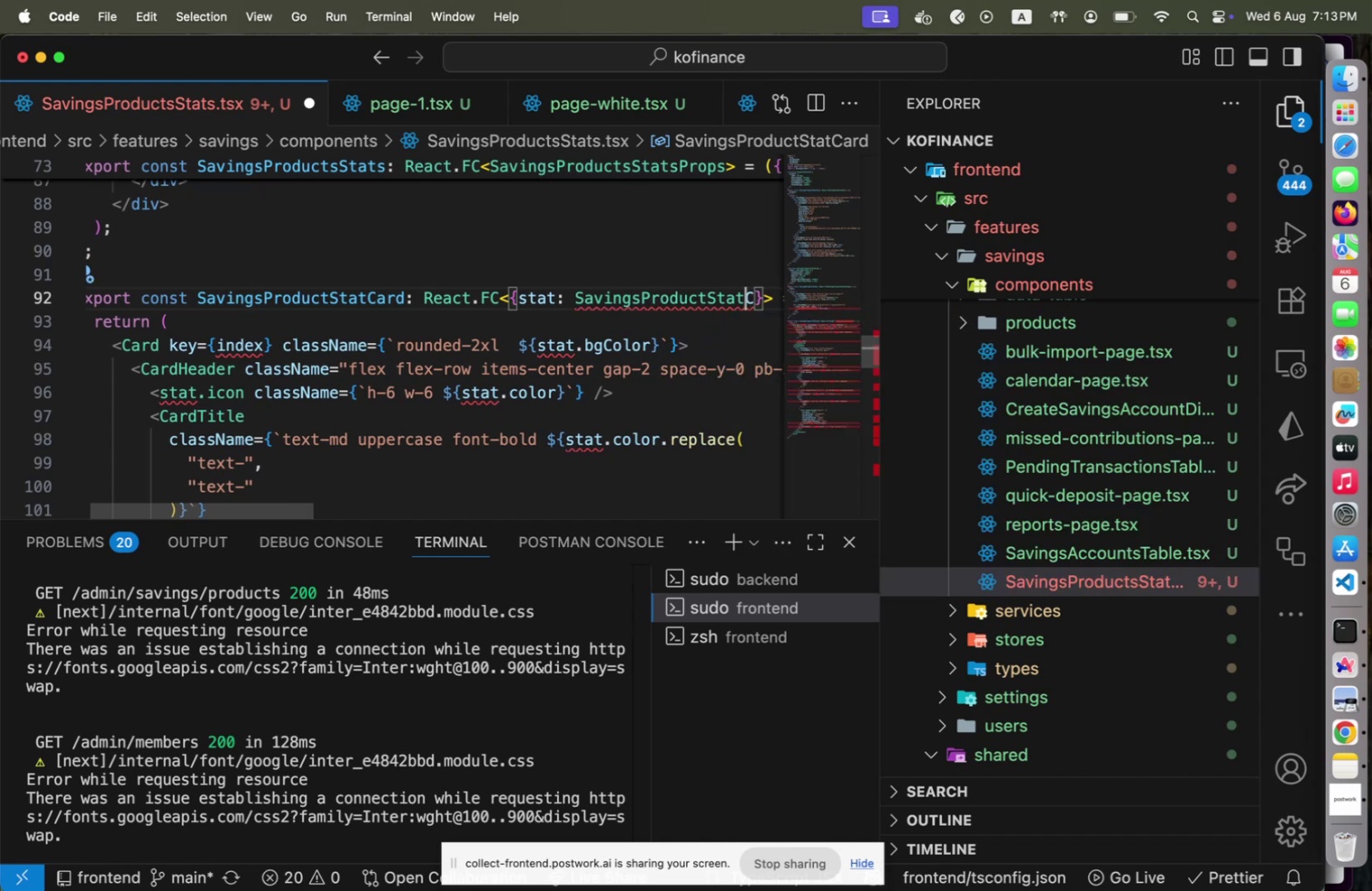 
key(ArrowRight)
 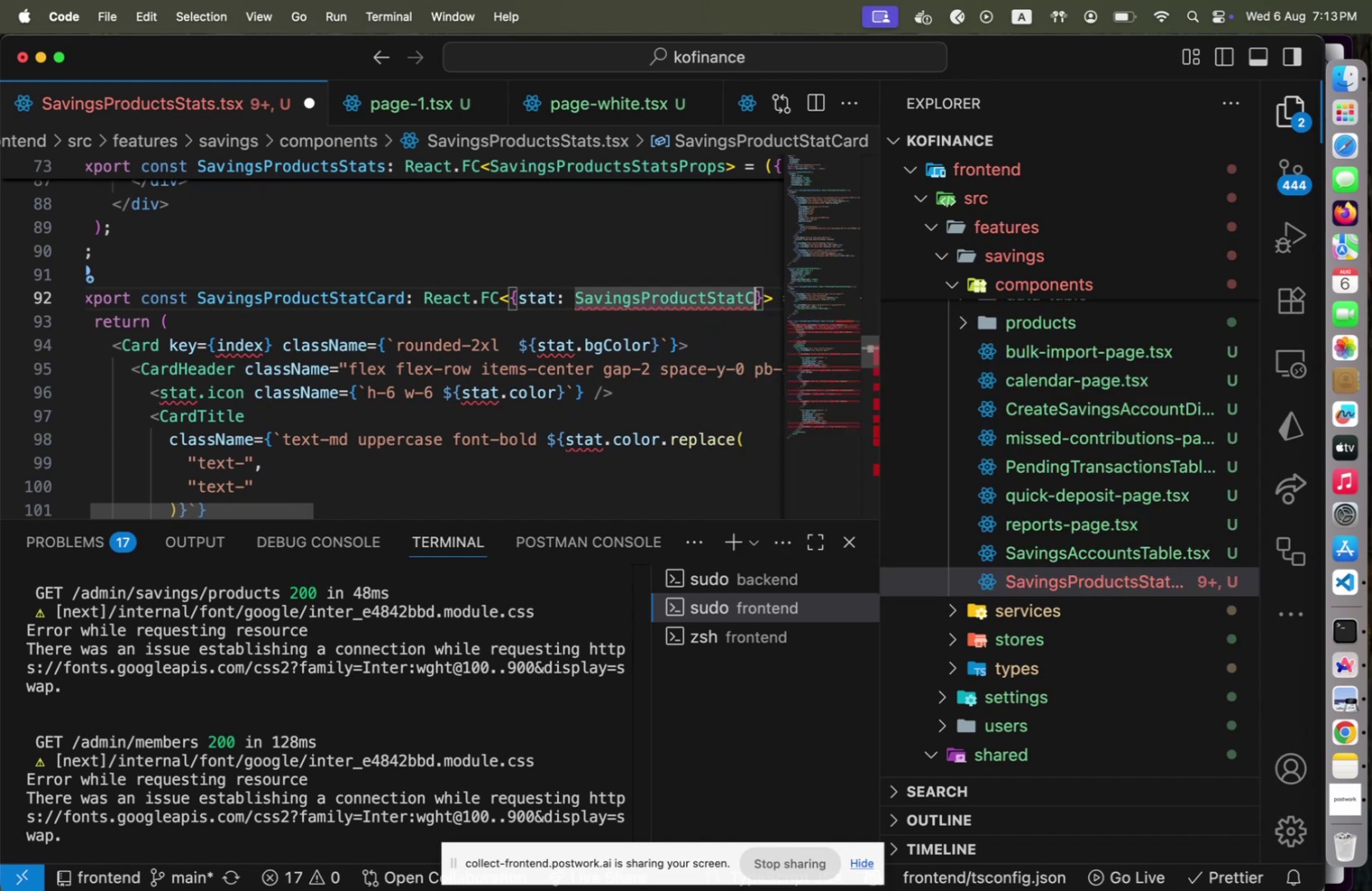 
type(ard )
key(Backspace)
 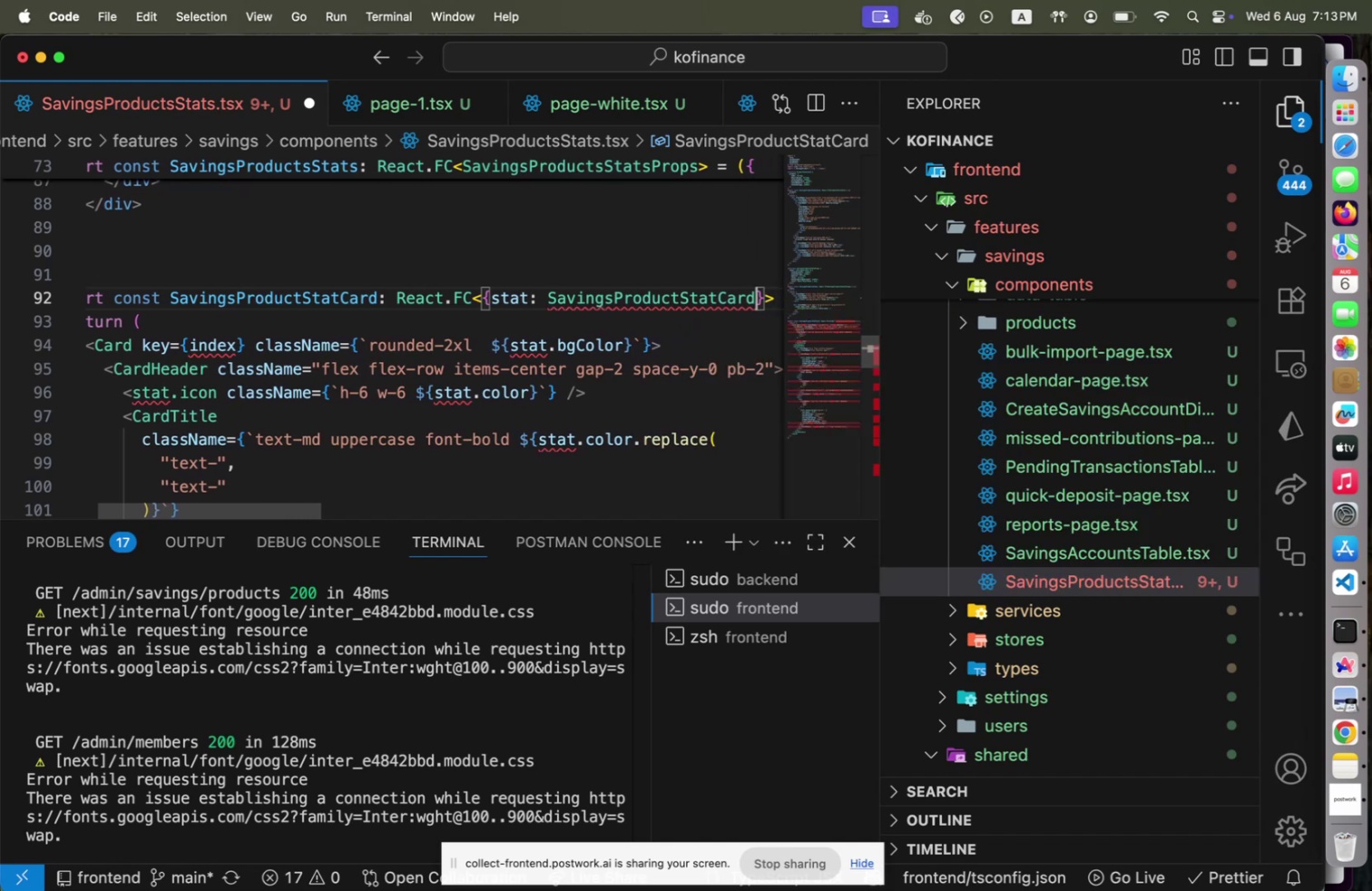 
key(ArrowRight)
 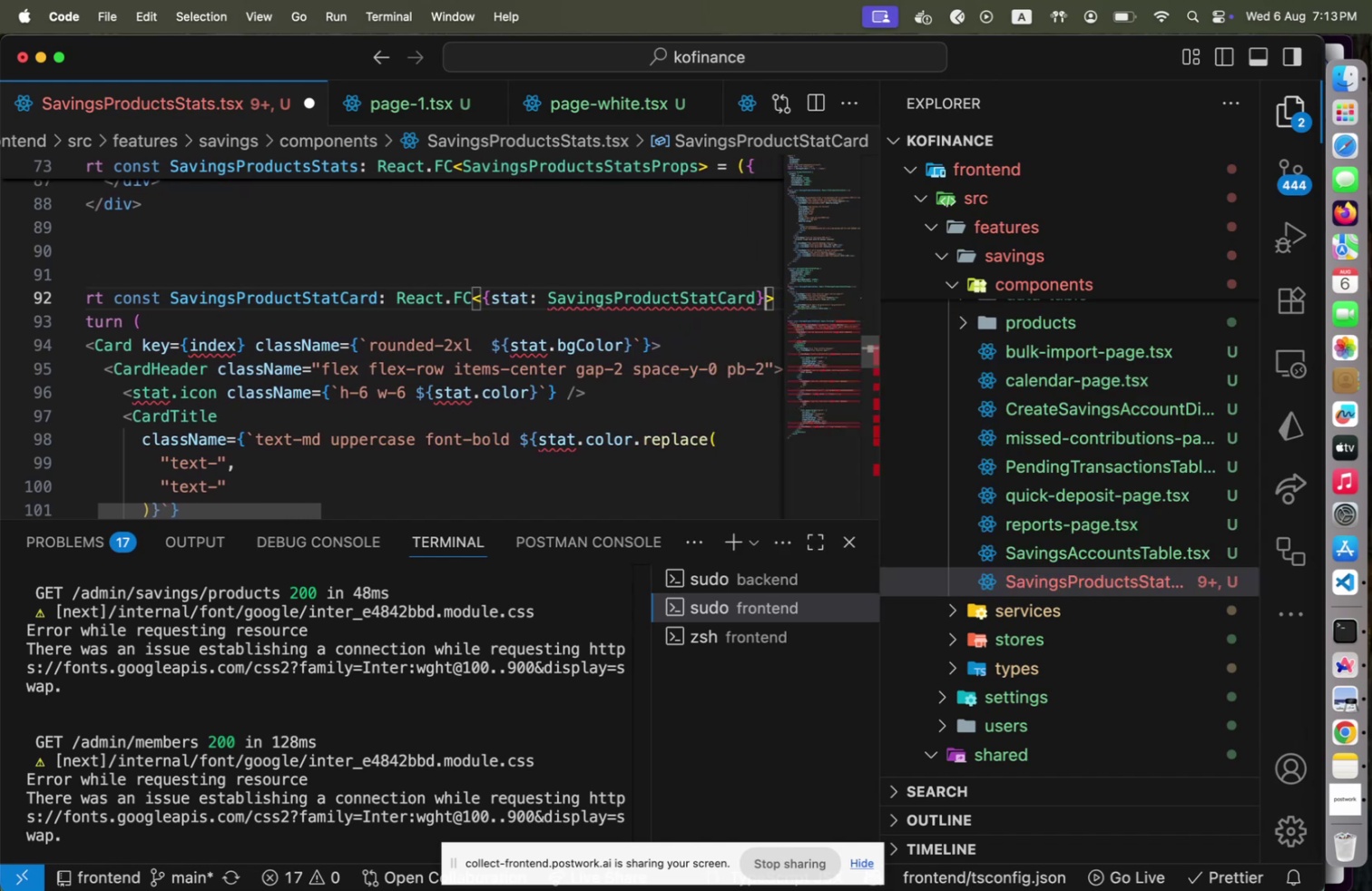 
key(ArrowRight)
 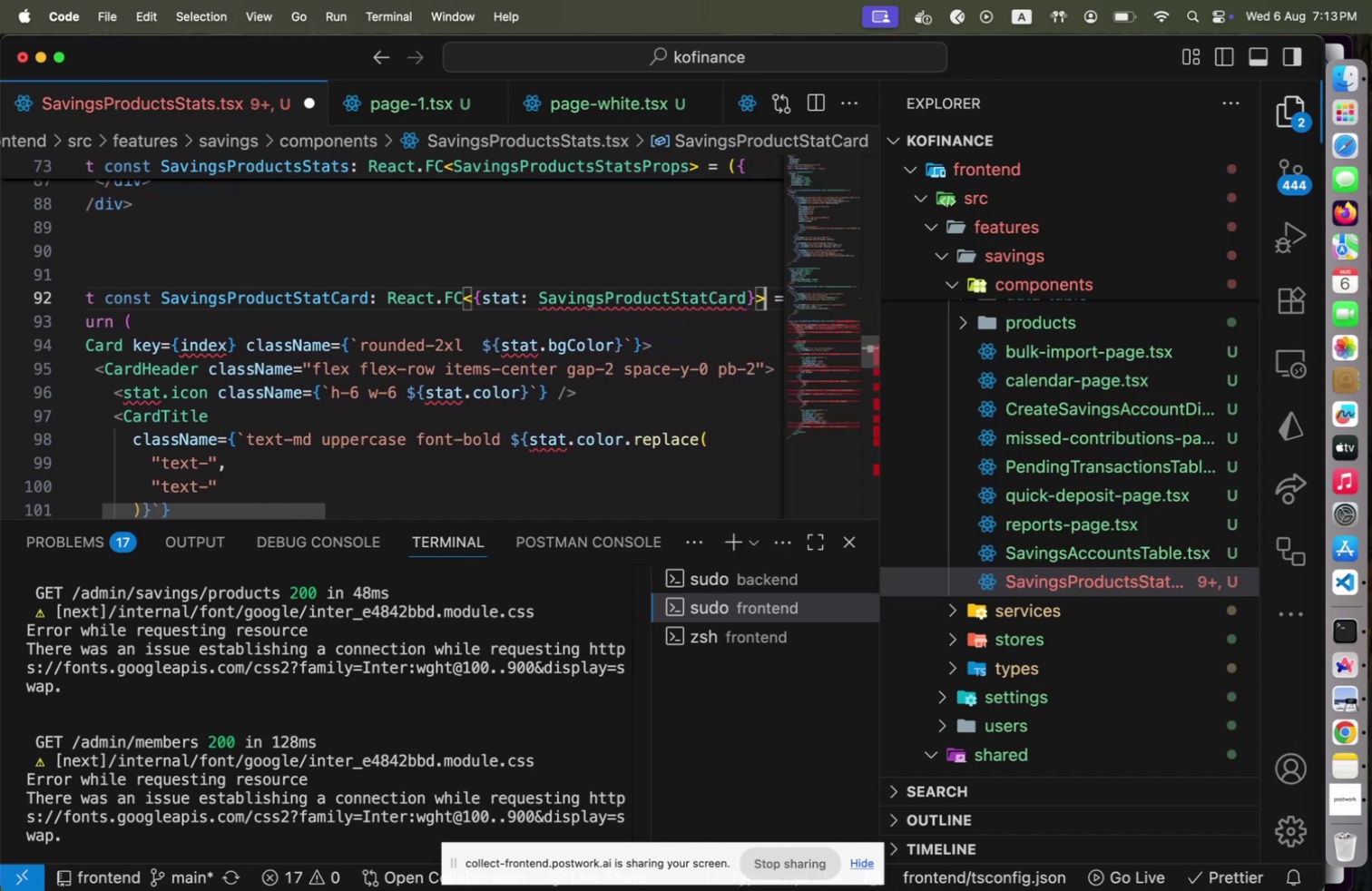 
key(ArrowRight)
 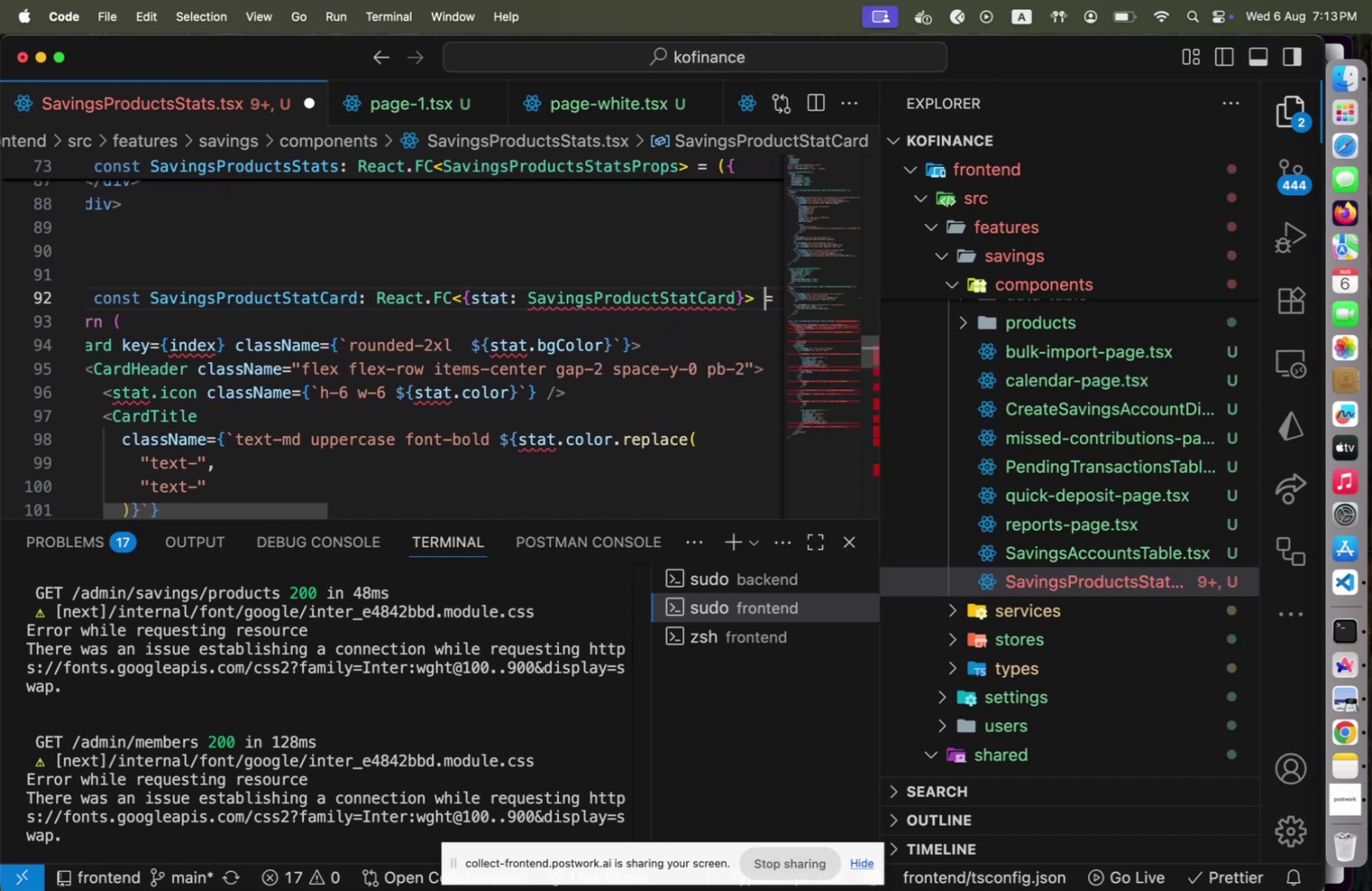 
key(ArrowRight)
 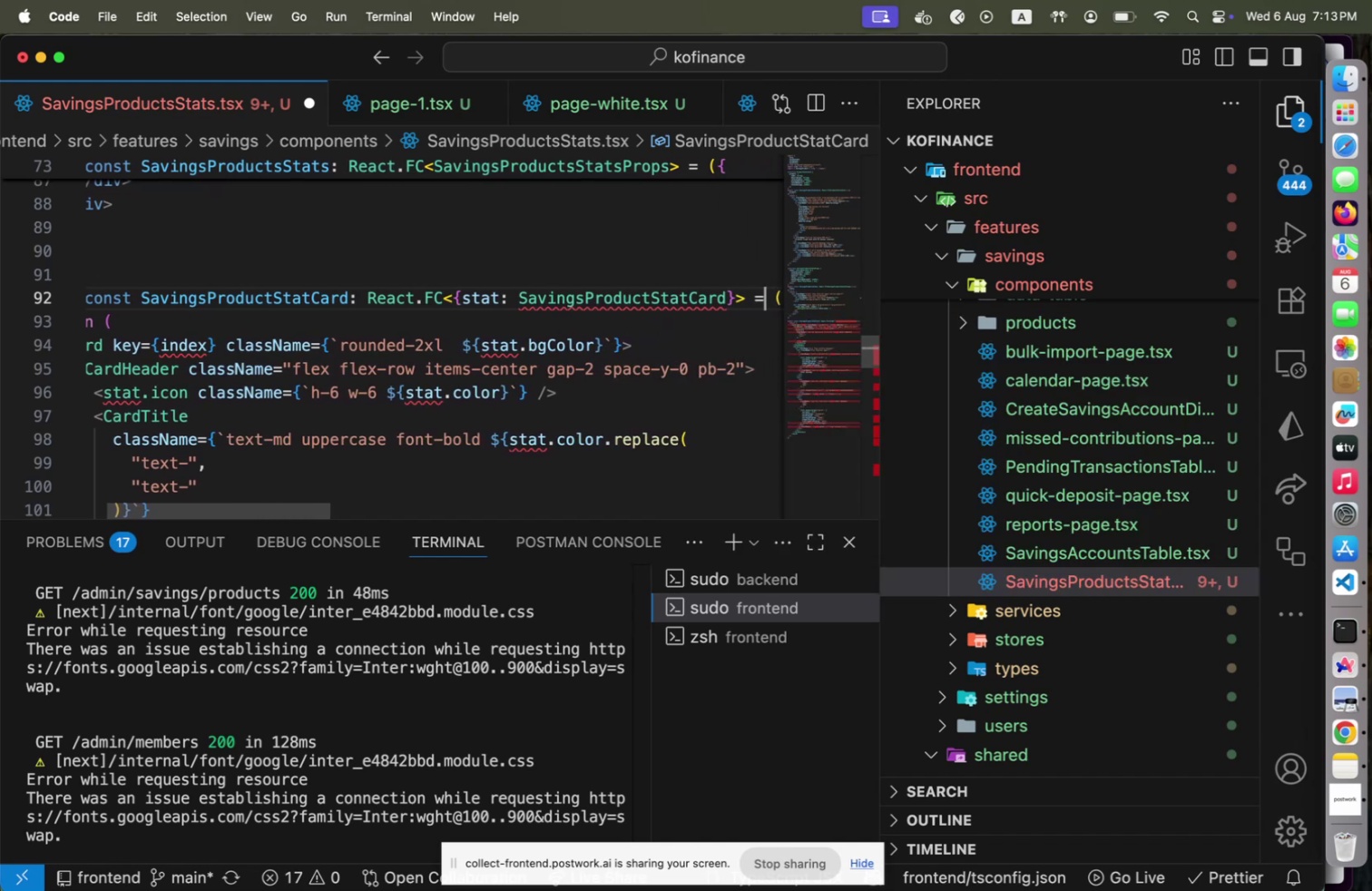 
key(ArrowRight)
 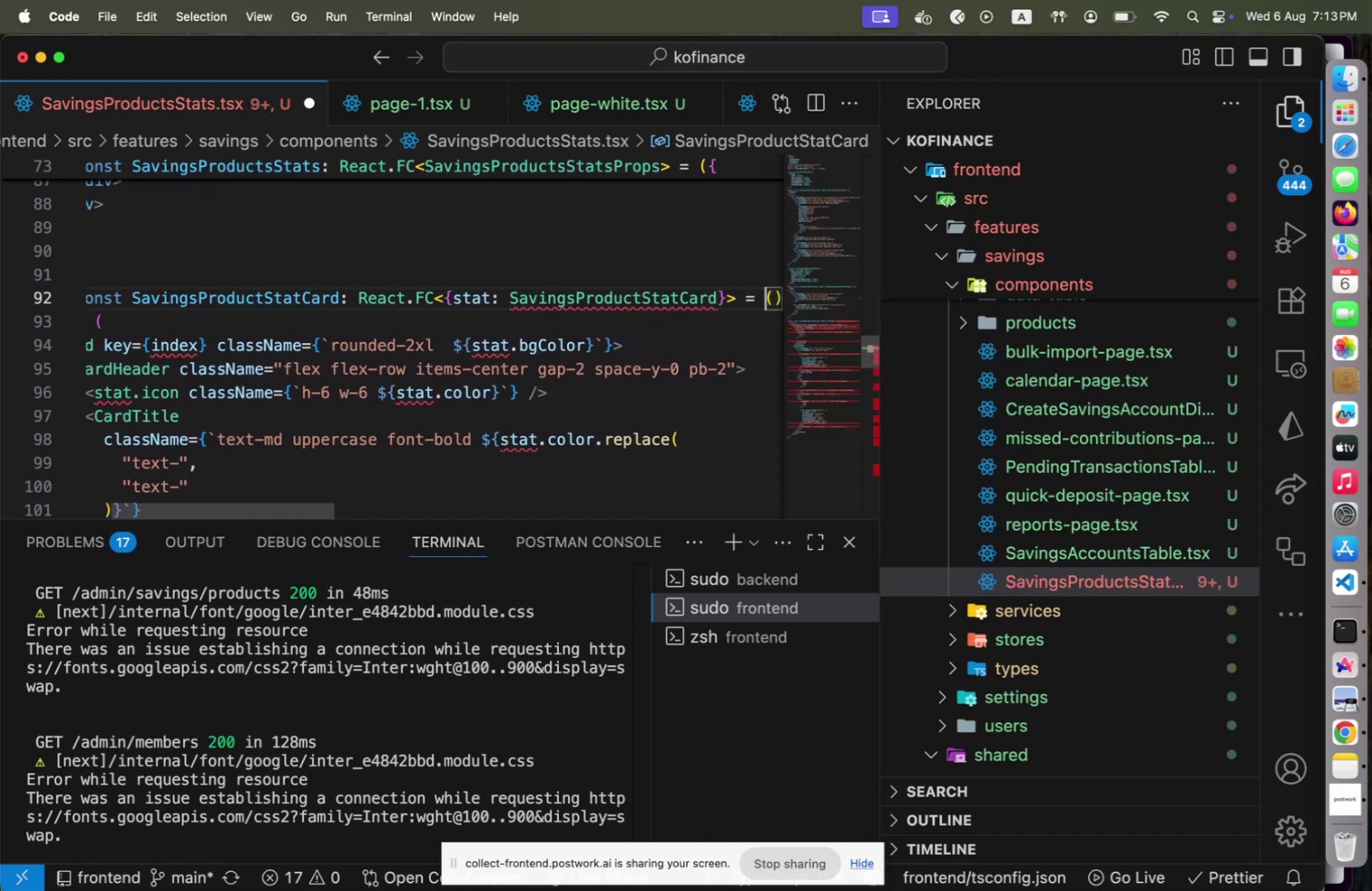 
key(ArrowRight)
 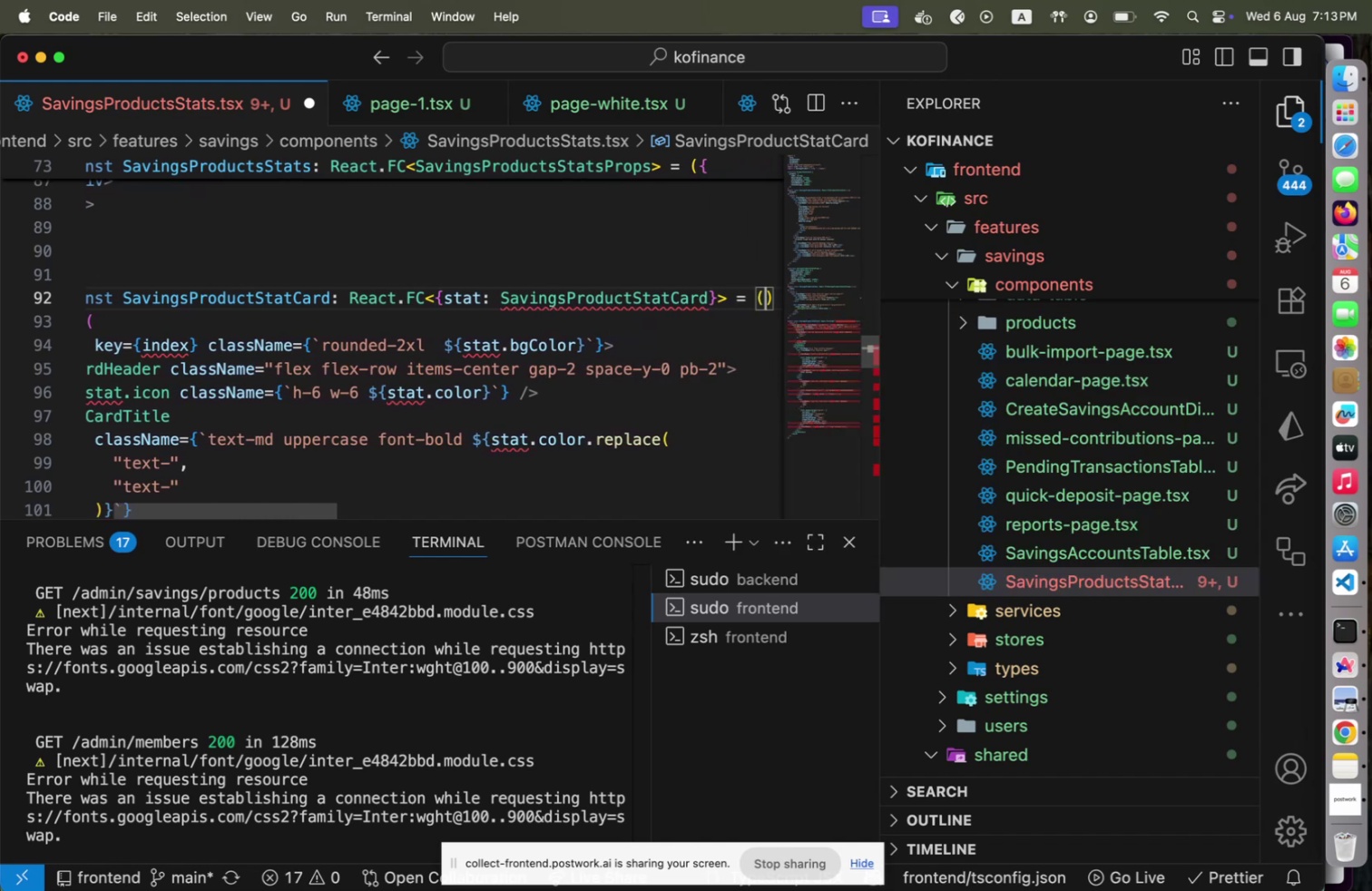 
key(ArrowRight)
 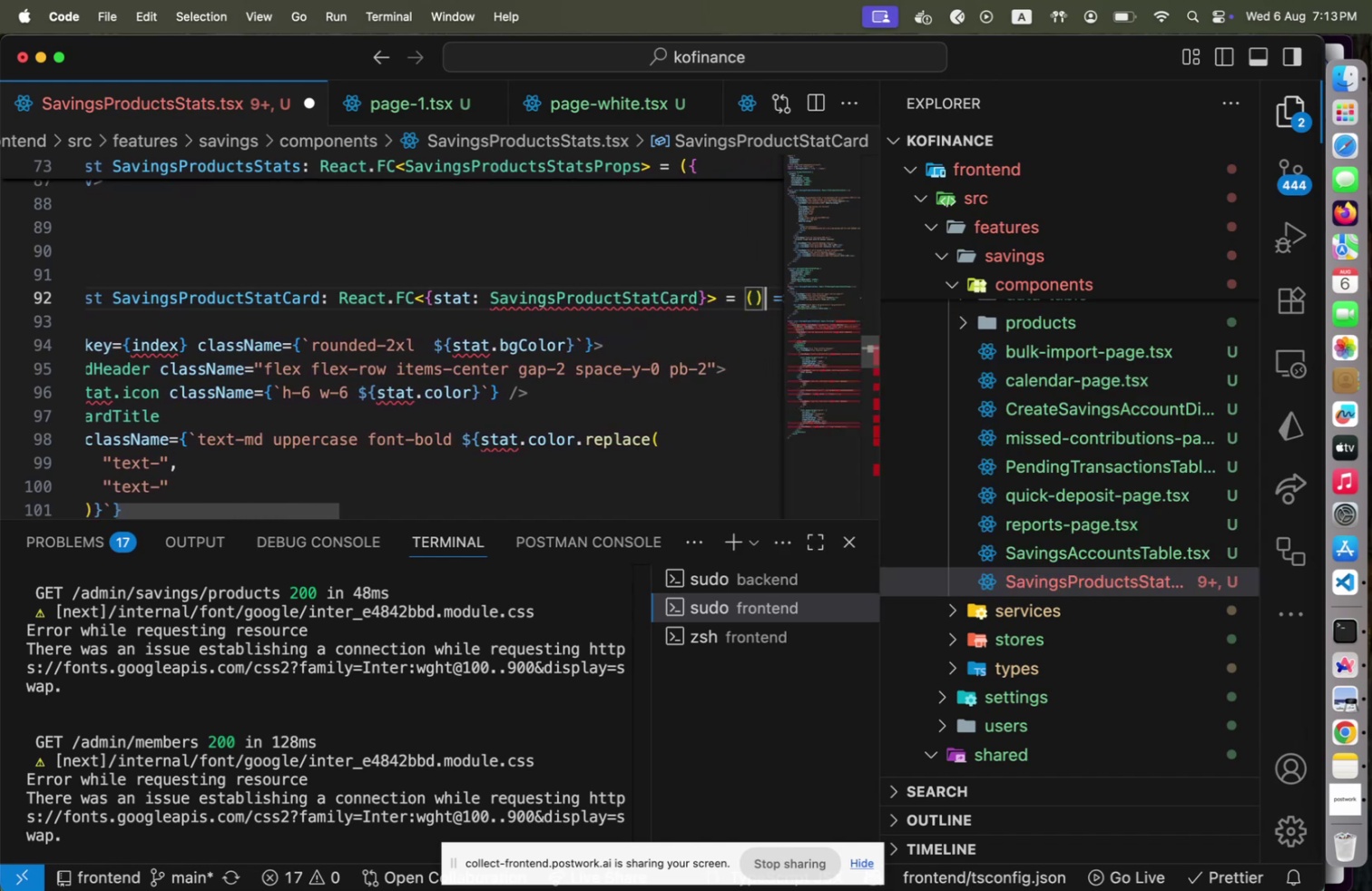 
key(ArrowLeft)
 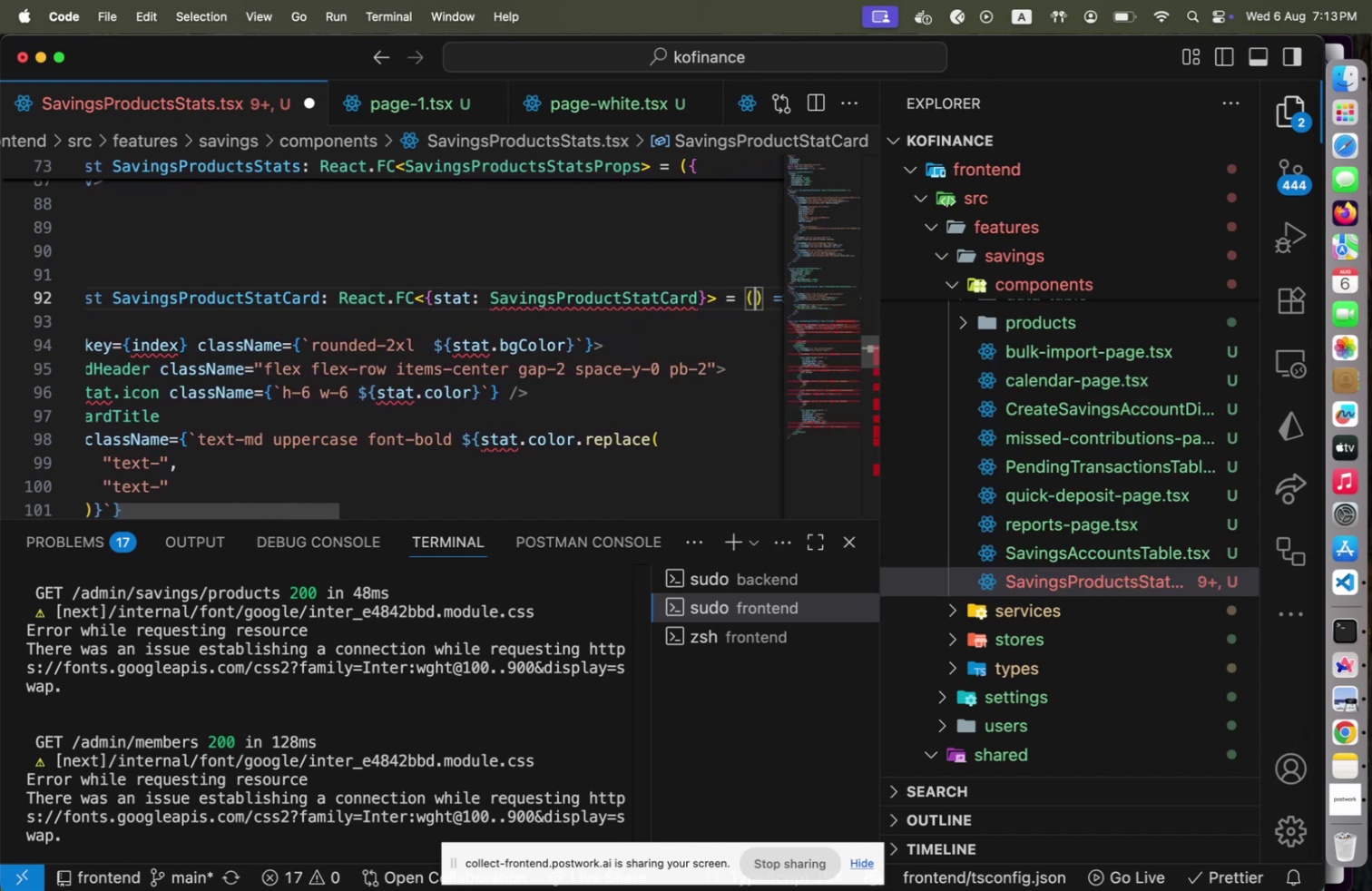 
type({ stat )
 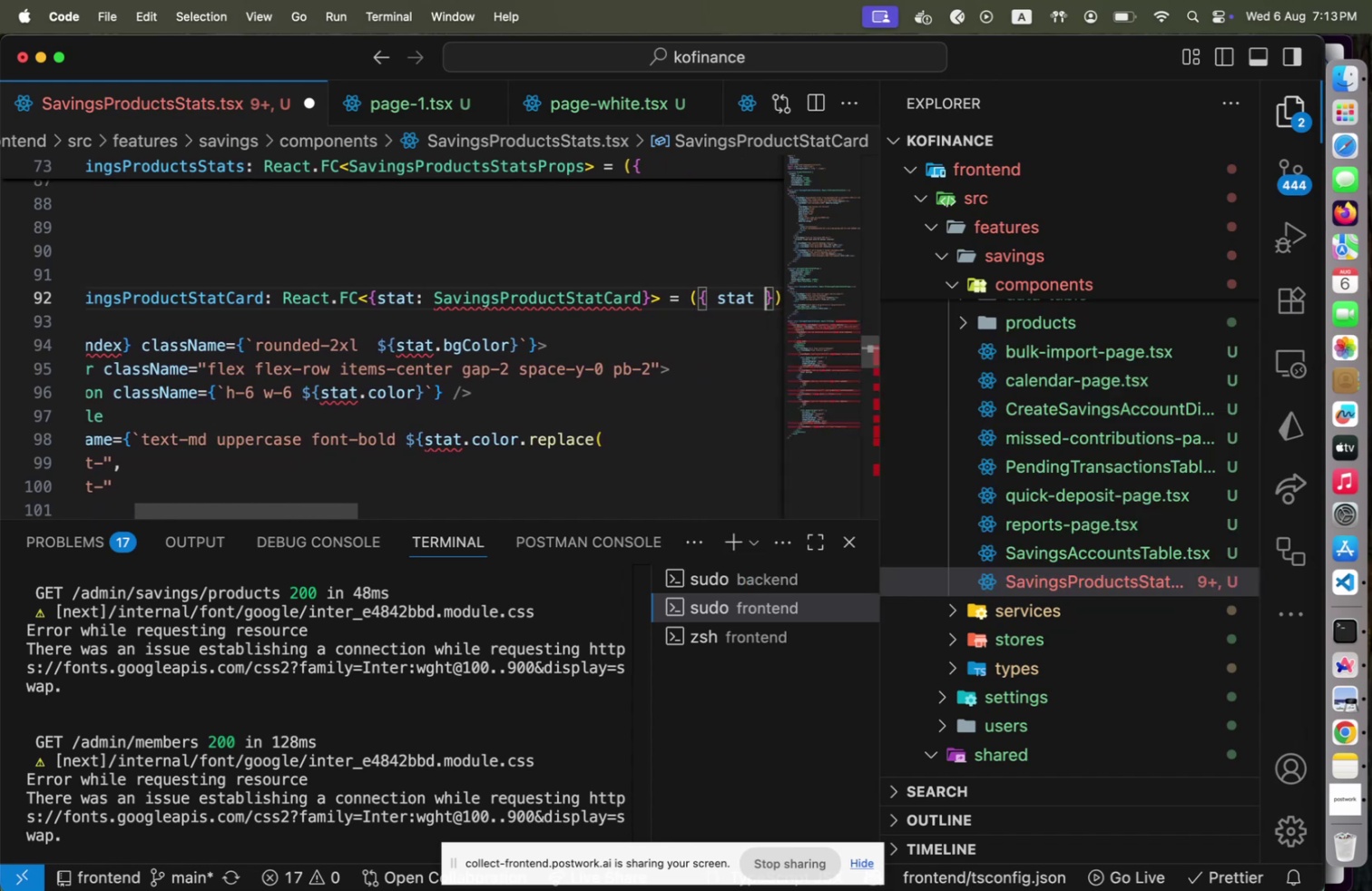 
key(ArrowRight)
 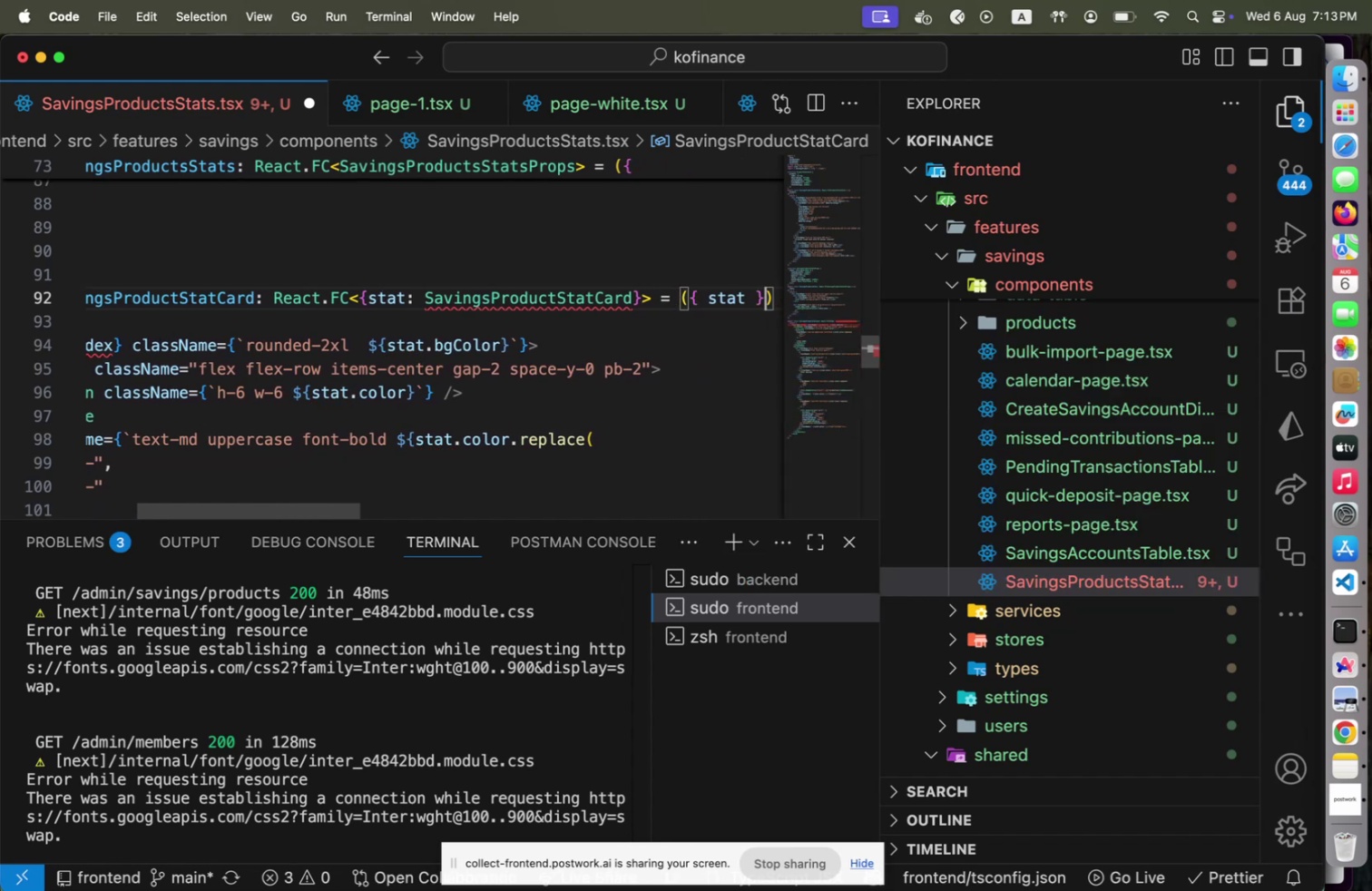 
key(ArrowUp)
 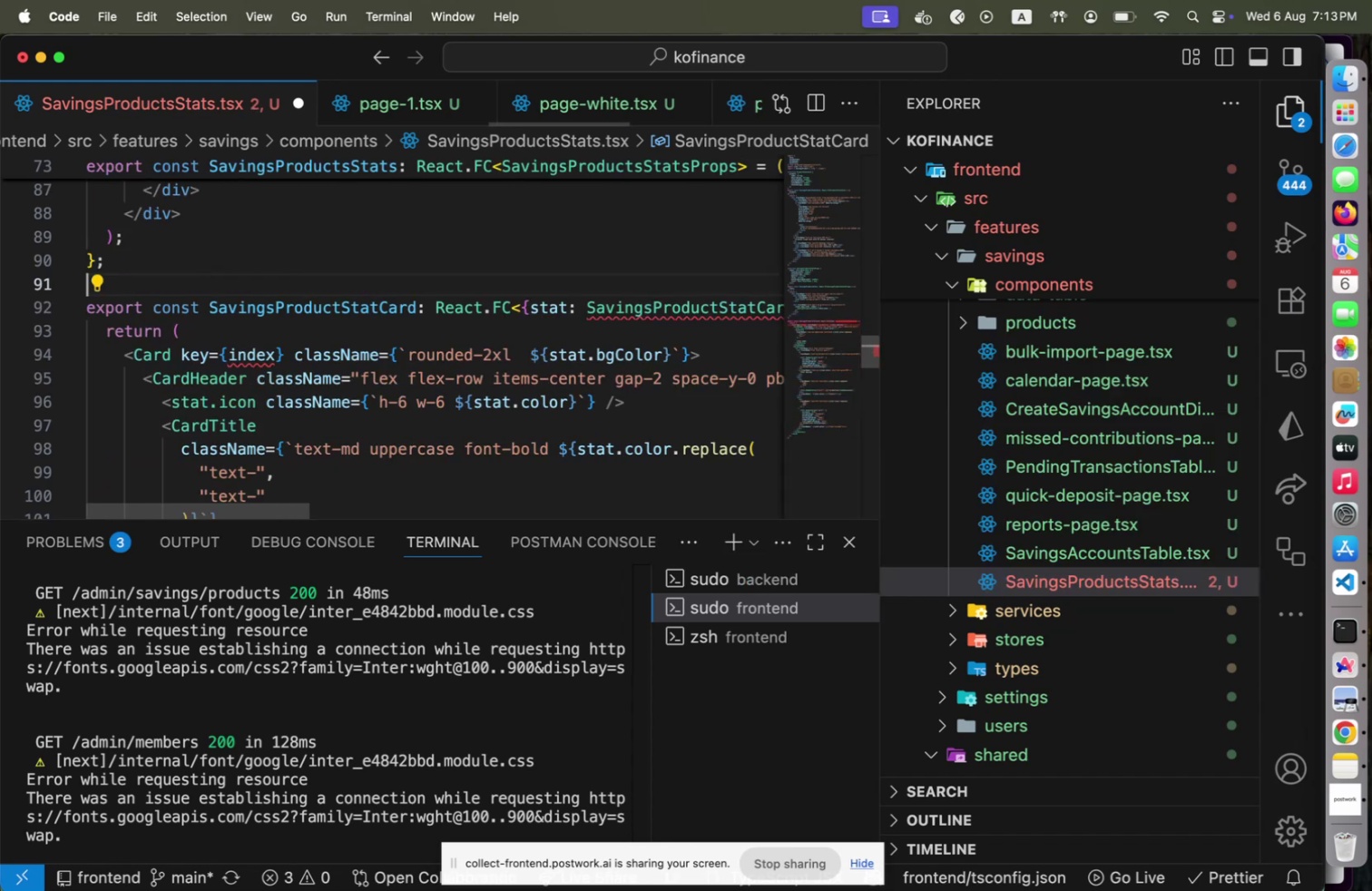 
key(ArrowUp)
 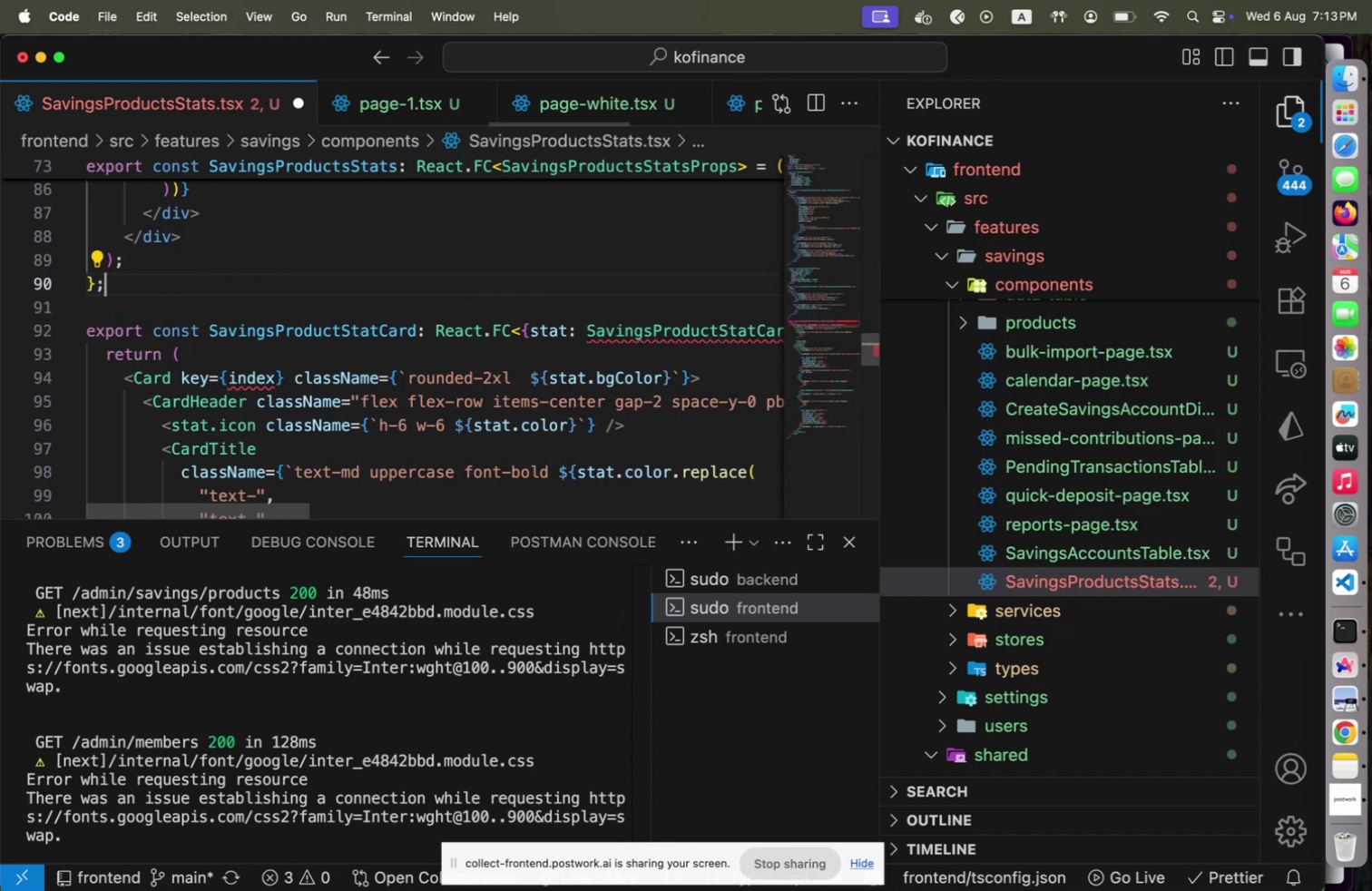 
key(ArrowDown)
 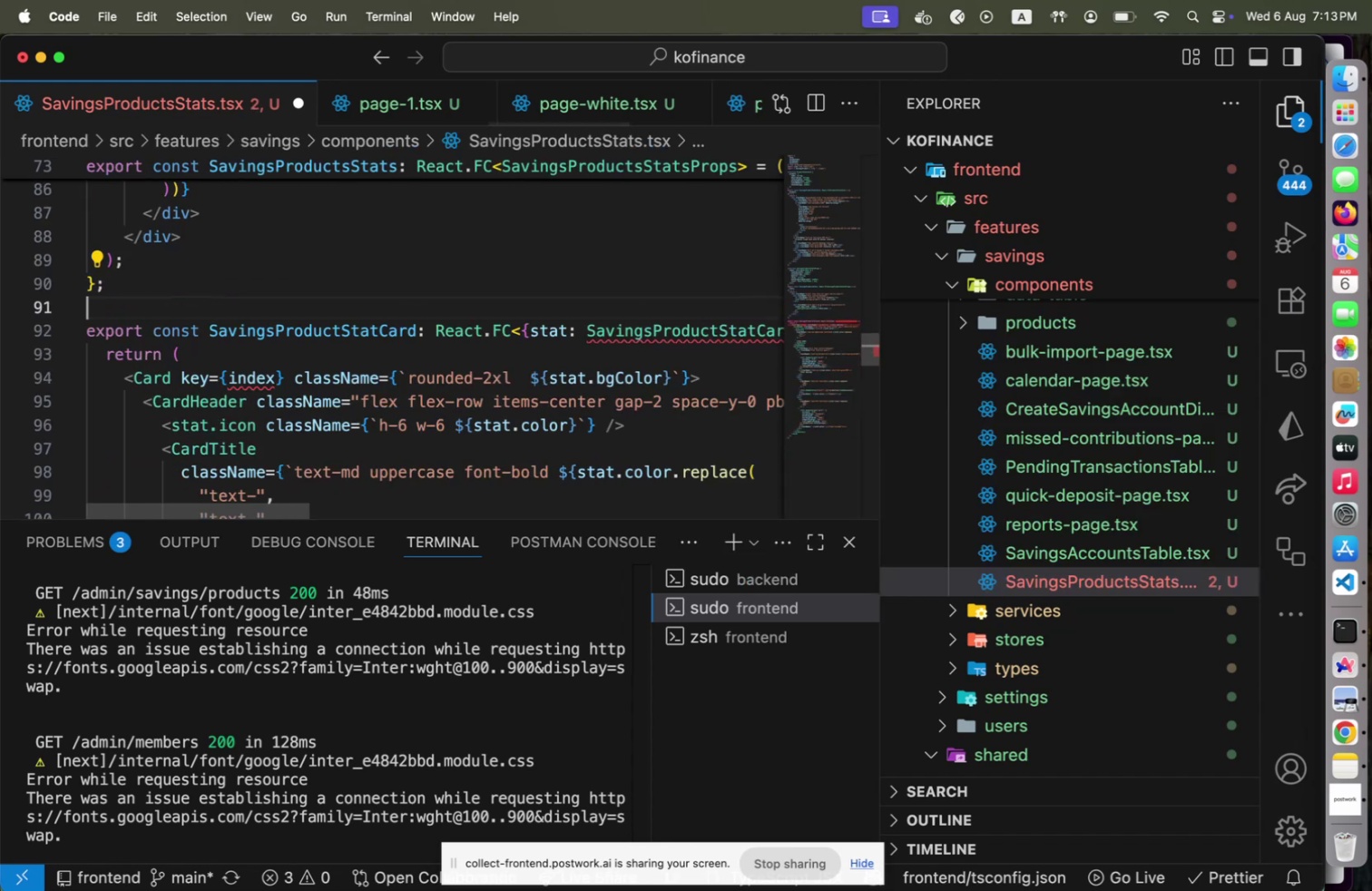 
key(Enter)
 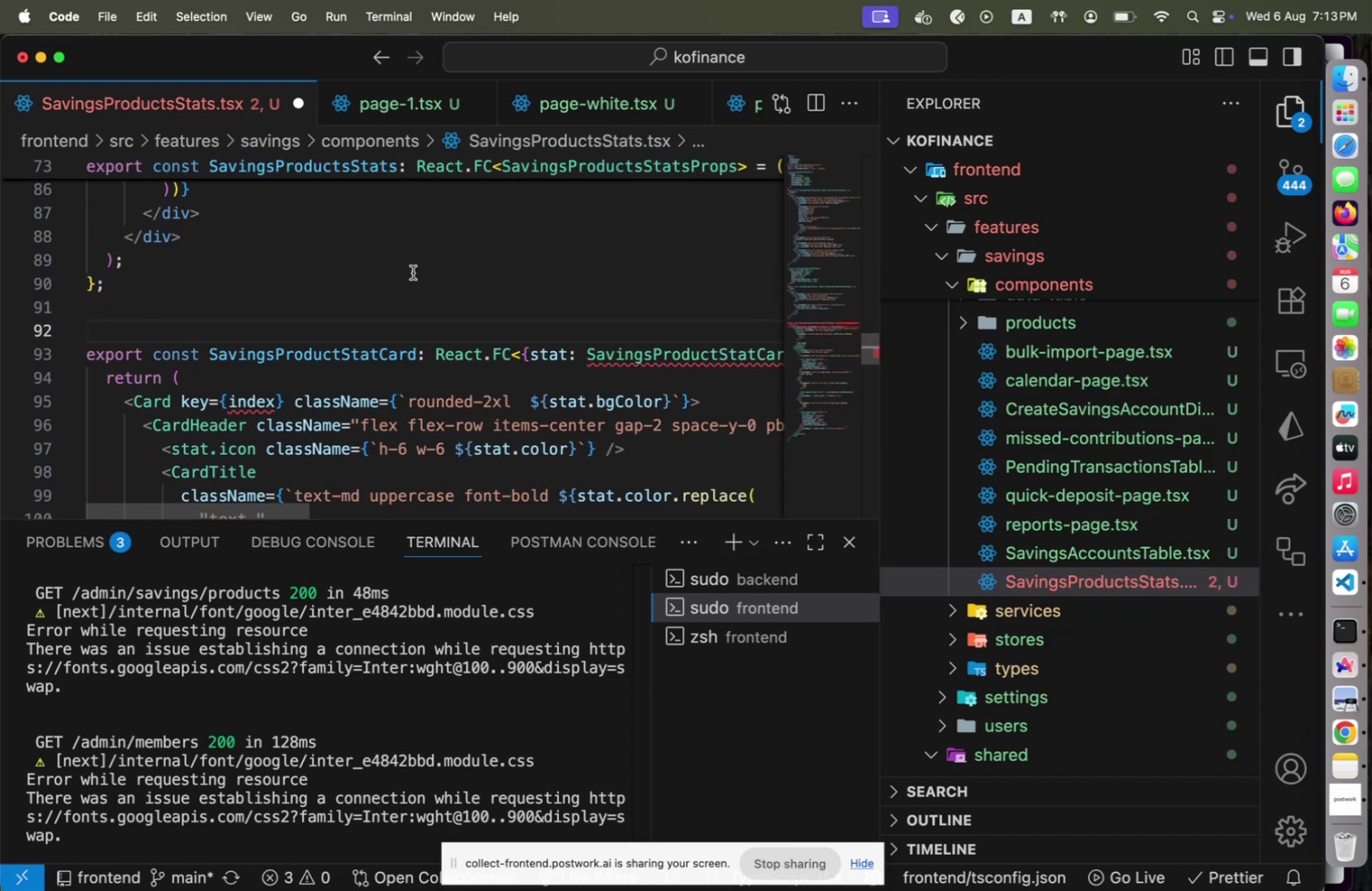 
scroll: coordinate [315, 323], scroll_direction: up, amount: 41.0
 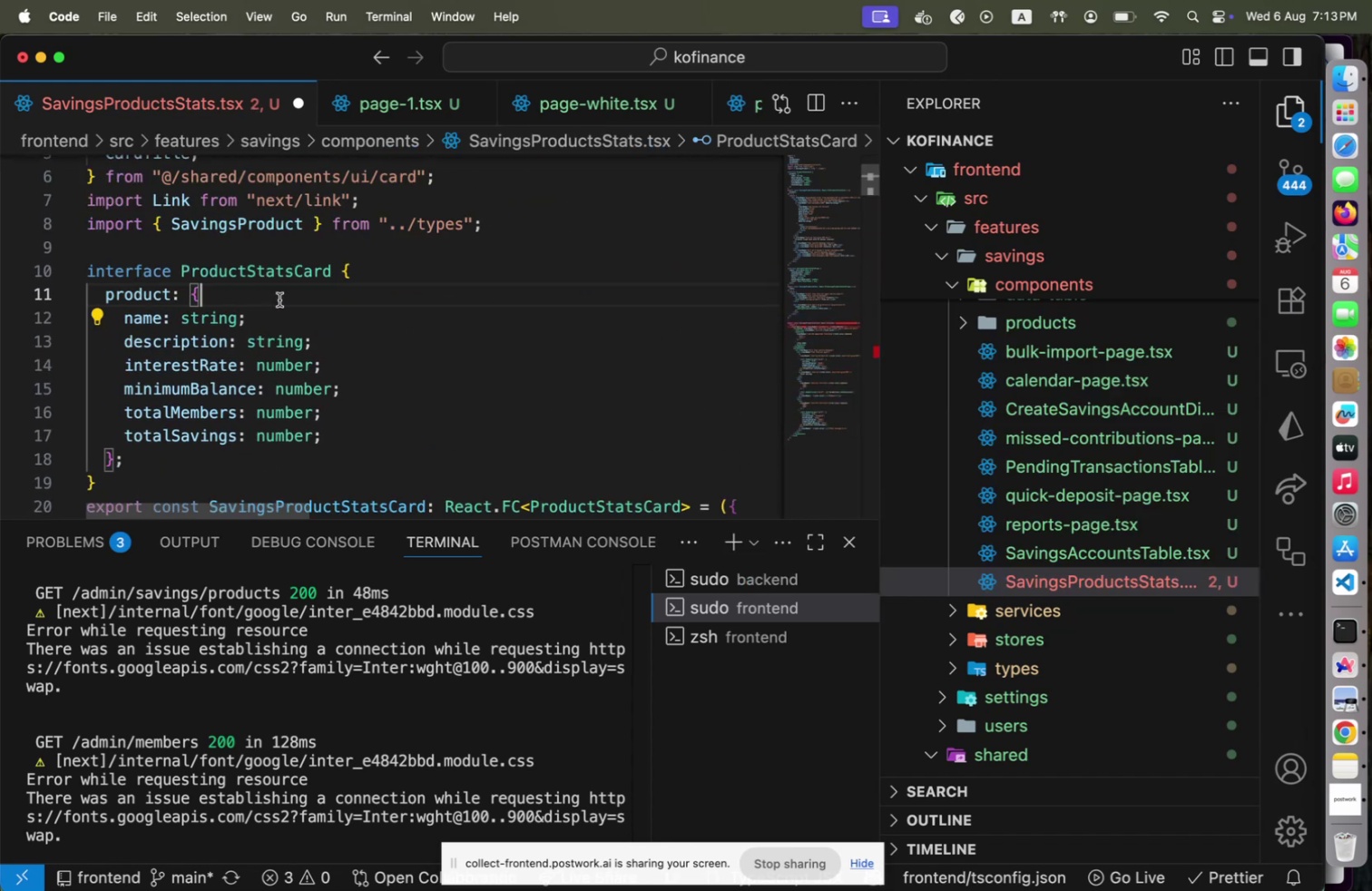 
scroll: coordinate [279, 299], scroll_direction: down, amount: 2.0
 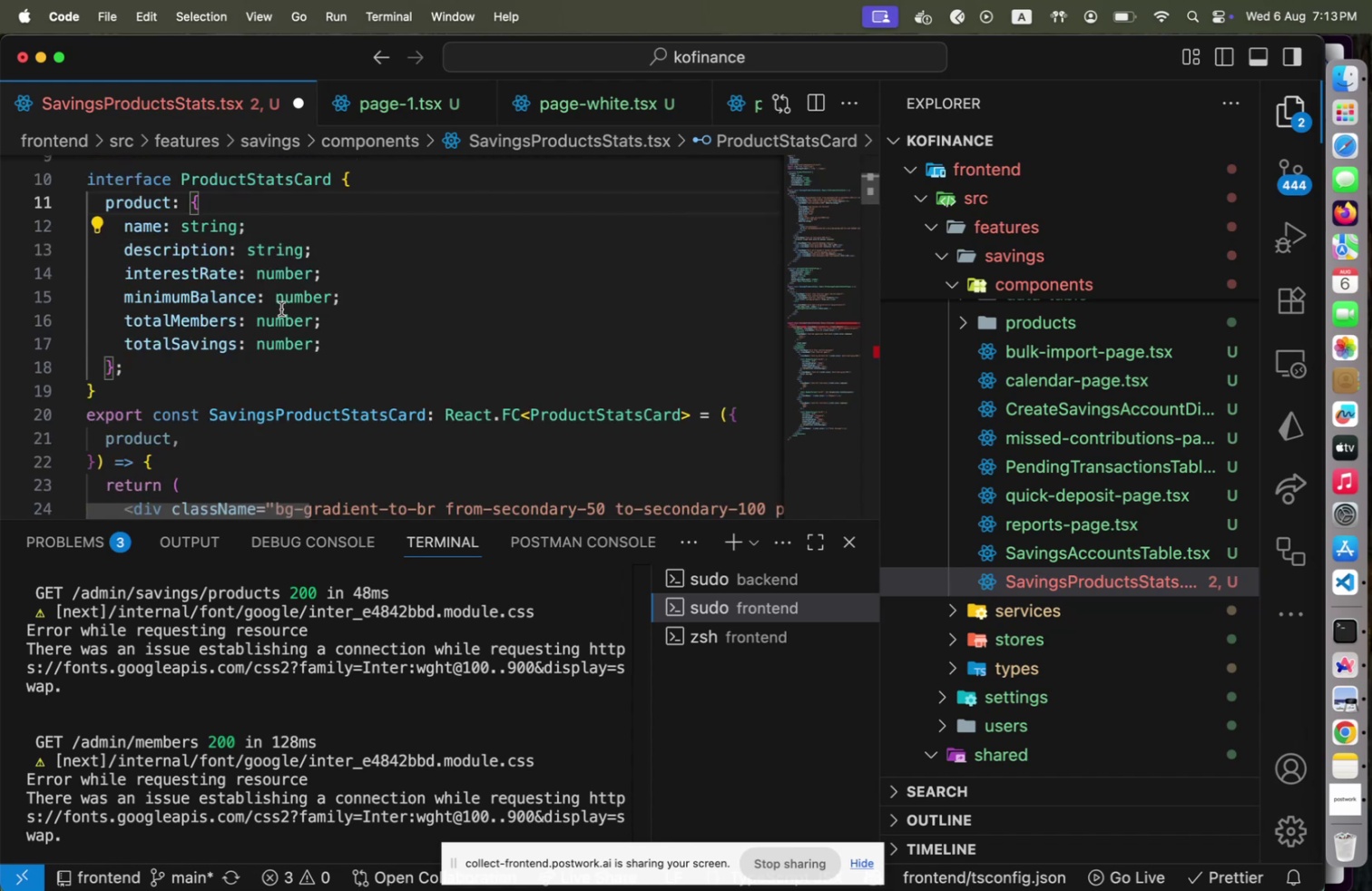 
key(ArrowLeft)
 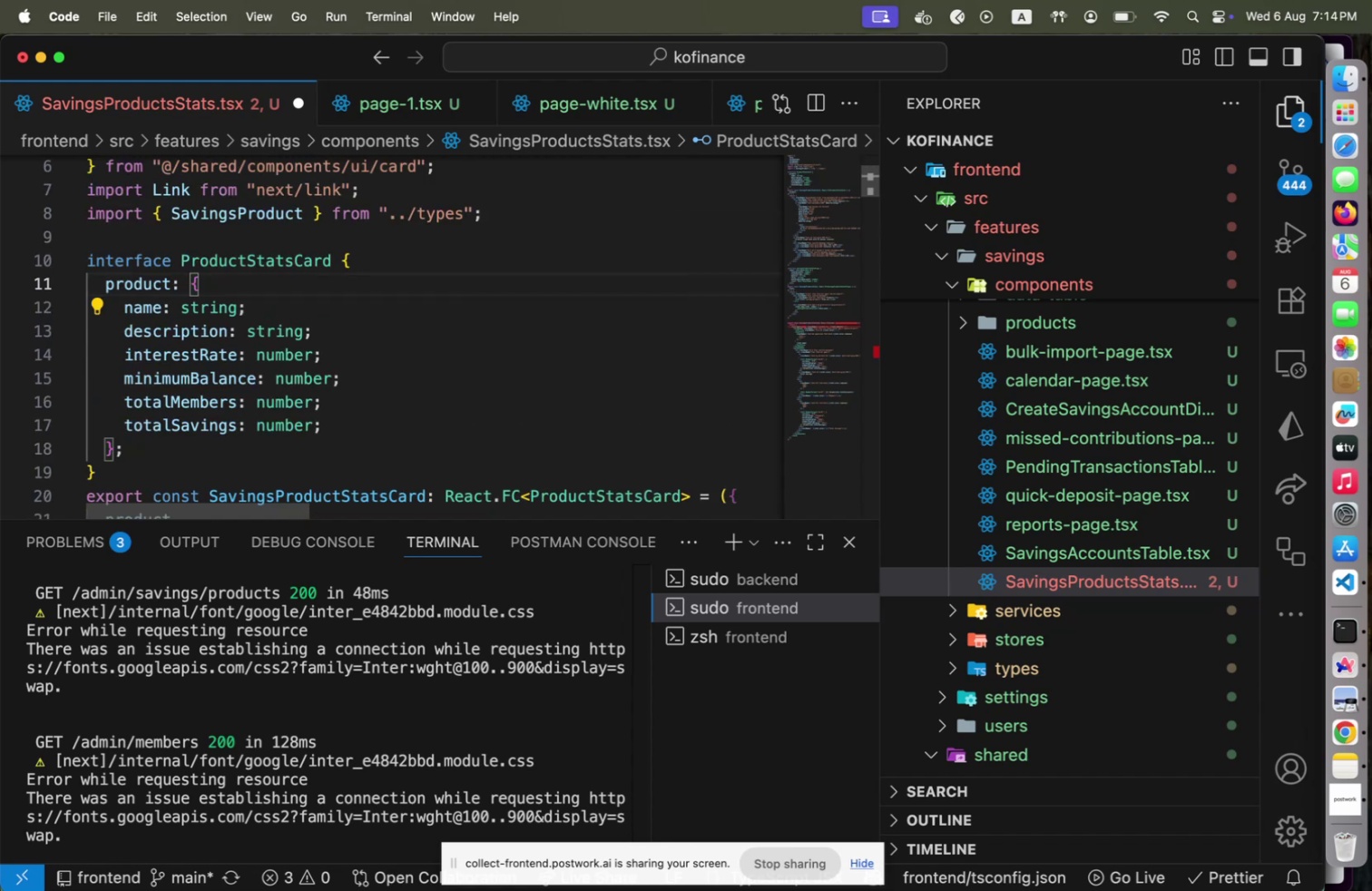 
hold_key(key=ArrowDown, duration=0.83)
 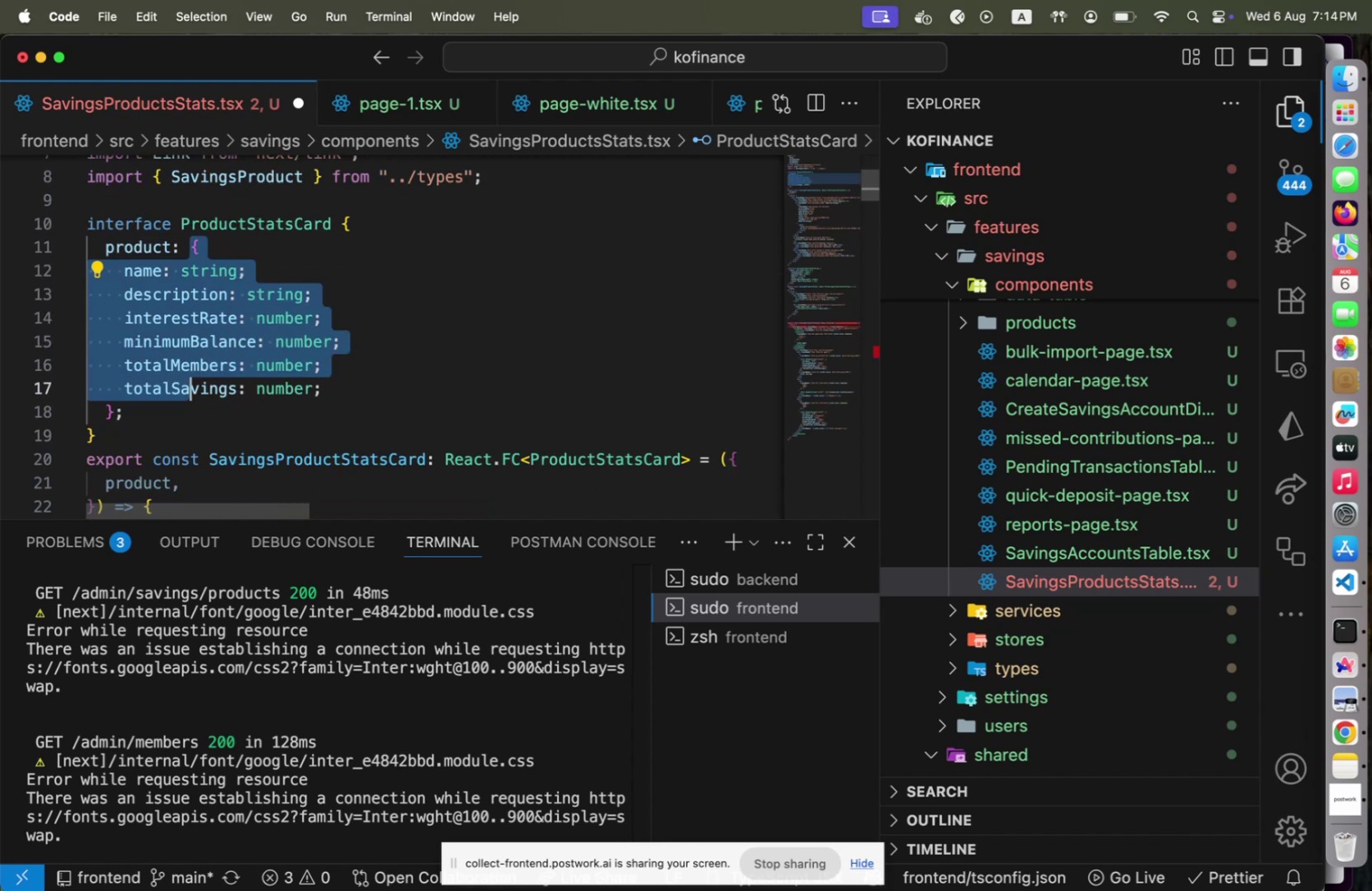 
key(Shift+ArrowDown)
 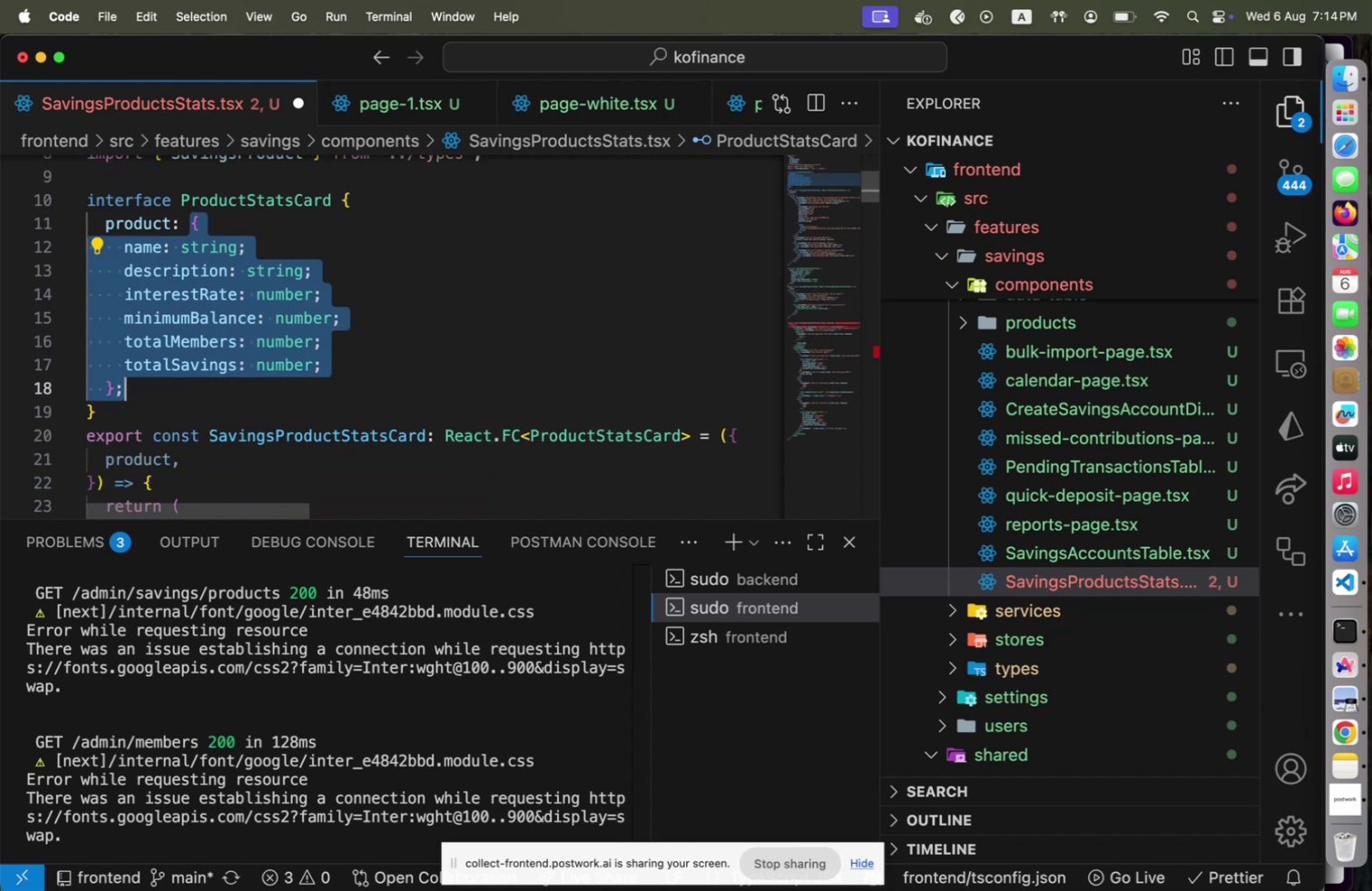 
key(Shift+ArrowDown)
 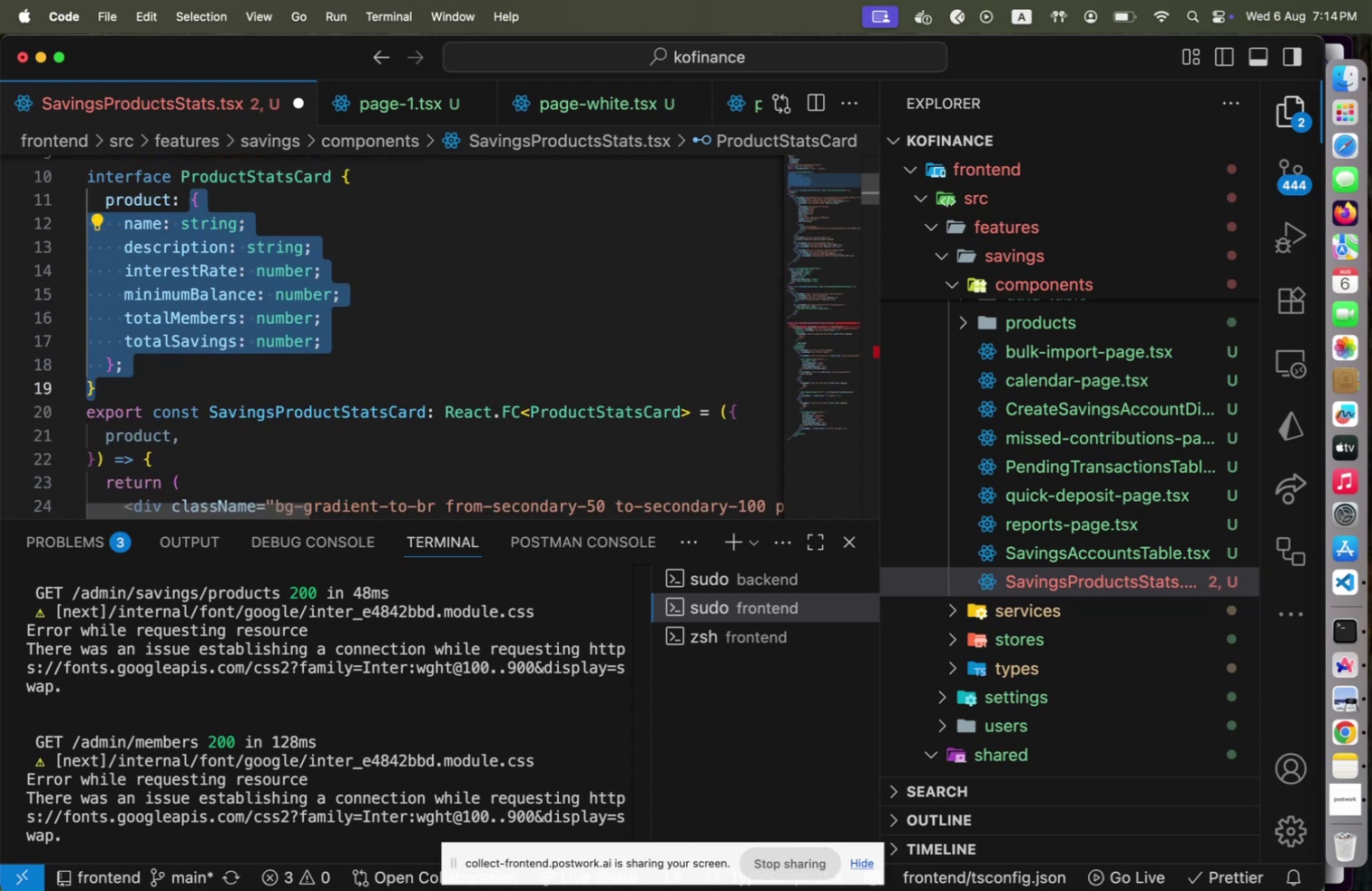 
key(Shift+ArrowUp)
 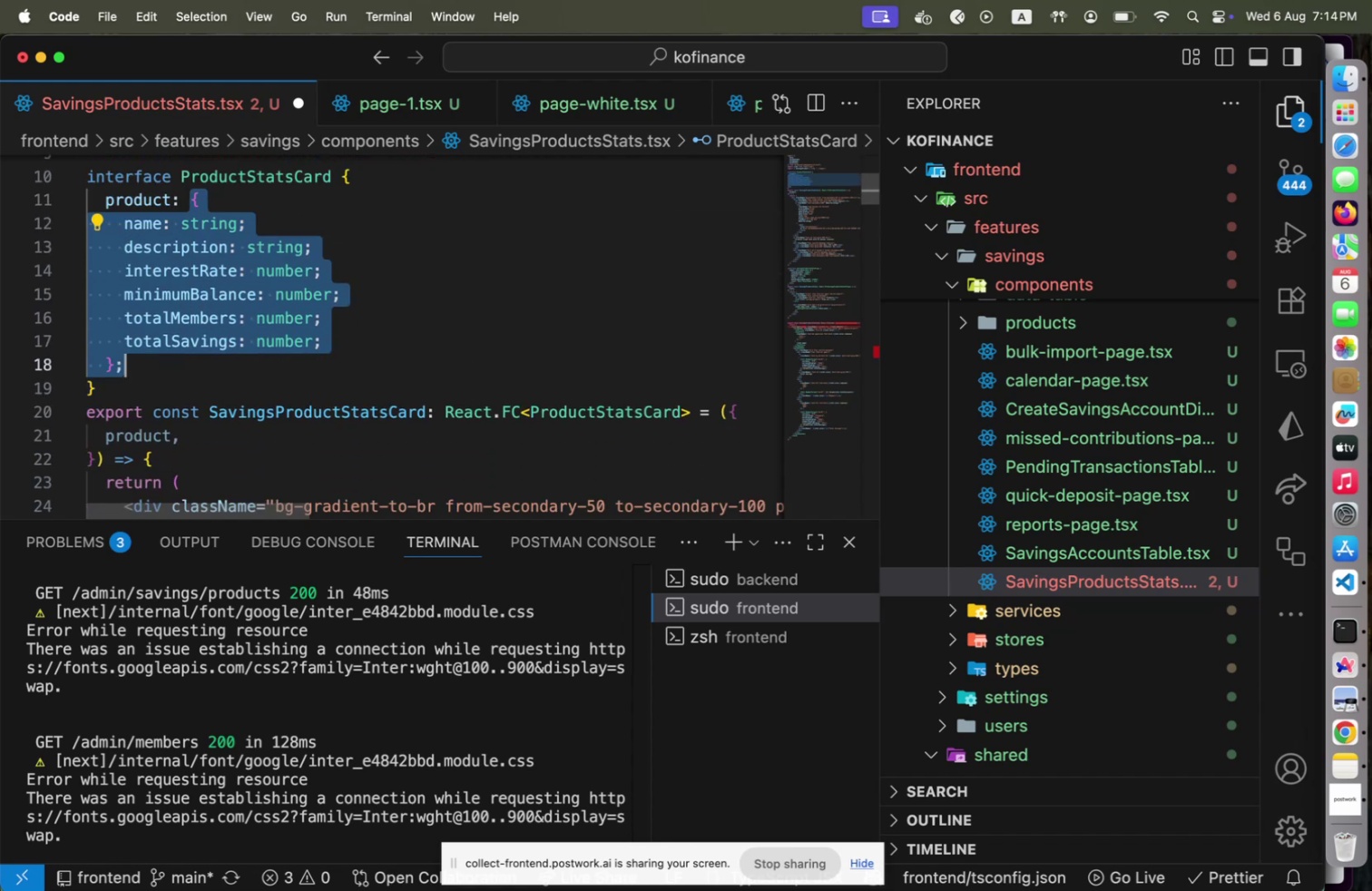 
key(Shift+ArrowLeft)
 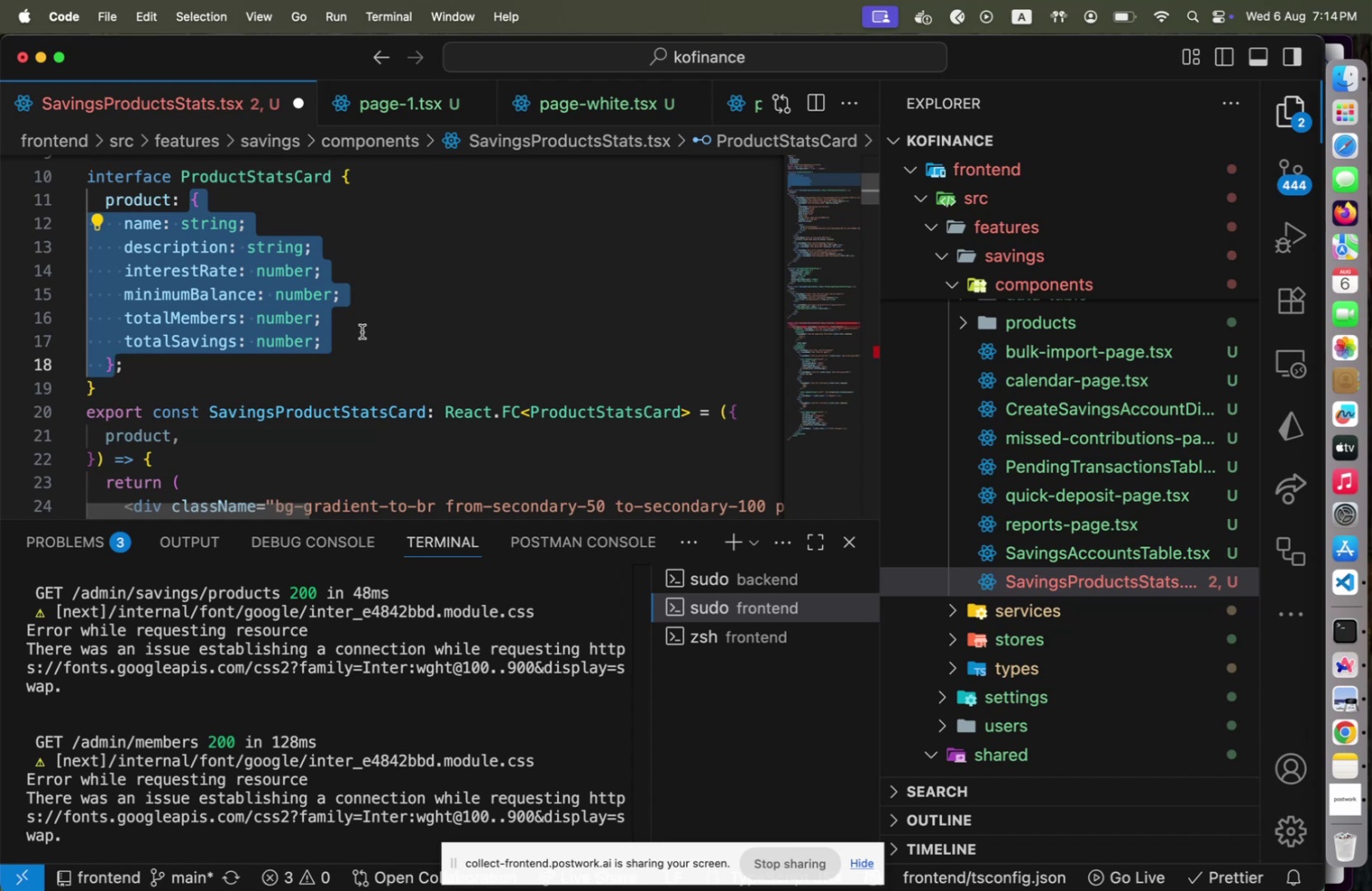 
wait(24.93)
 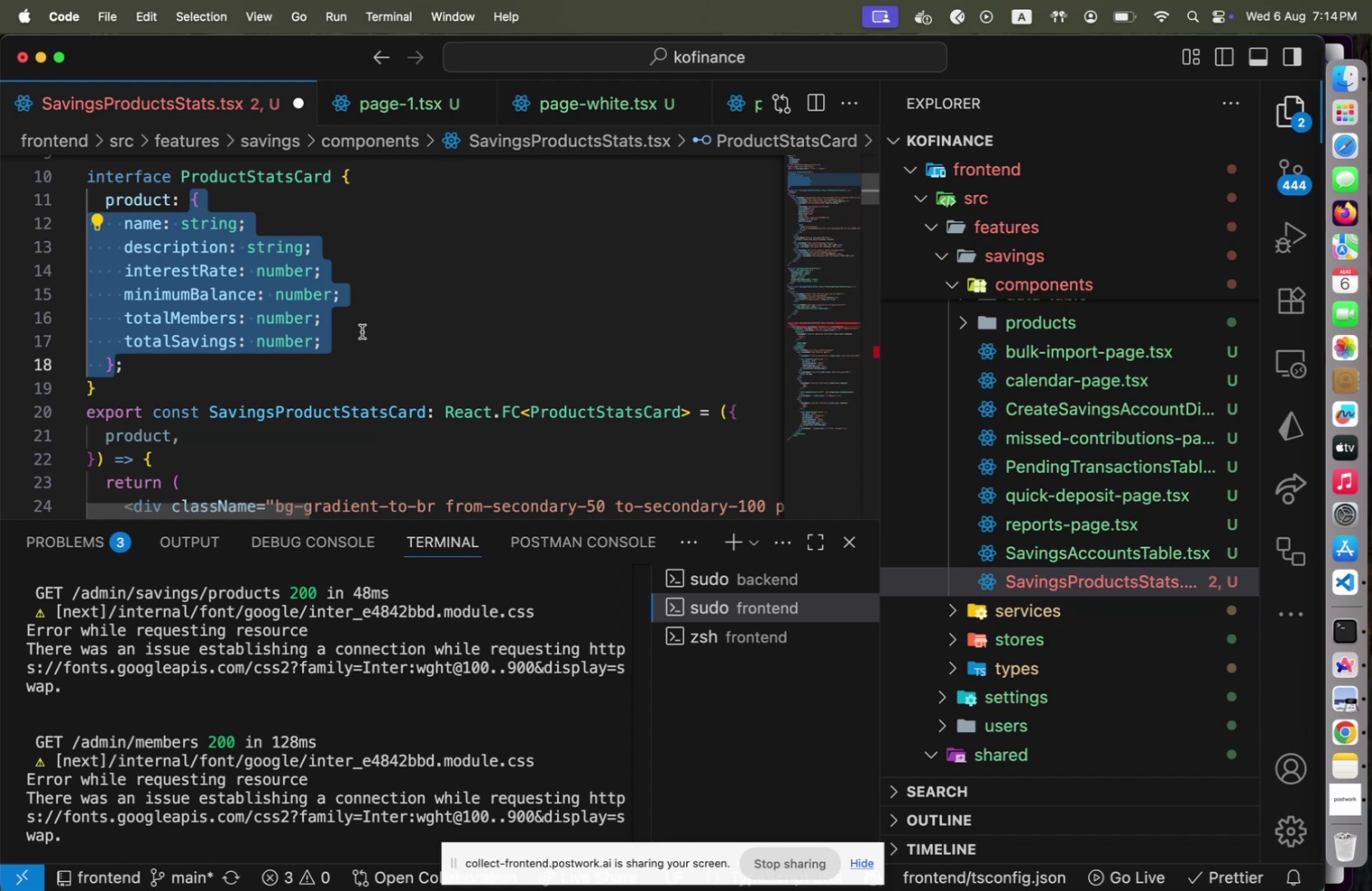 
scroll: coordinate [411, 418], scroll_direction: down, amount: 2.0
 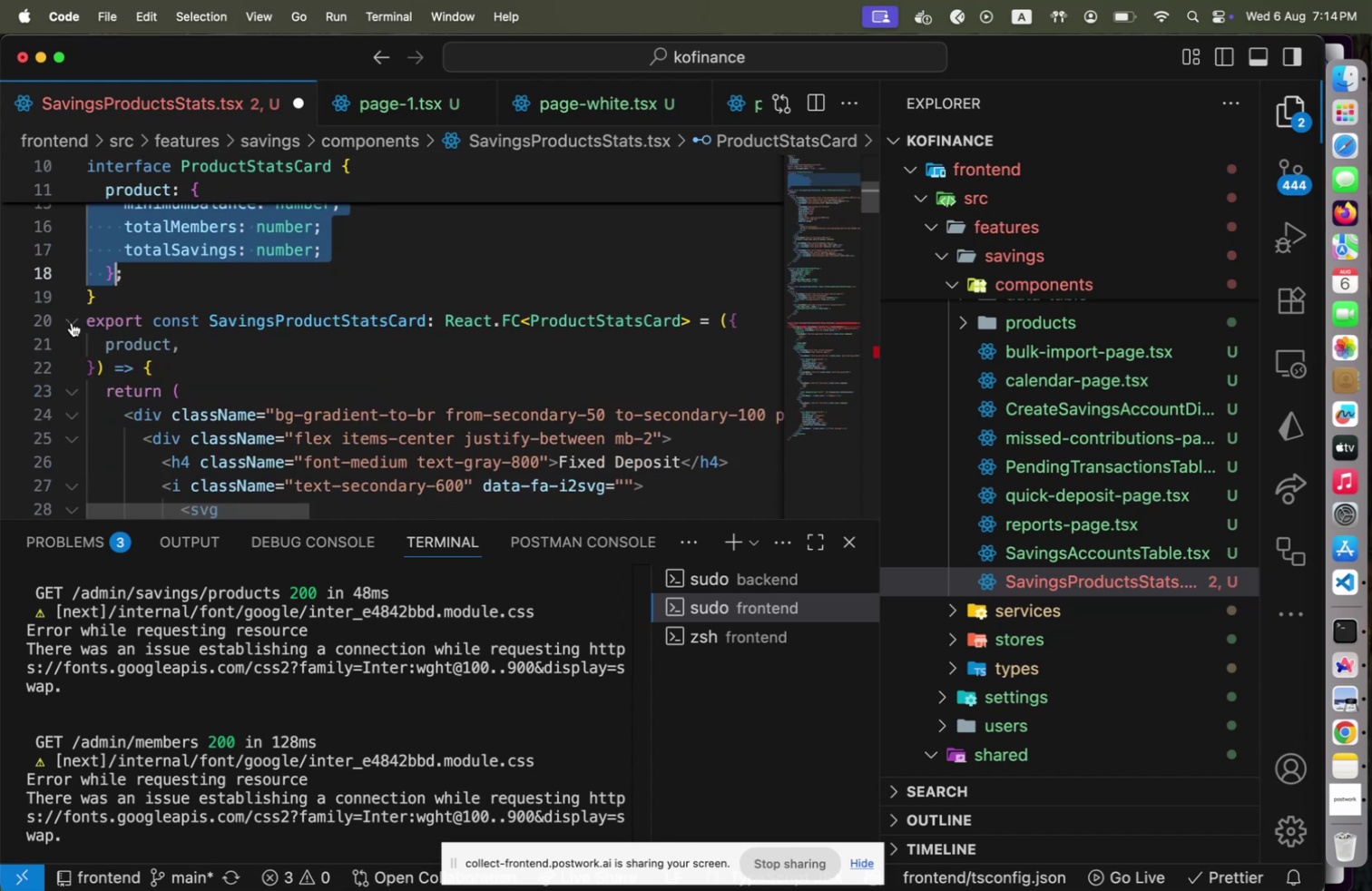 
left_click([71, 319])
 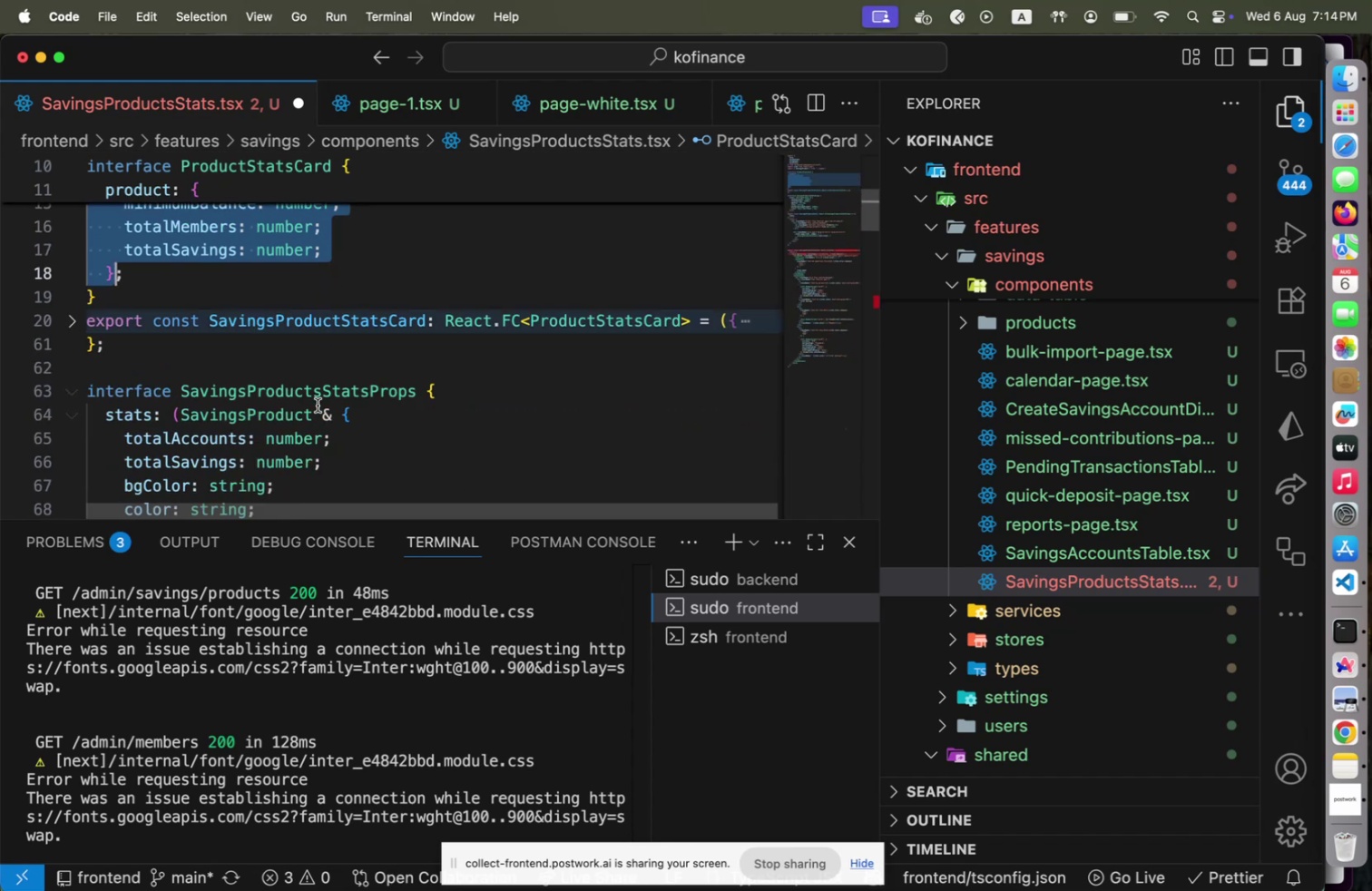 
scroll: coordinate [321, 406], scroll_direction: down, amount: 2.0
 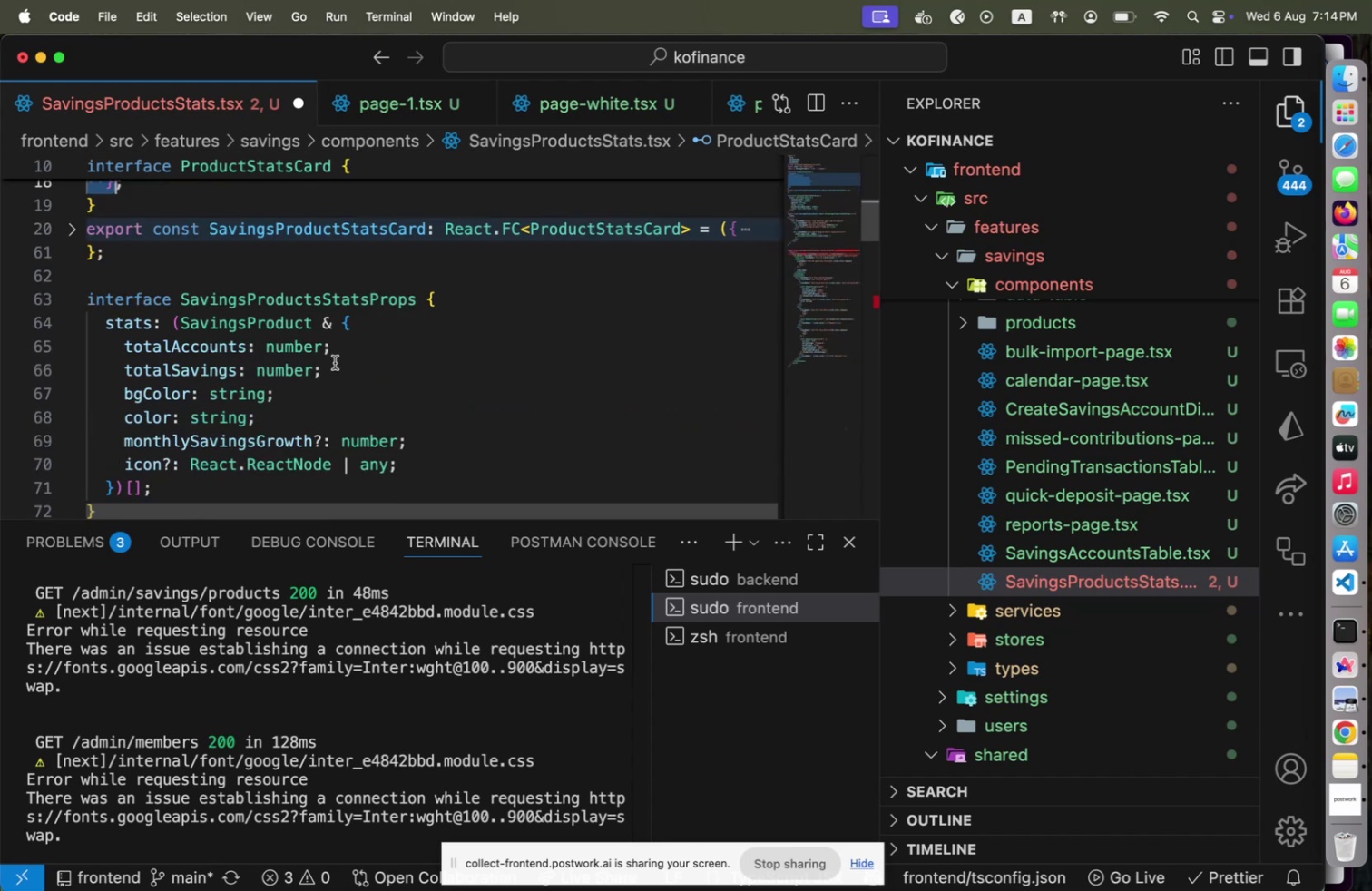 
left_click([145, 283])
 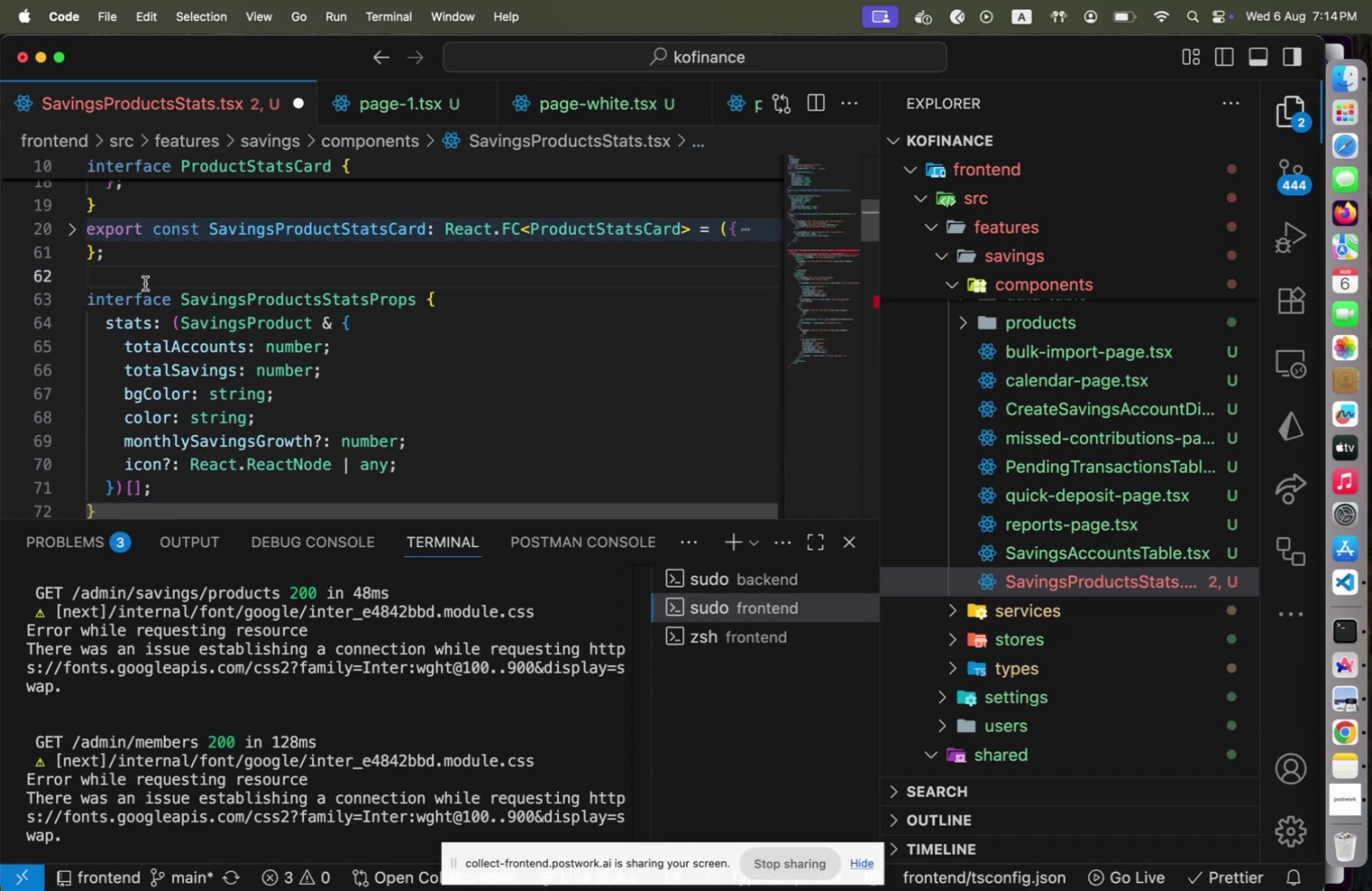 
key(Enter)
 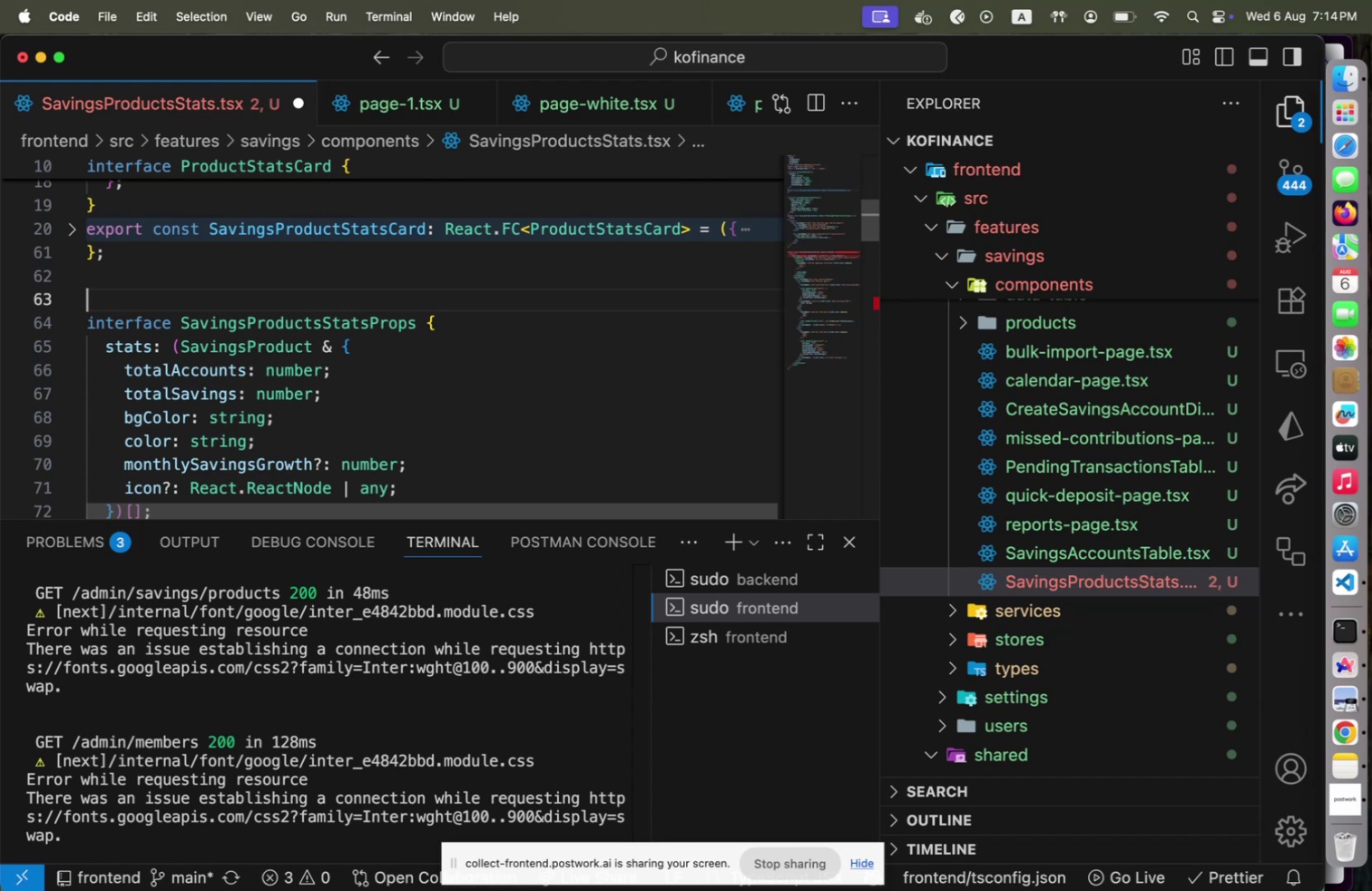 
type(interface Savings )
key(Backspace)
type(Product )
key(Backspace)
type(Stat {)
 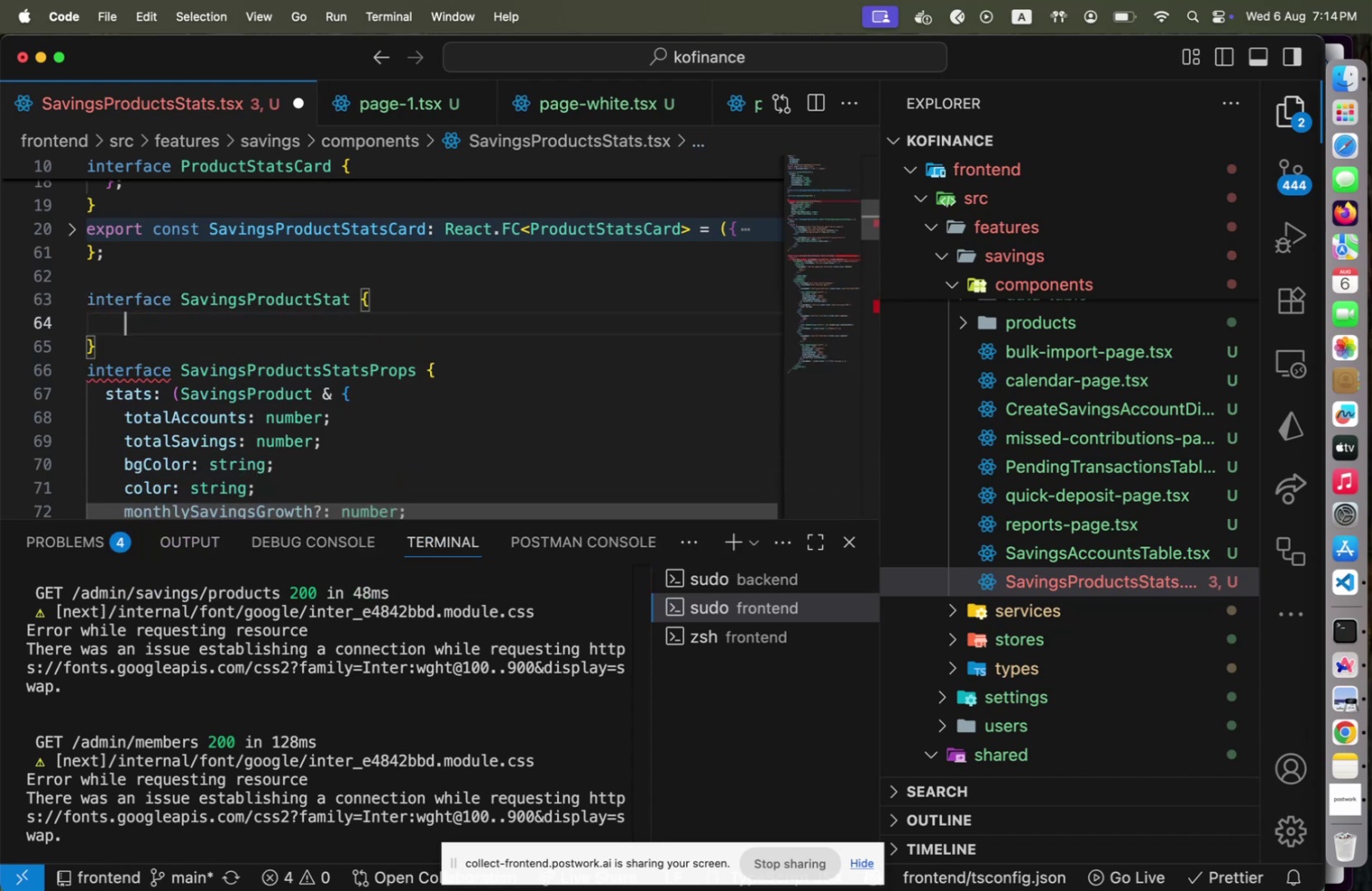 
 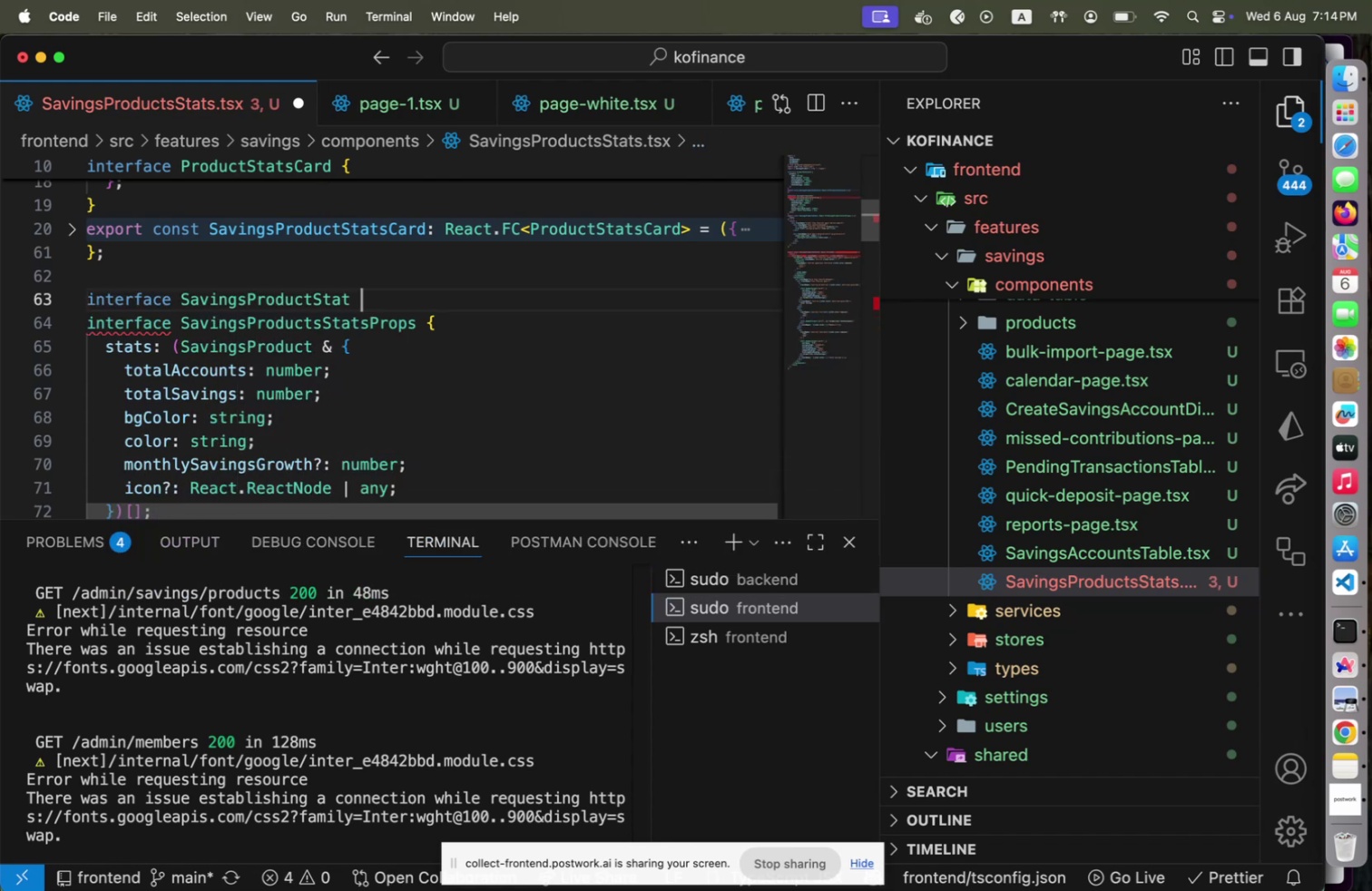 
key(Enter)
 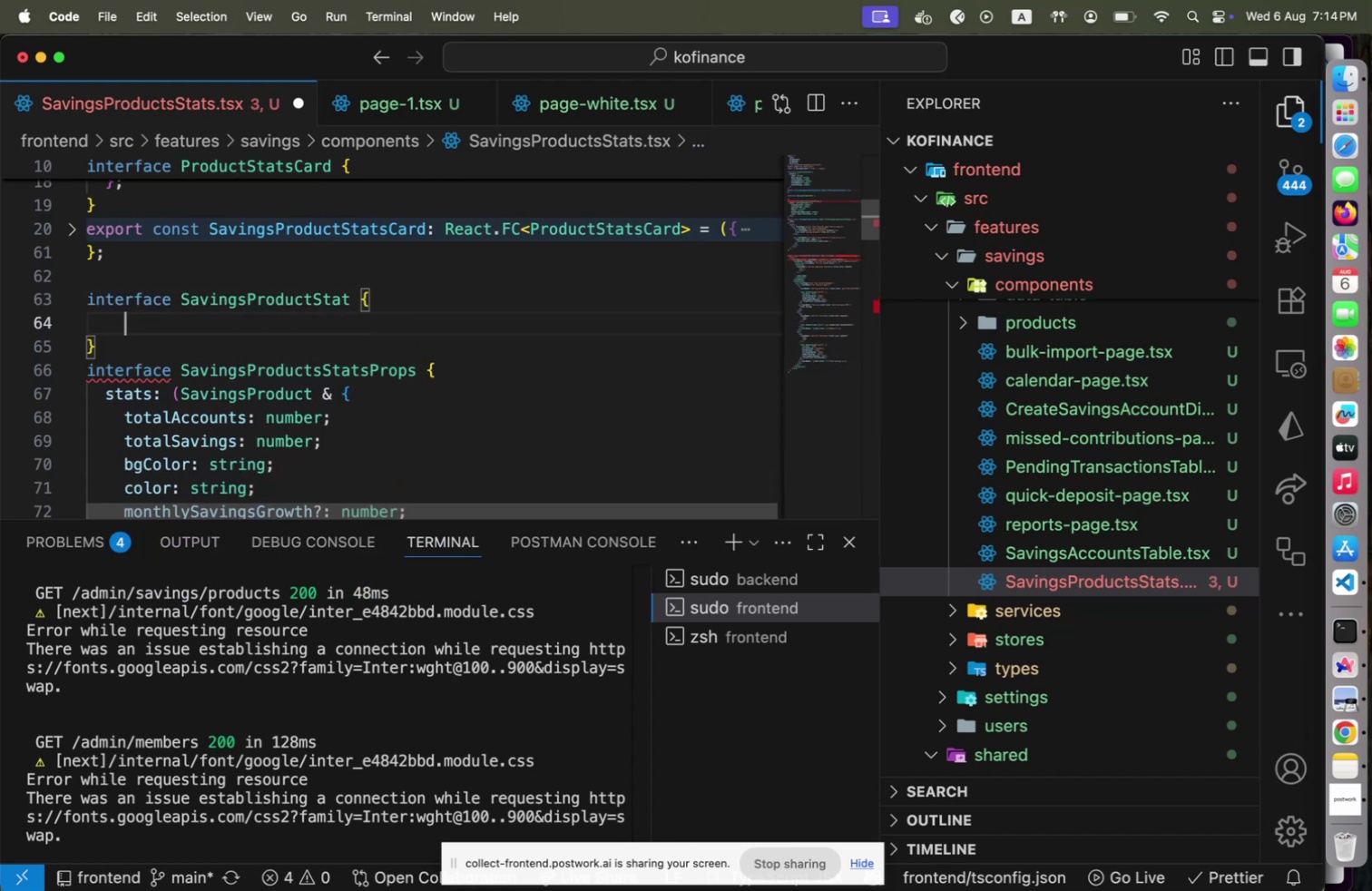 
key(ArrowDown)
 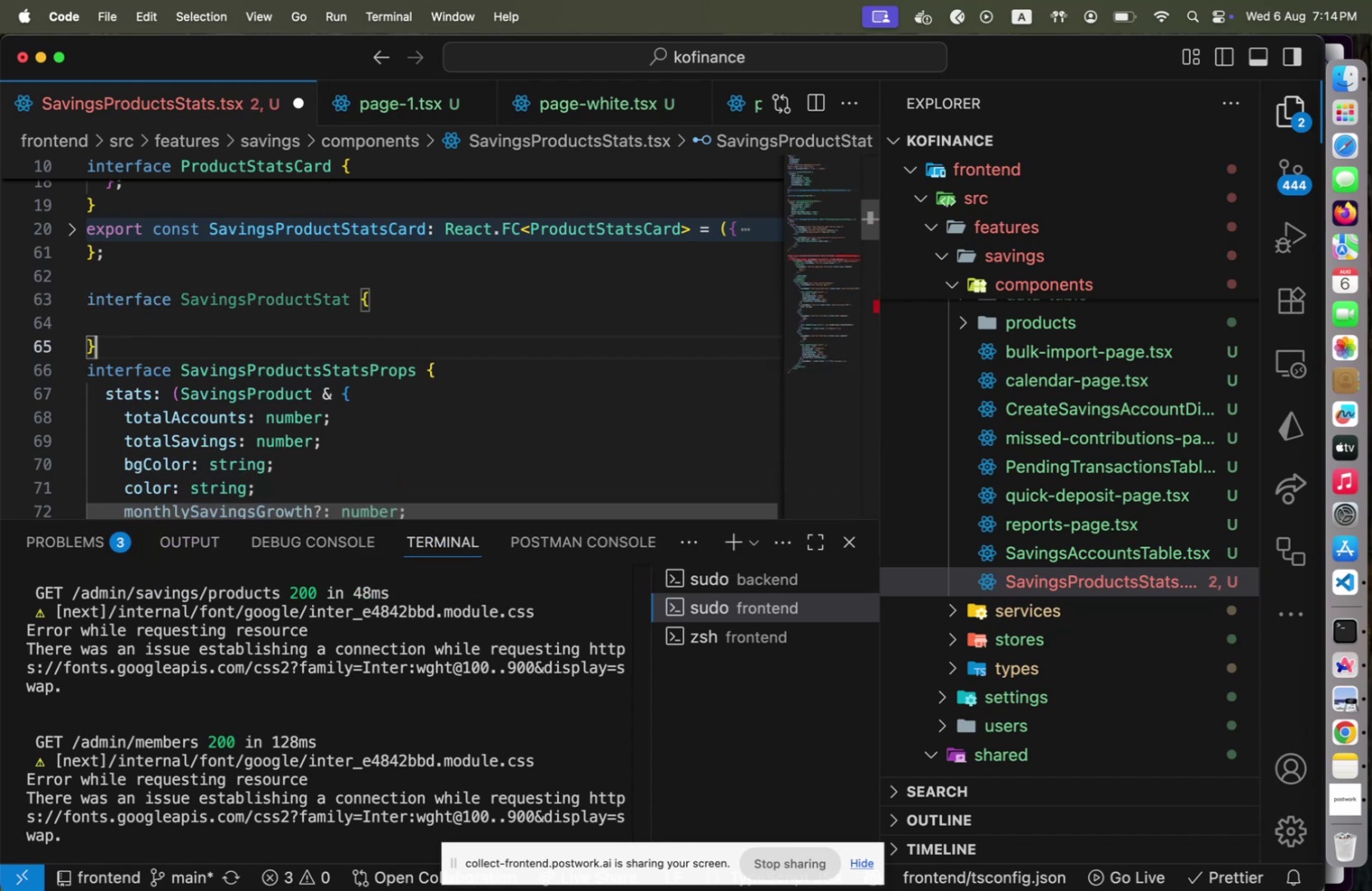 
key(ArrowDown)
 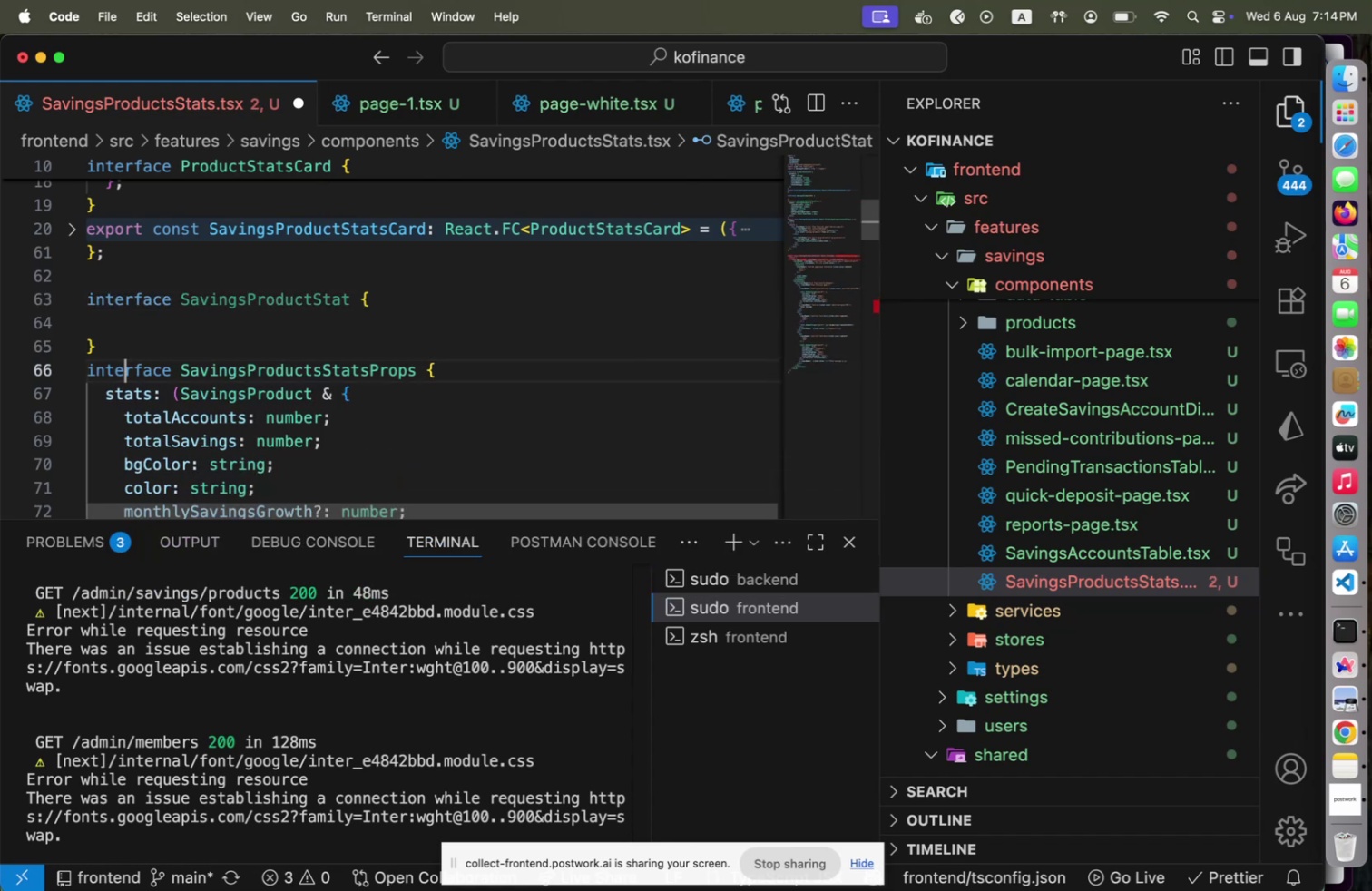 
key(ArrowDown)
 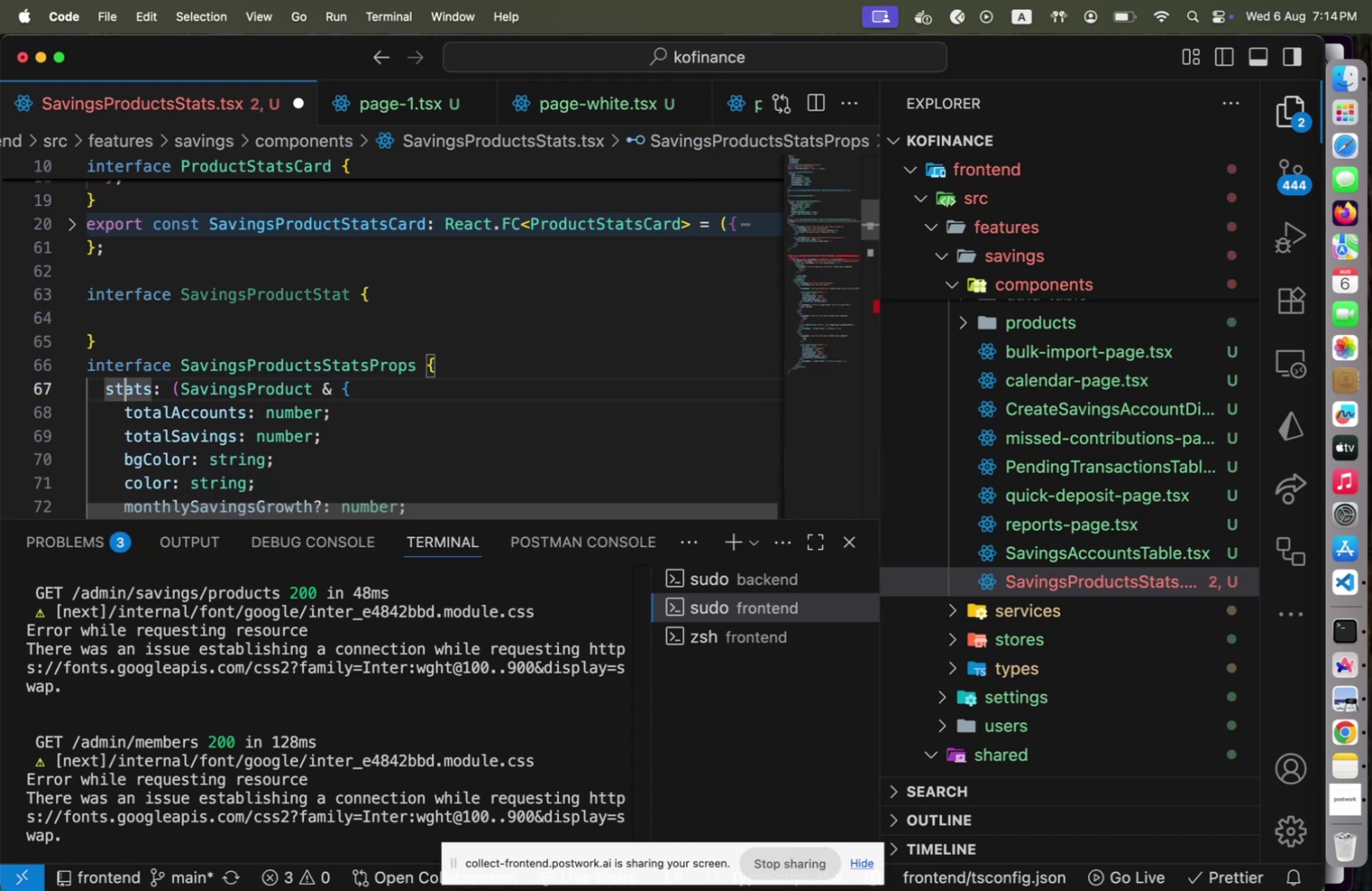 
hold_key(key=ArrowRight, duration=0.79)
 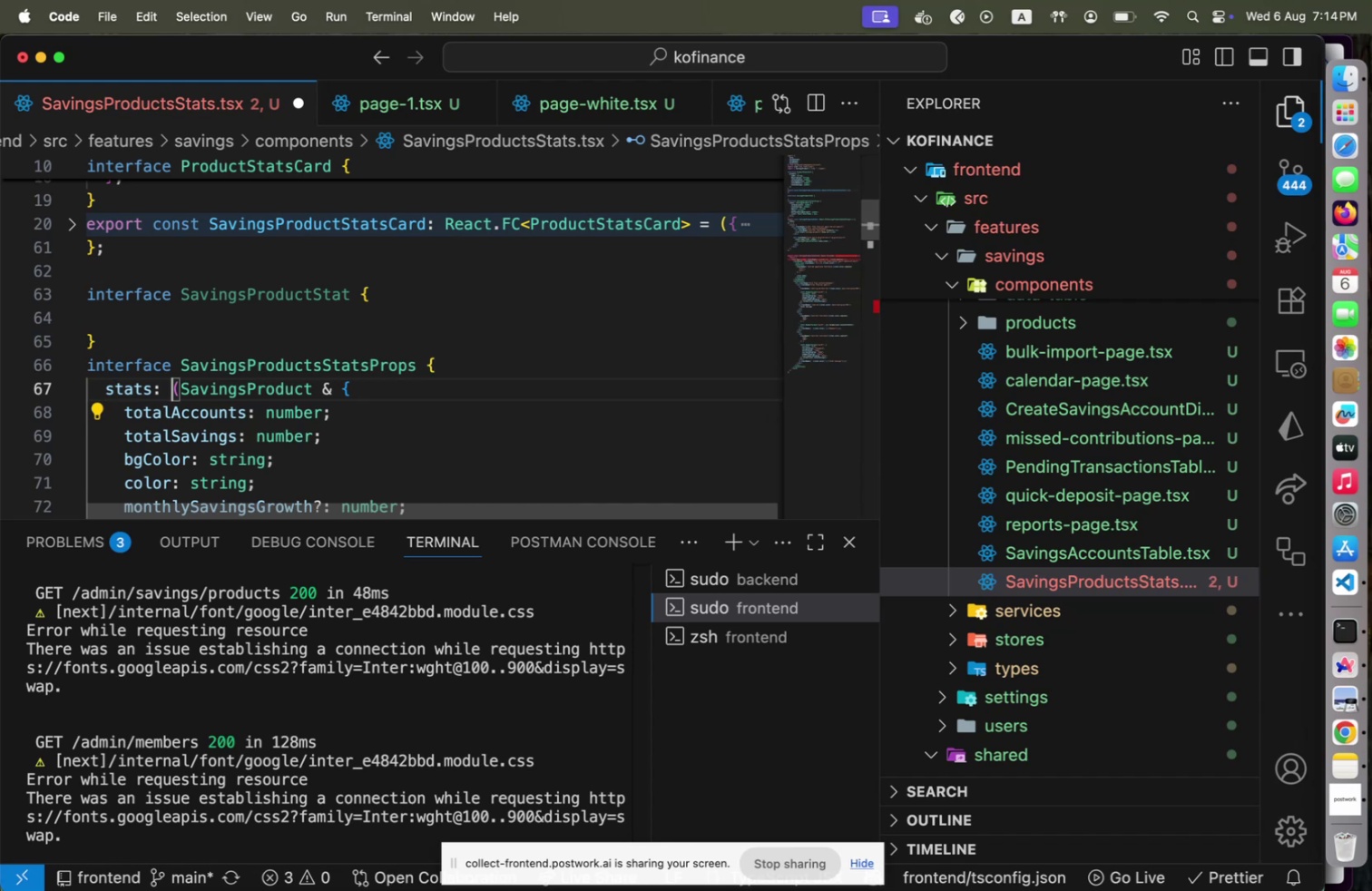 
key(ArrowRight)
 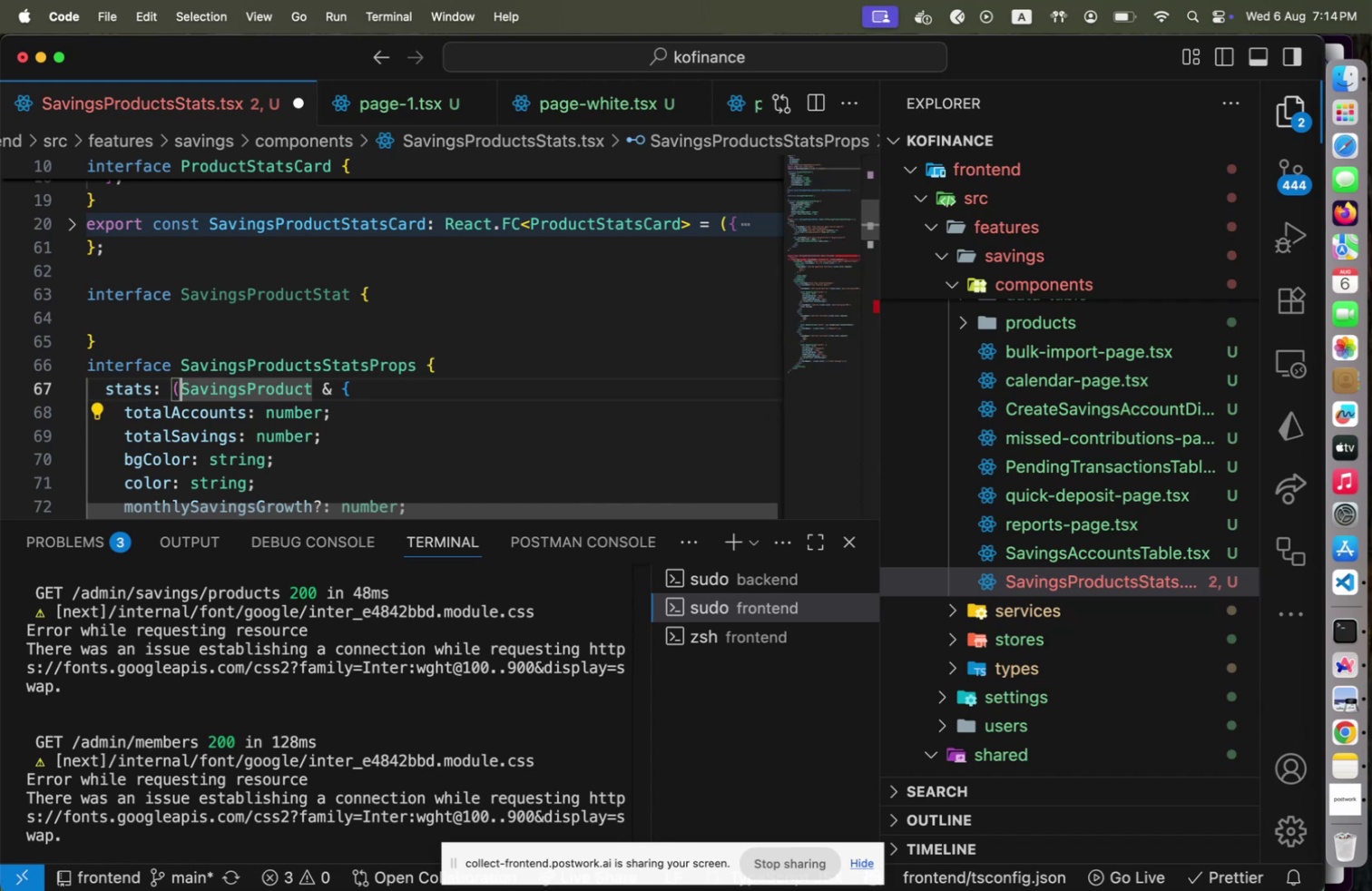 
hold_key(key=ArrowDown, duration=0.9)
 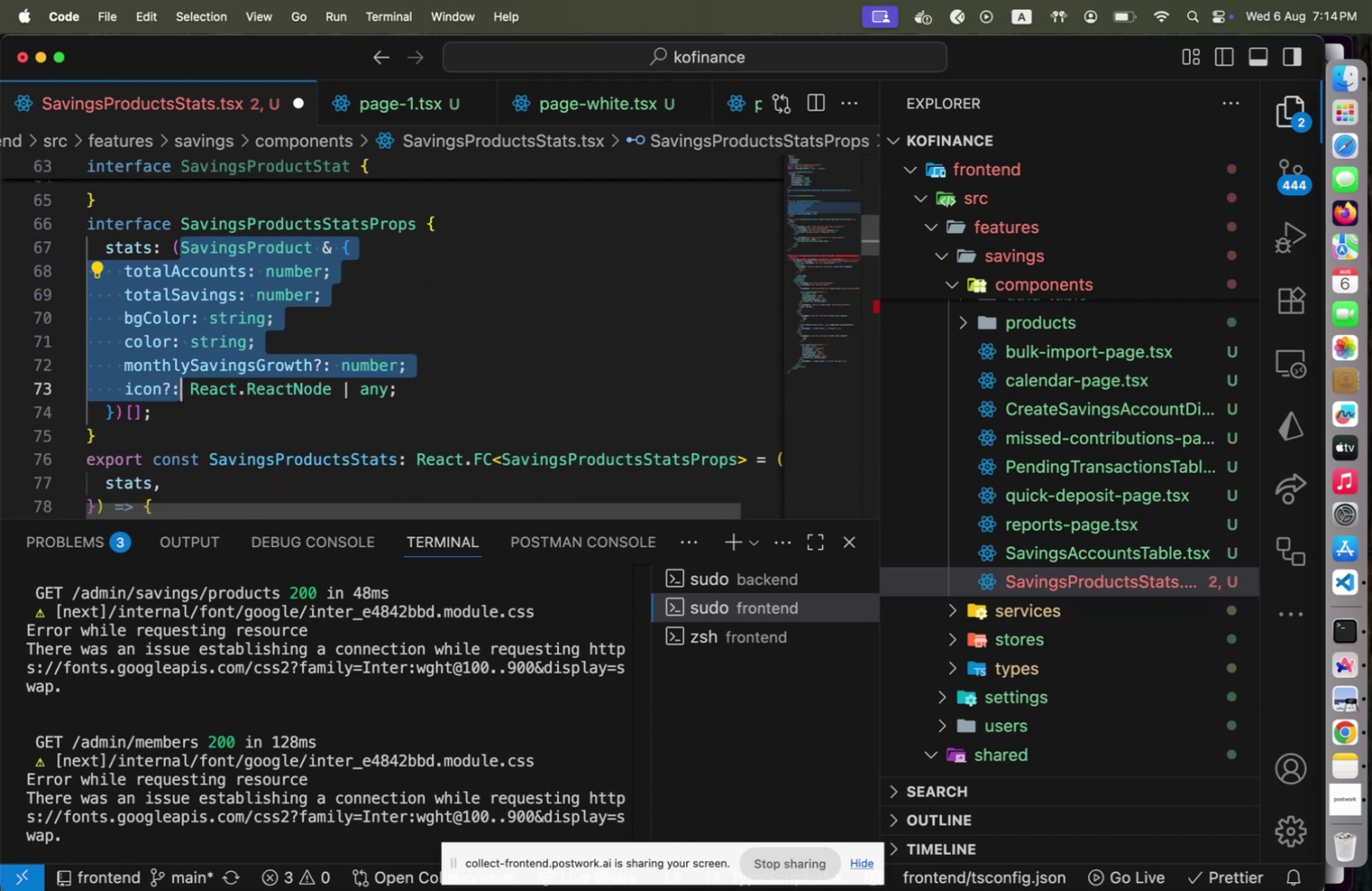 
key(Shift+ArrowDown)
 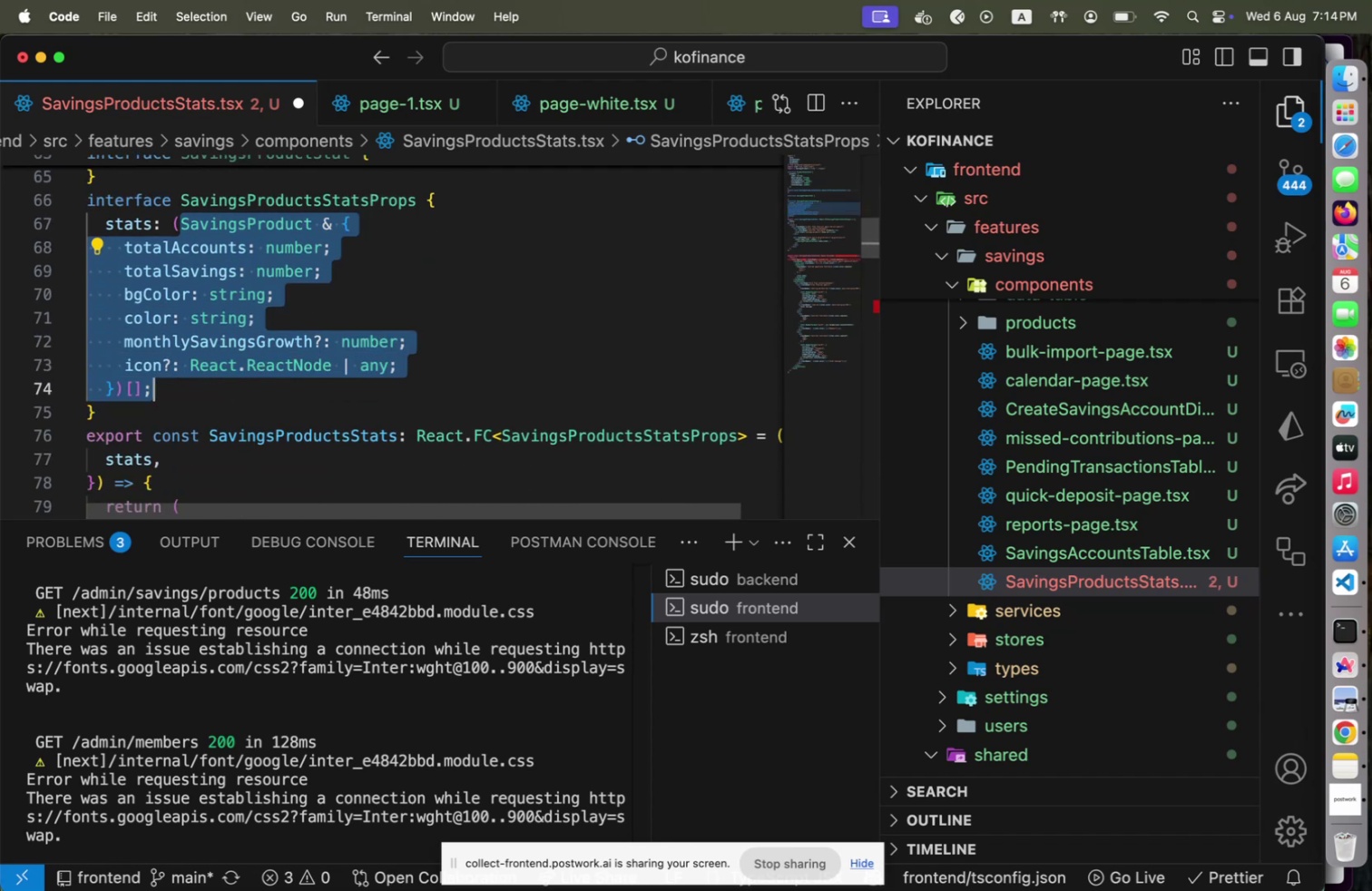 
key(Shift+ArrowLeft)
 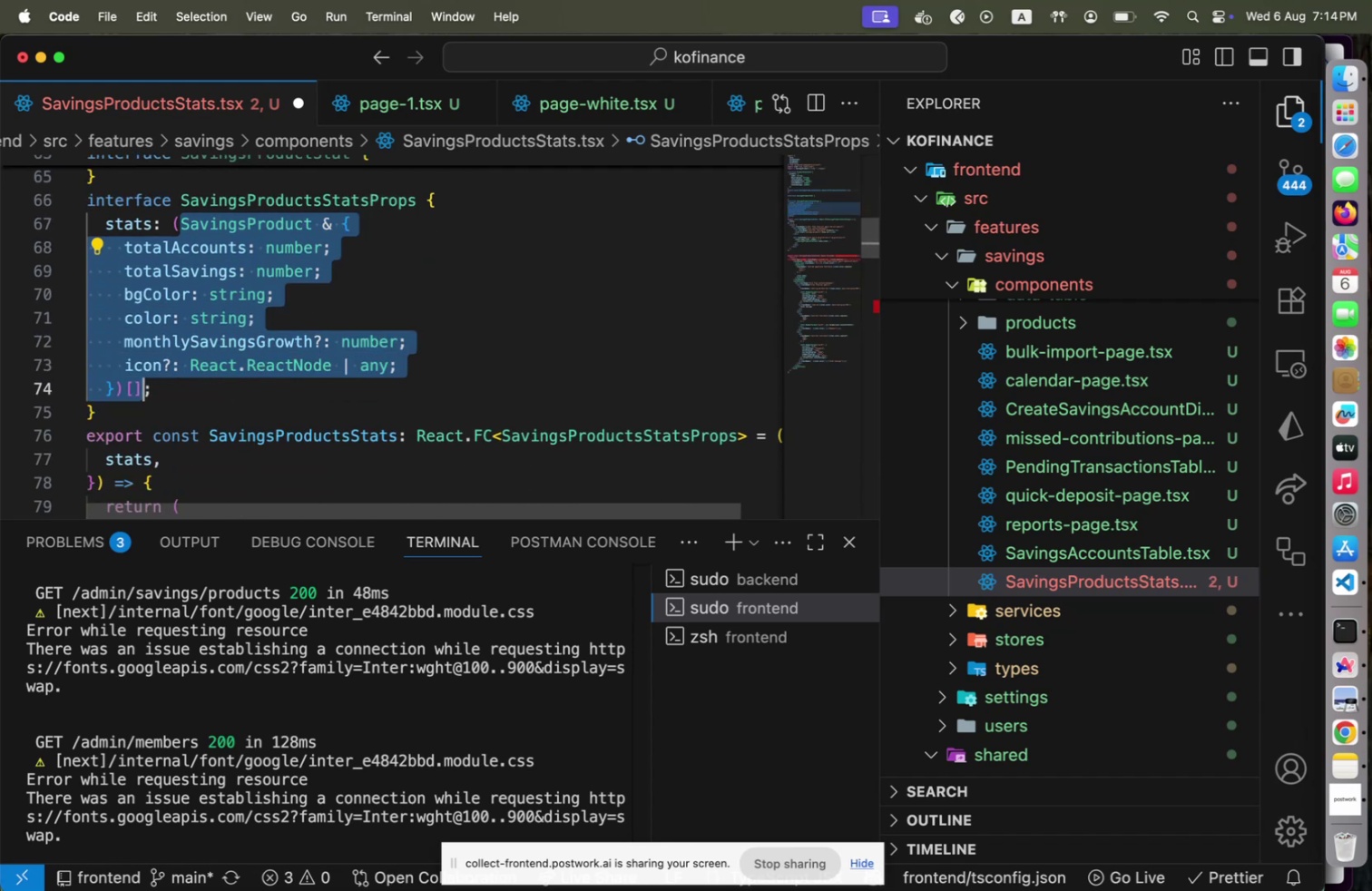 
key(Shift+ArrowLeft)
 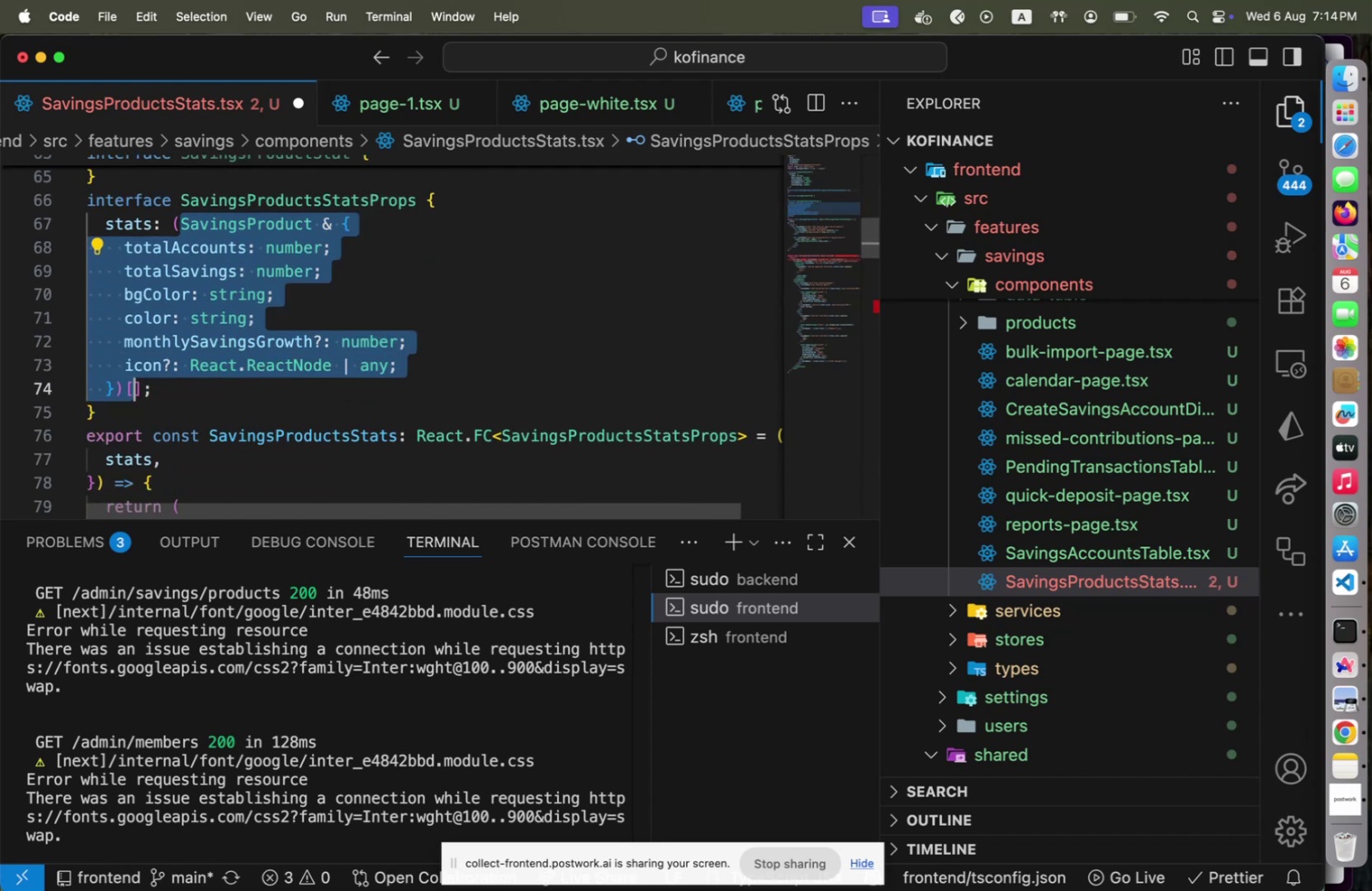 
key(Shift+ArrowLeft)
 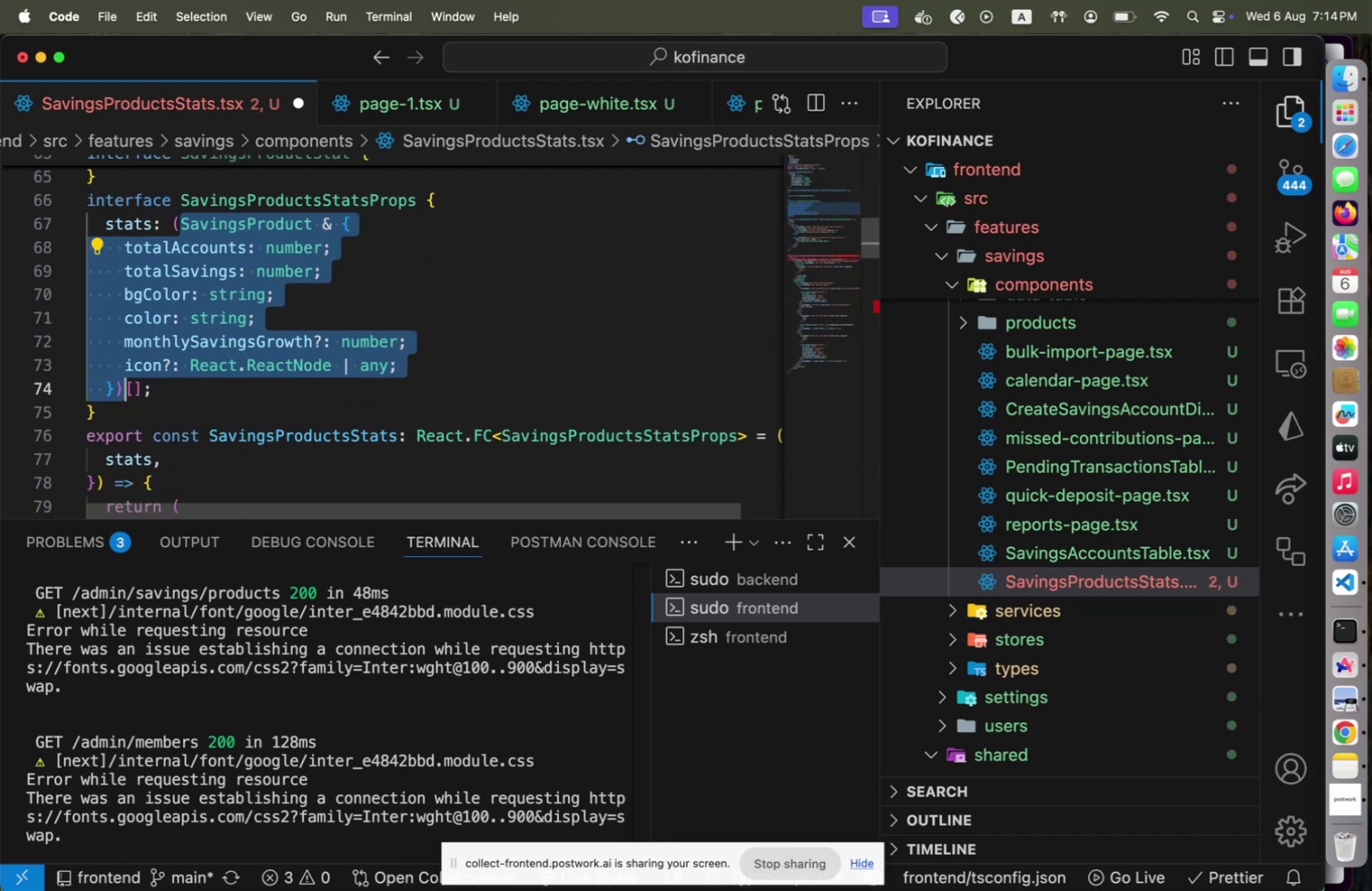 
key(Shift+ArrowLeft)
 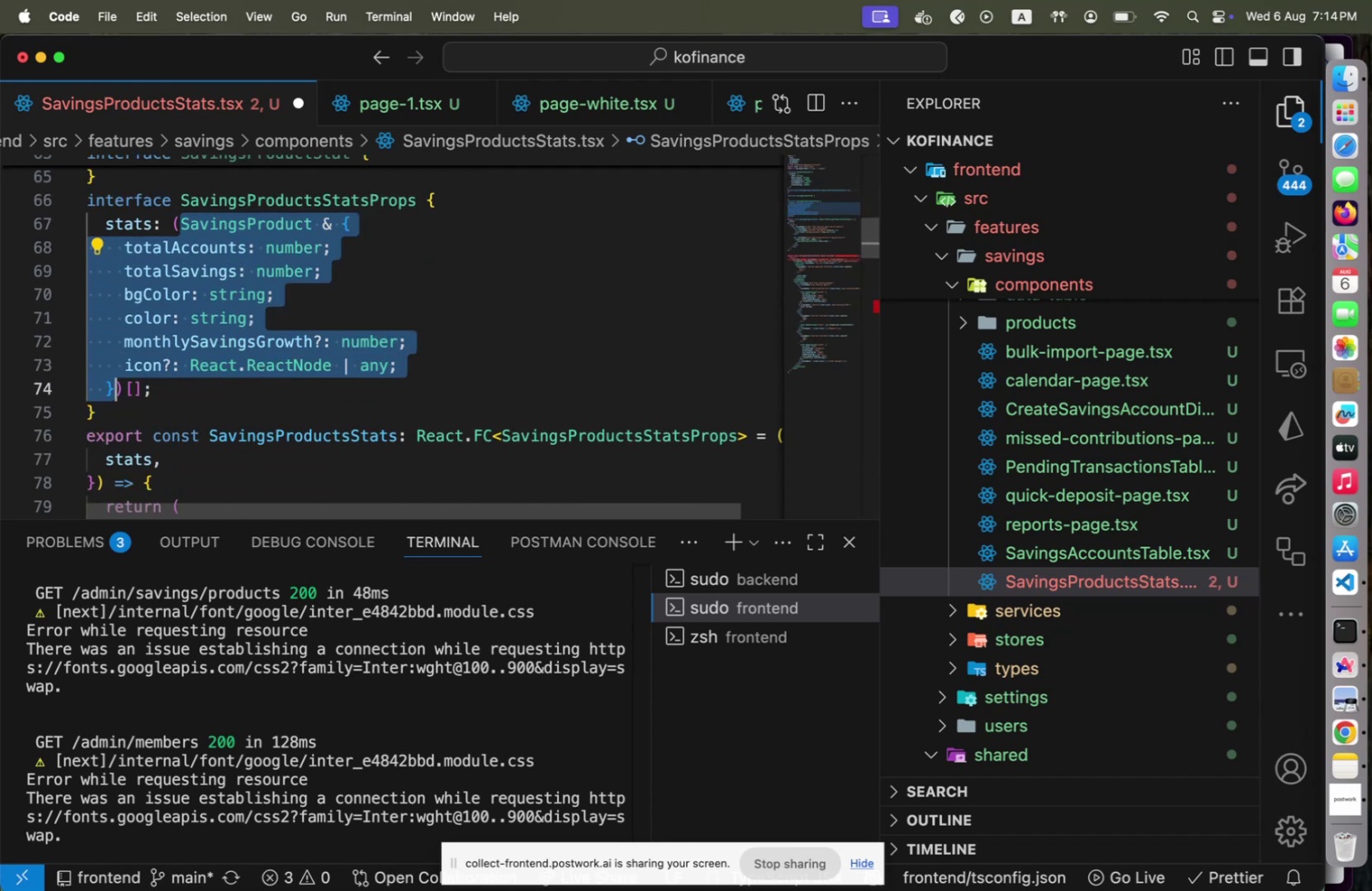 
key(Meta+X)
 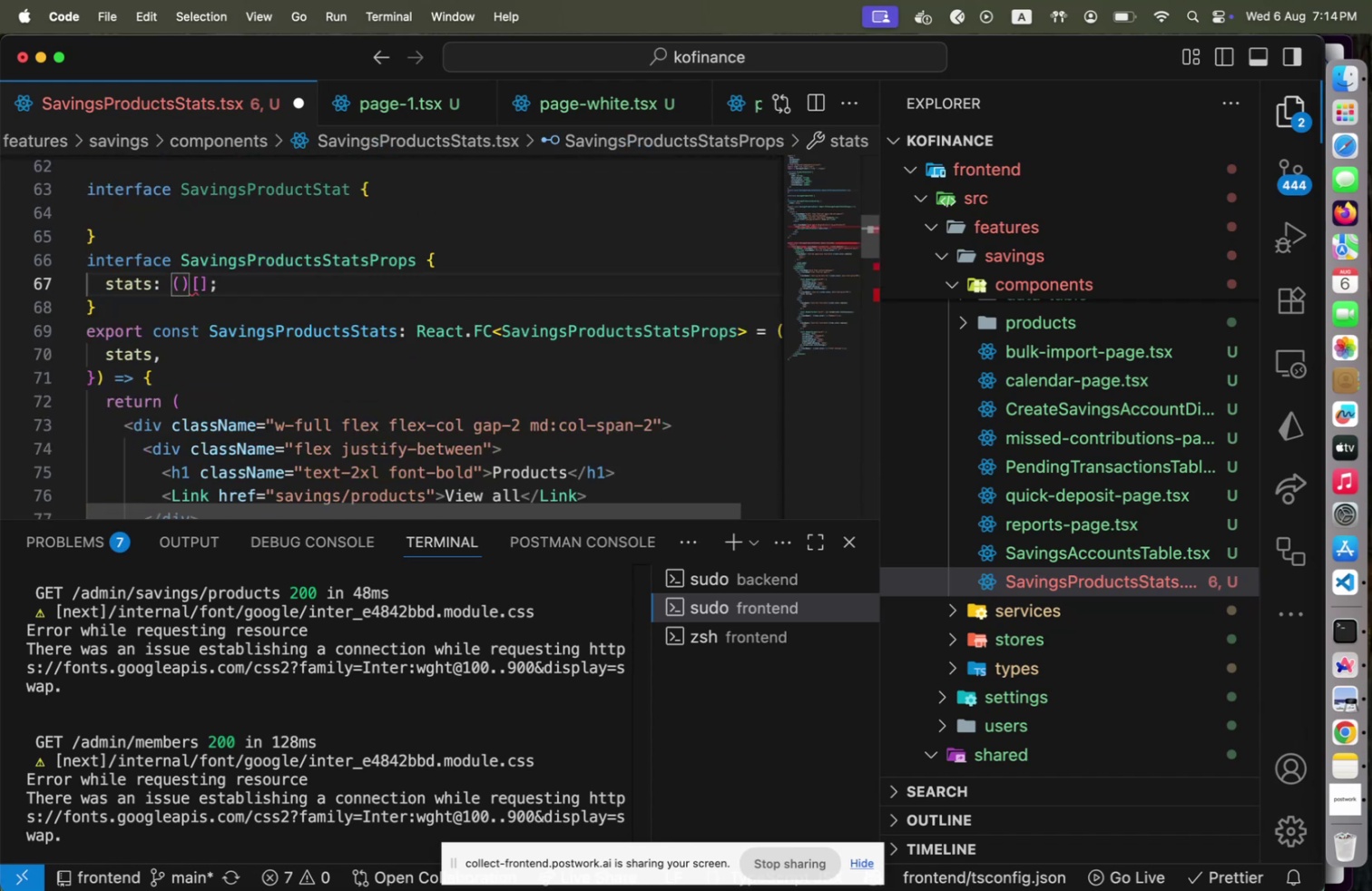 
key(ArrowRight)
 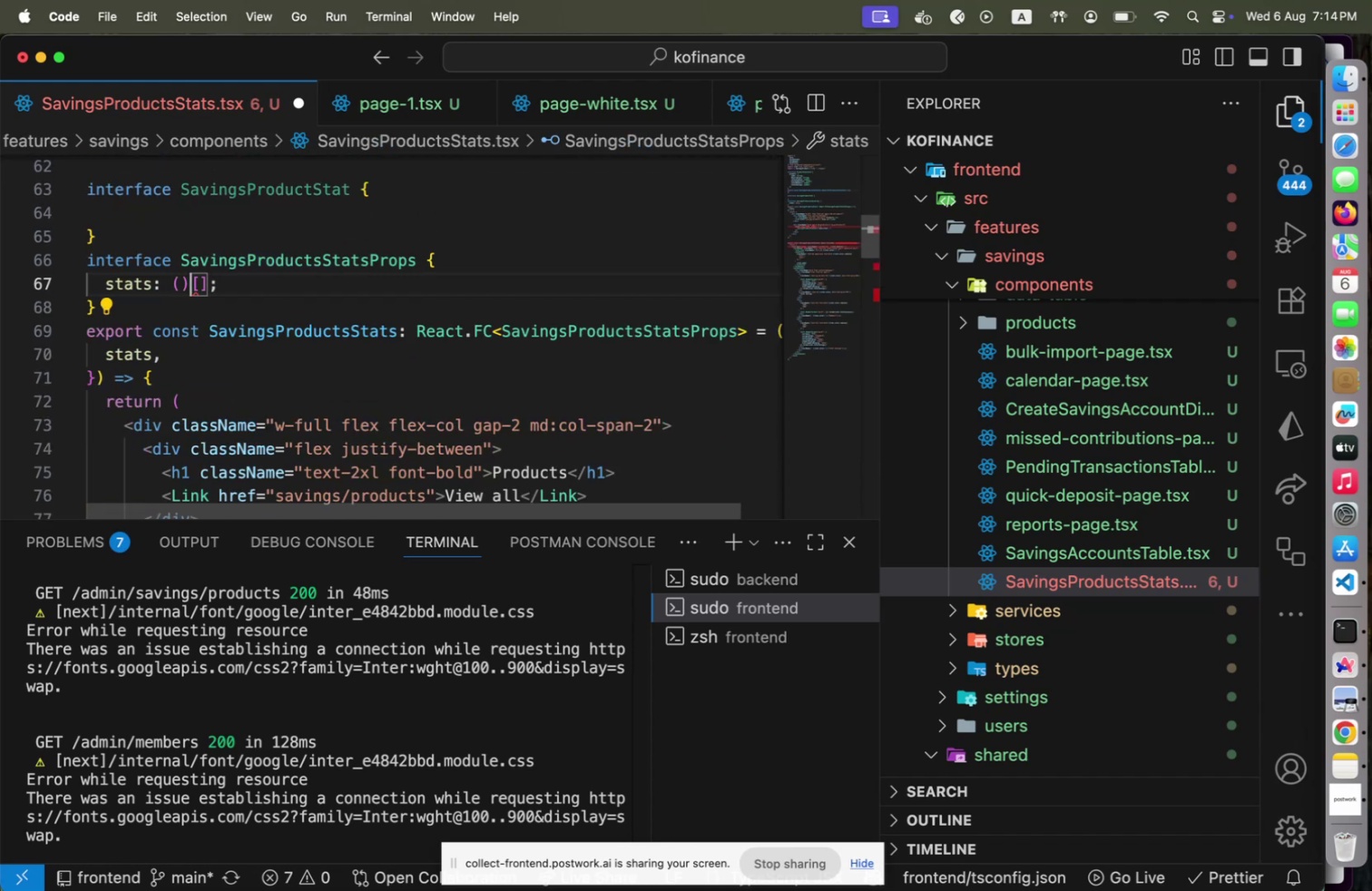 
key(Shift+ArrowLeft)
 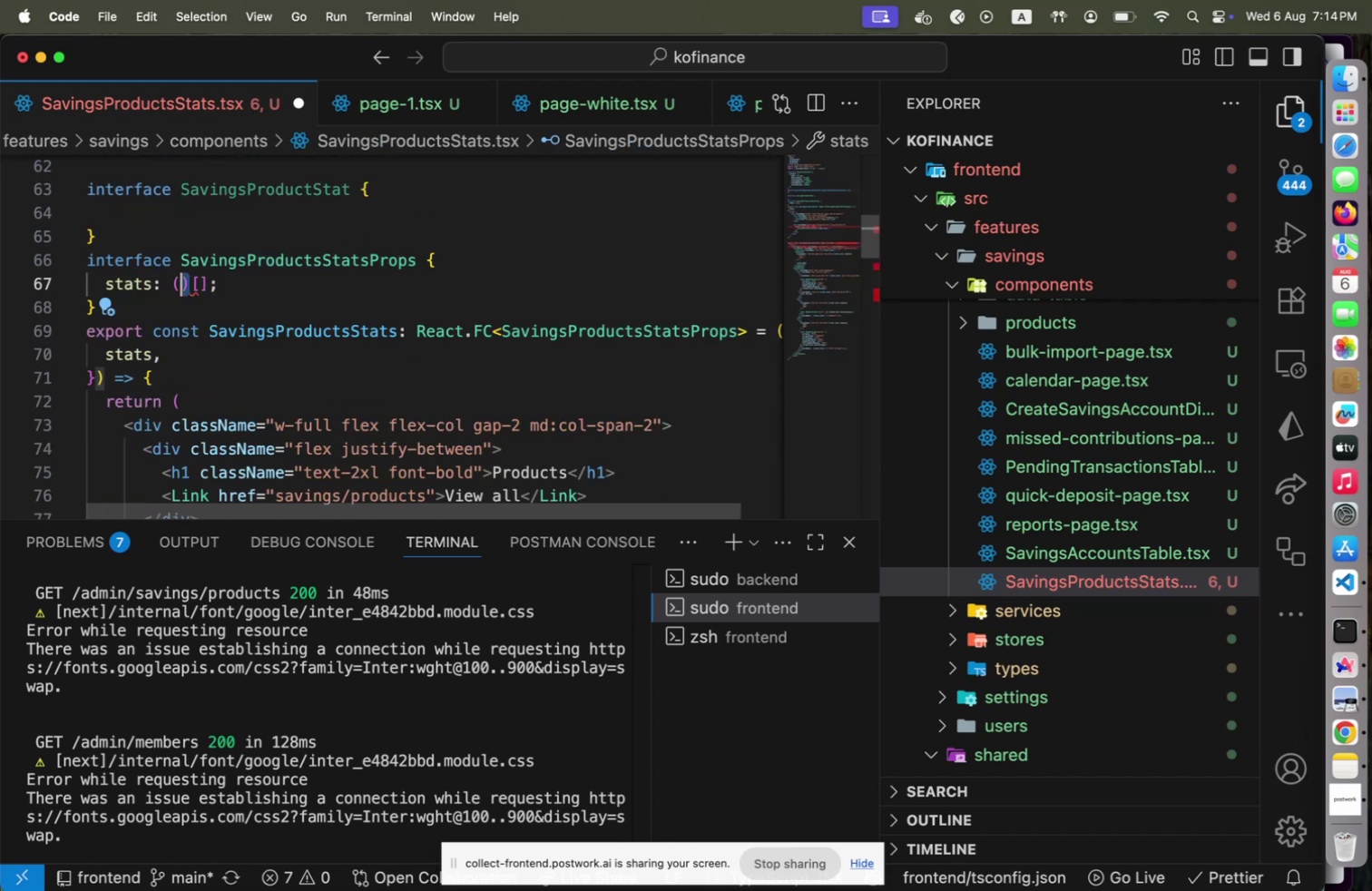 
key(Shift+ArrowLeft)
 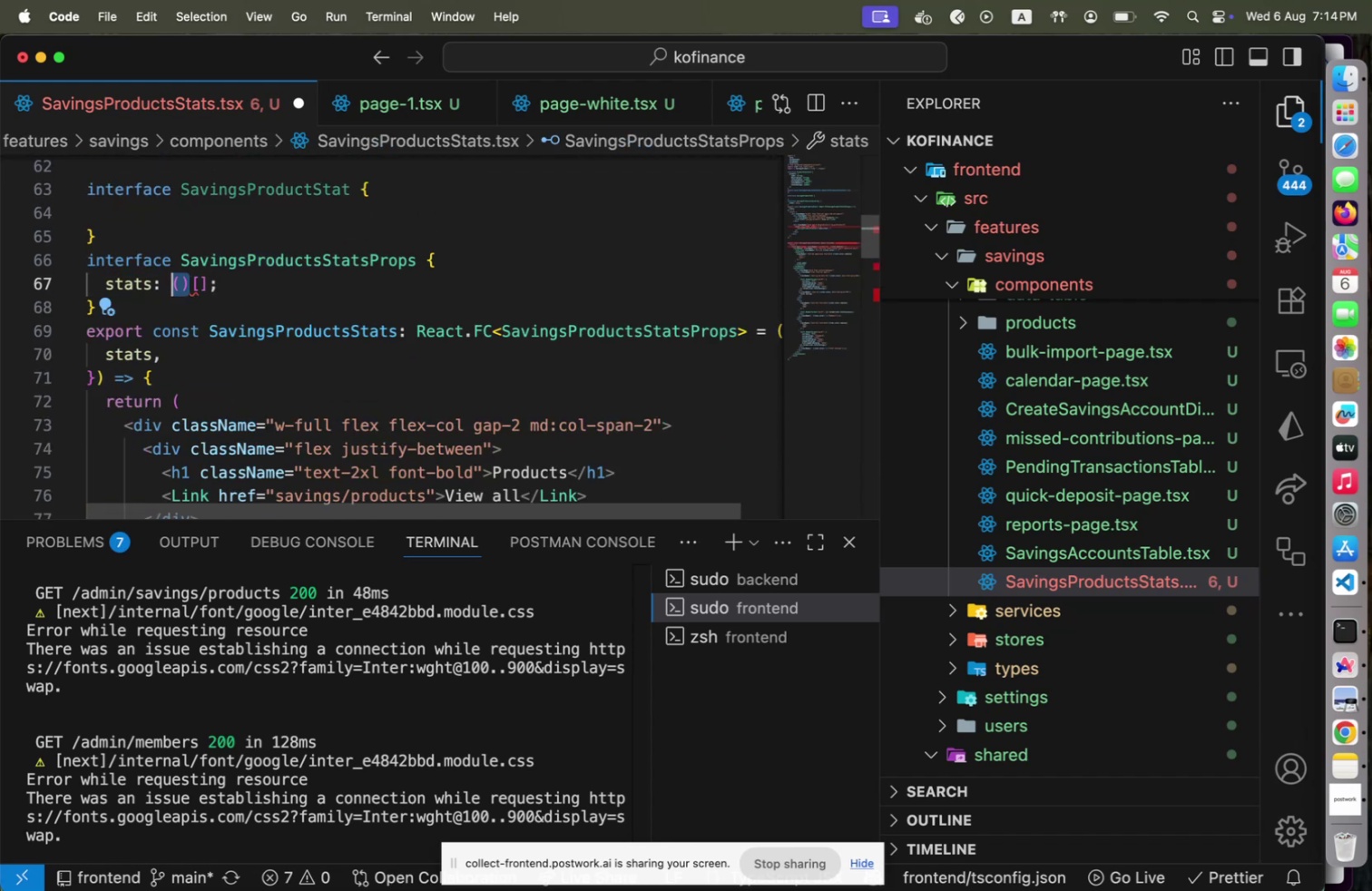 
type(Sa)
 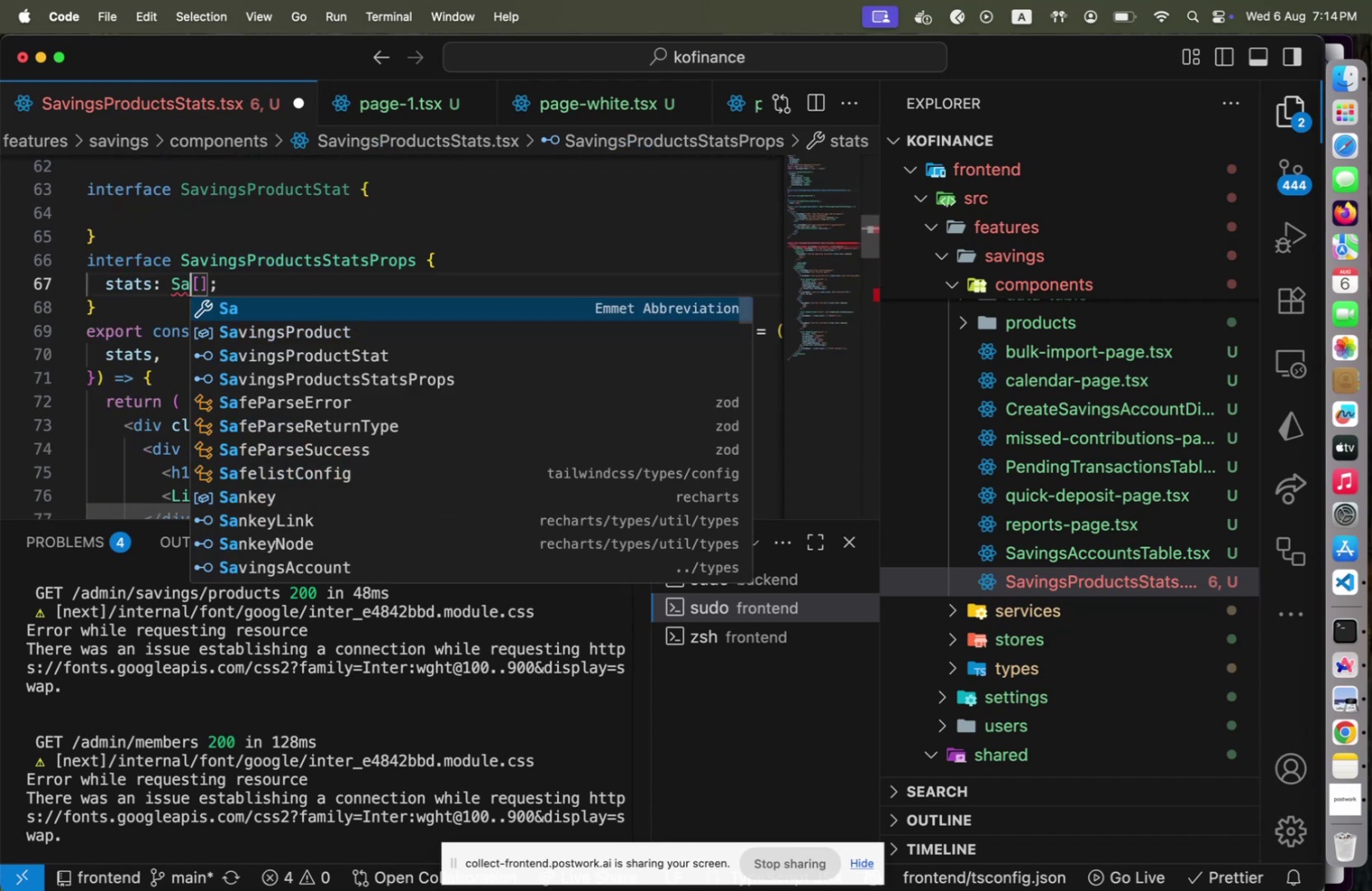 
key(ArrowDown)
 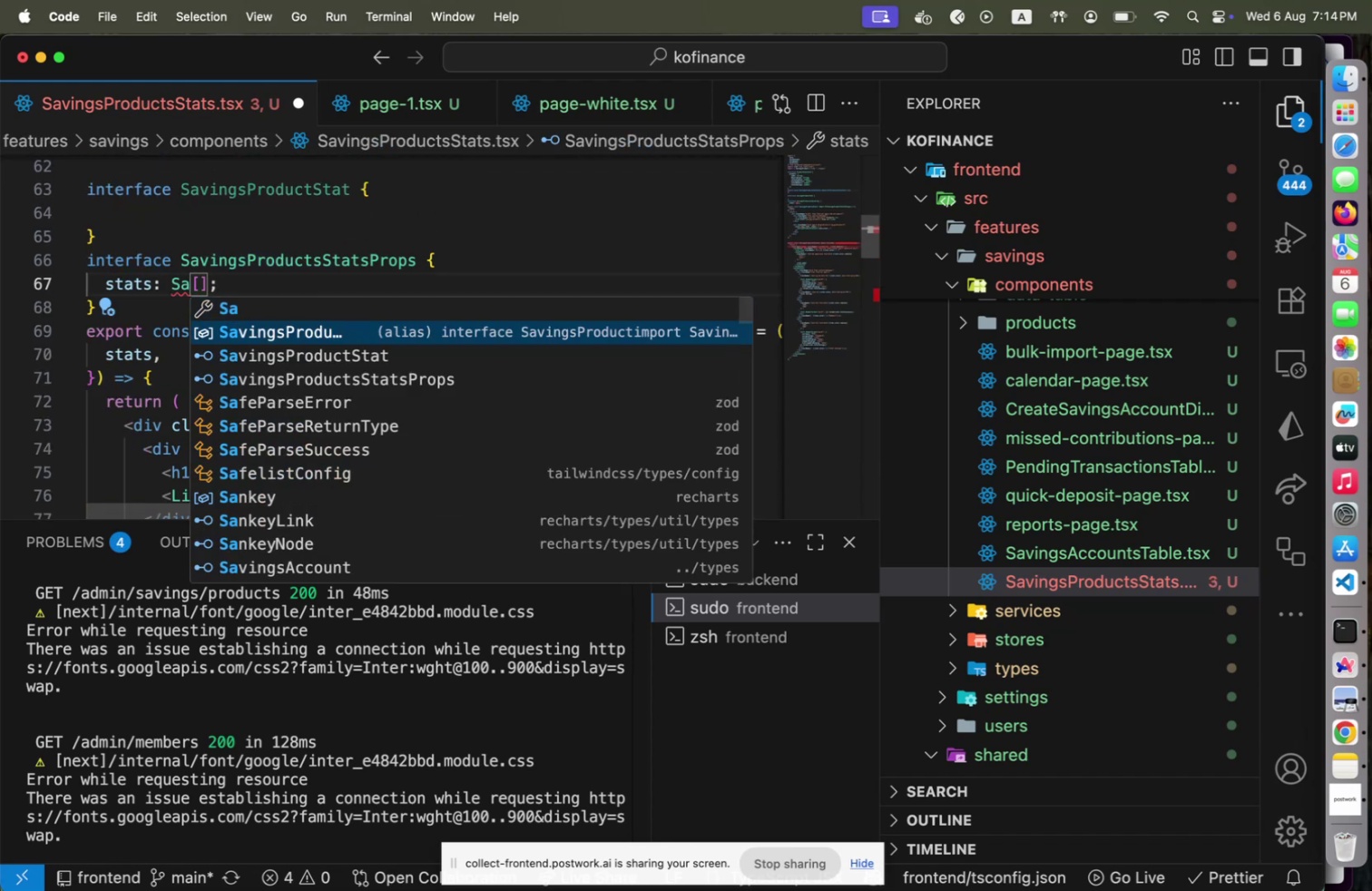 
key(ArrowDown)
 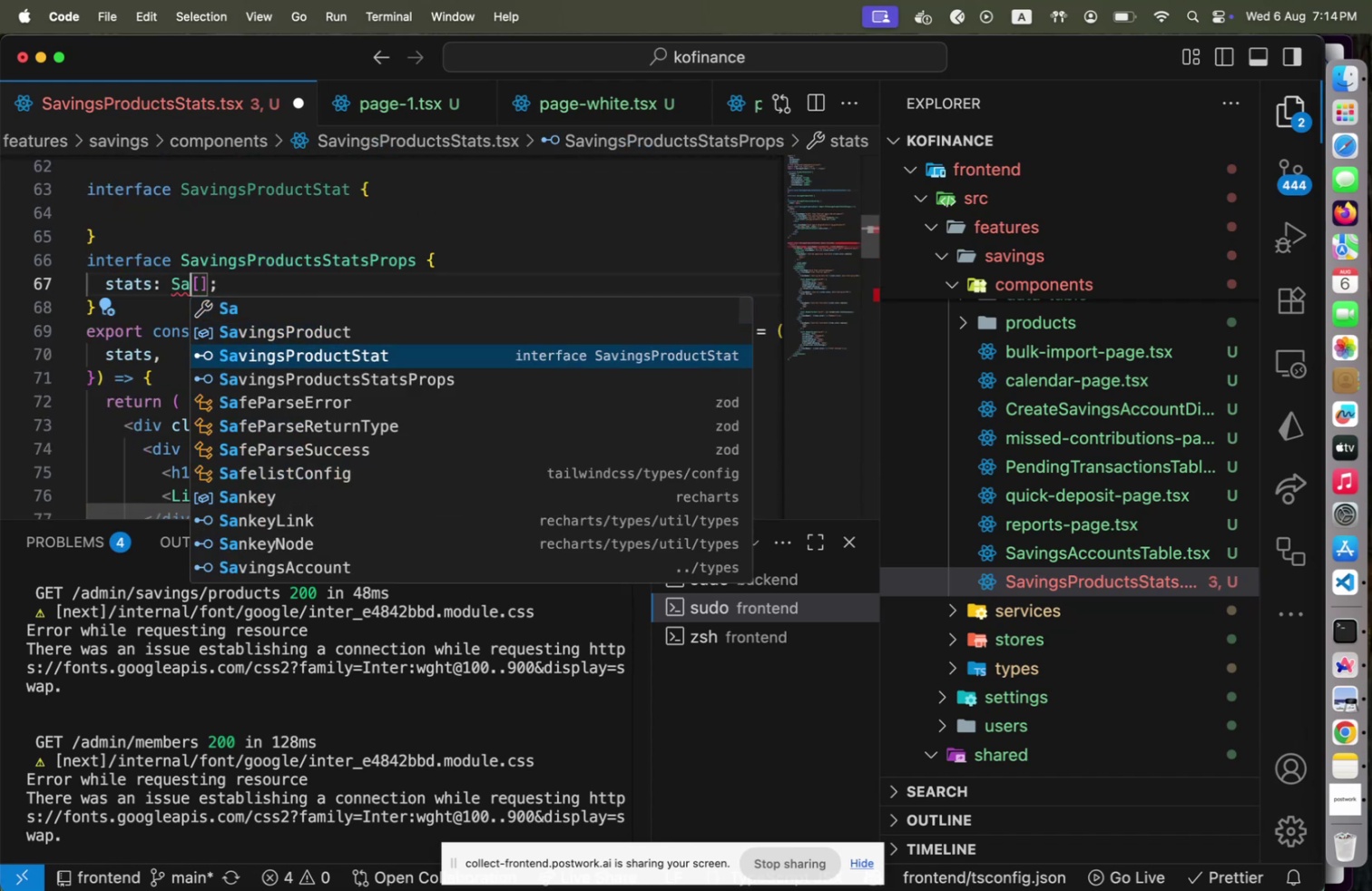 
key(Enter)
 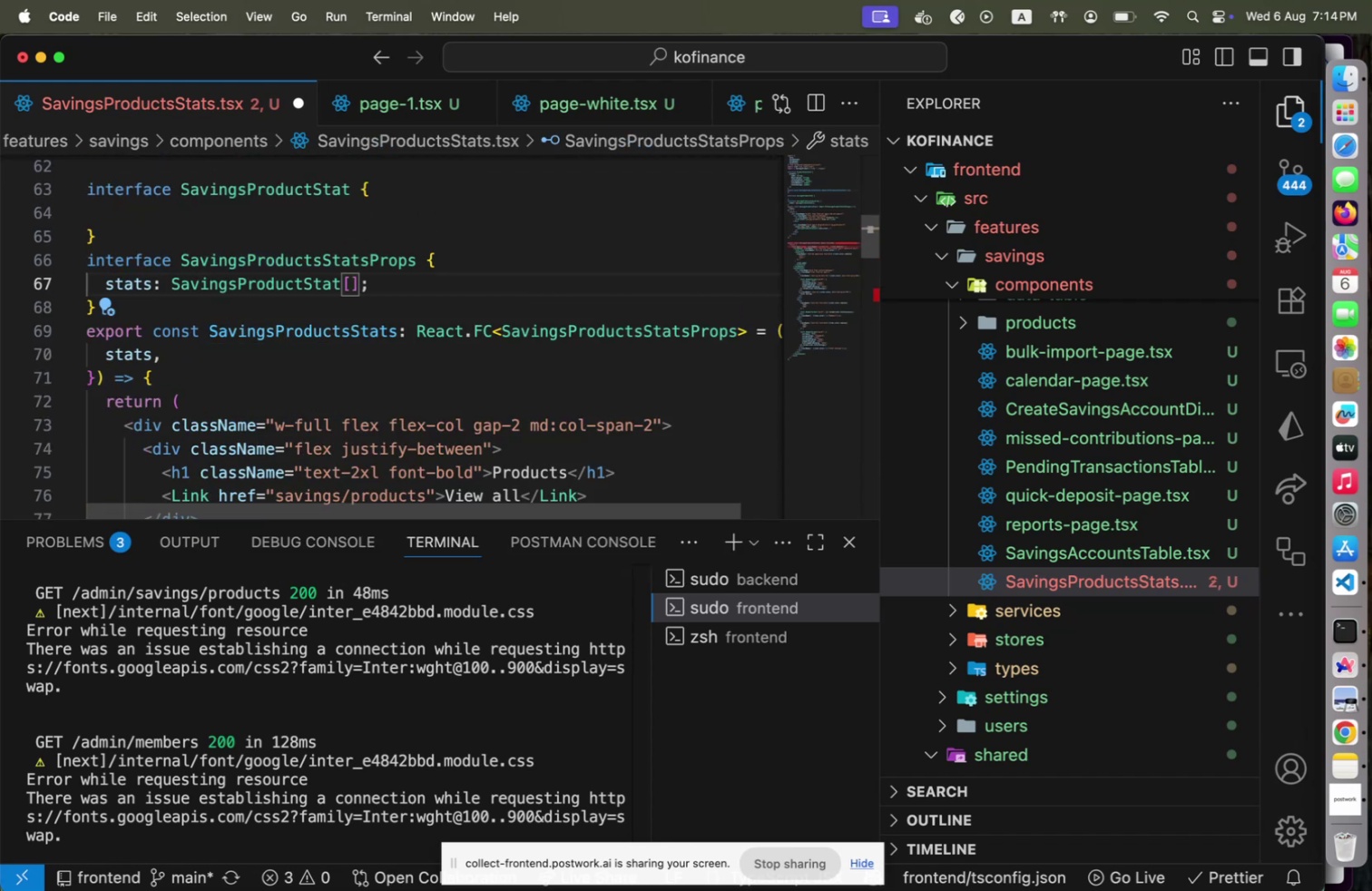 
key(ArrowUp)
 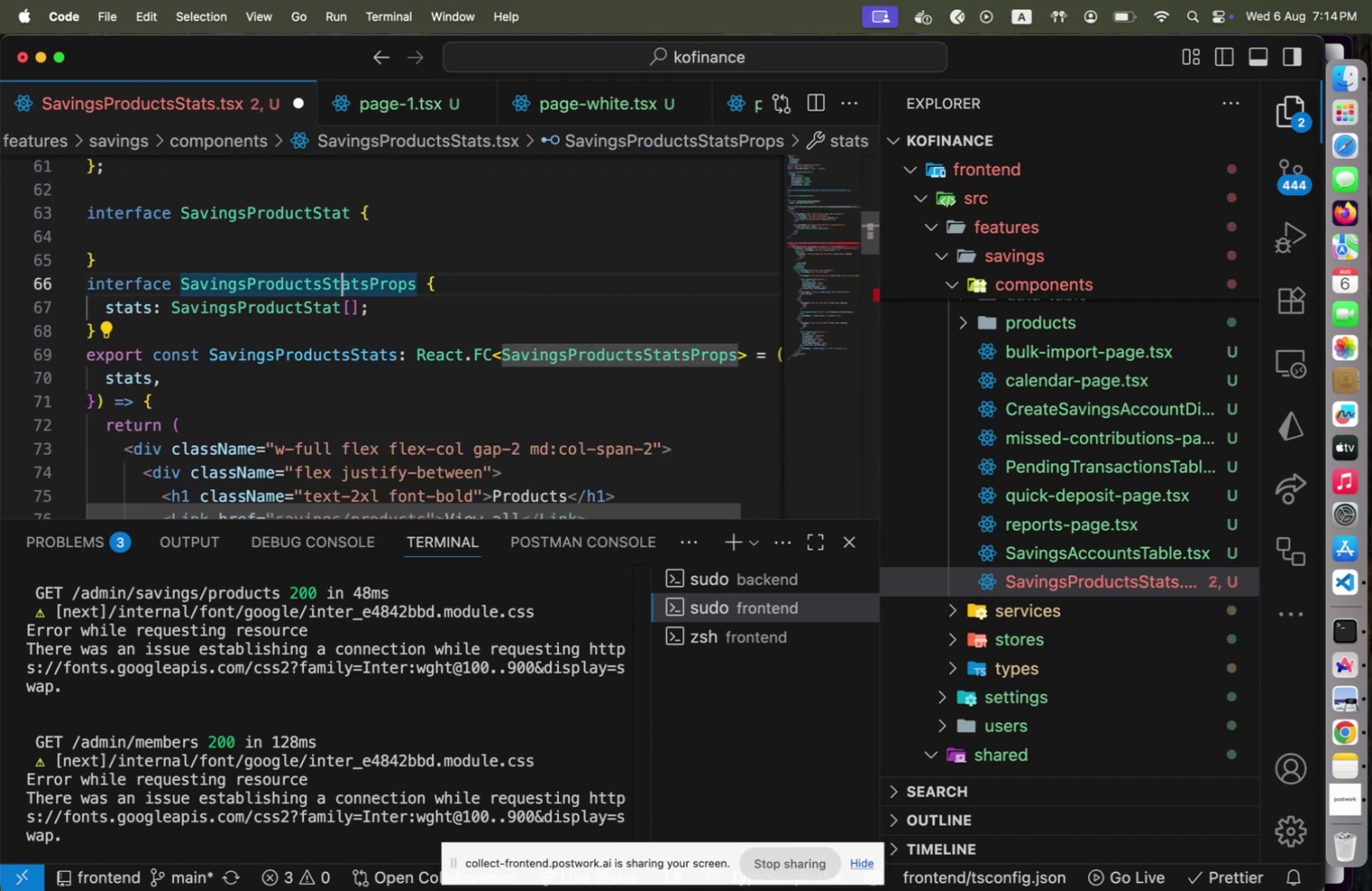 
key(ArrowUp)
 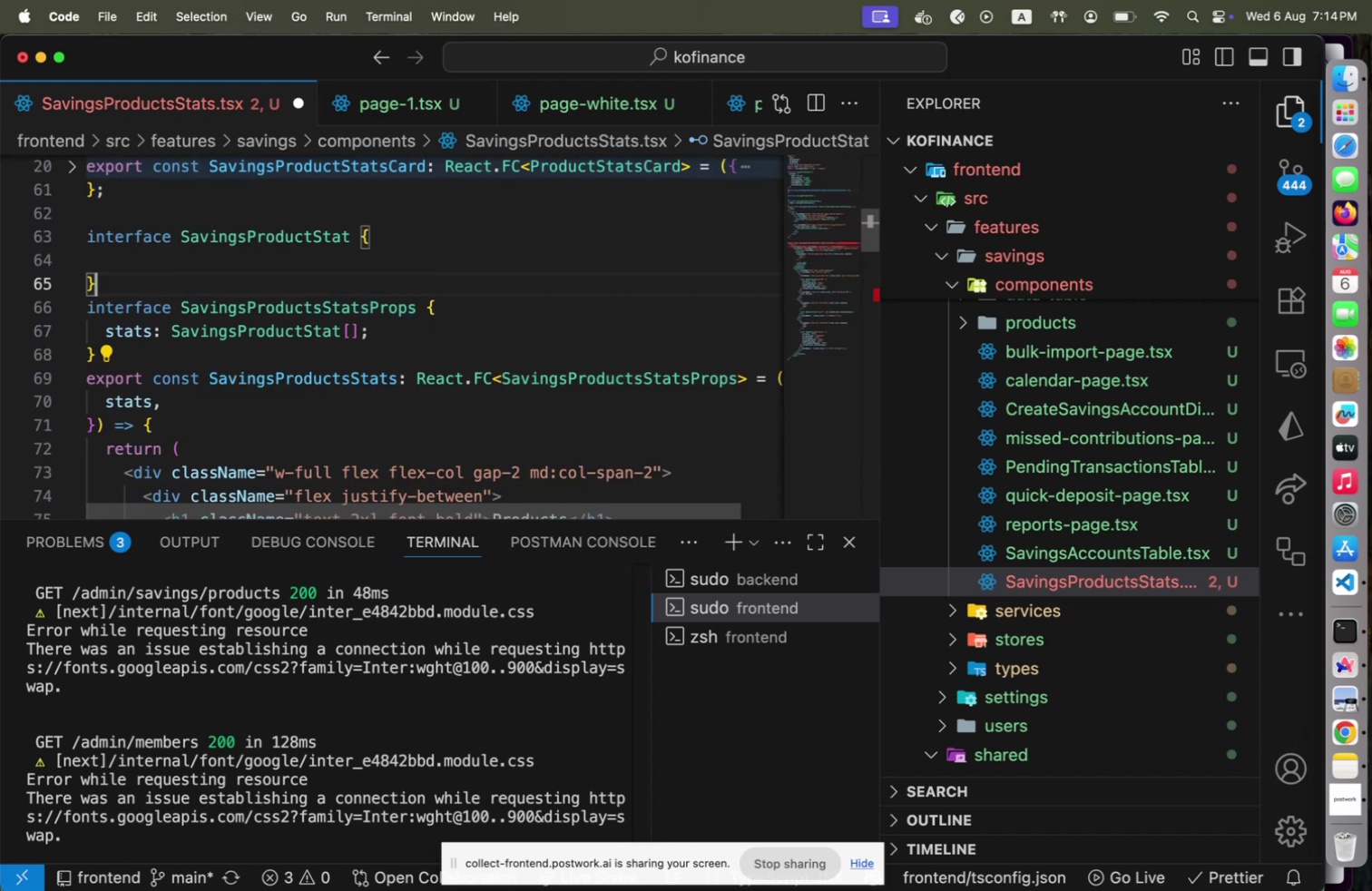 
key(ArrowUp)
 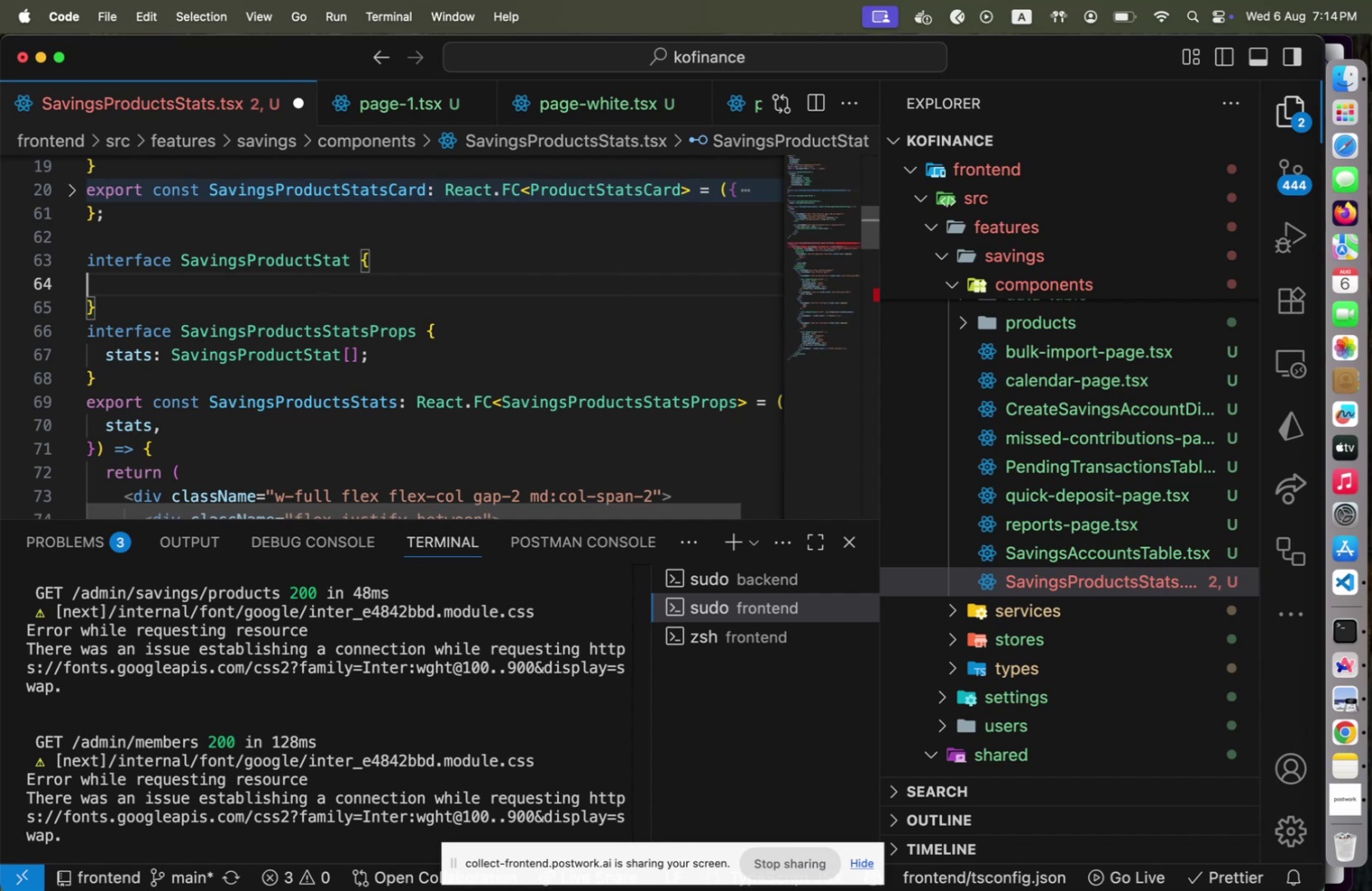 
key(Meta+V)
 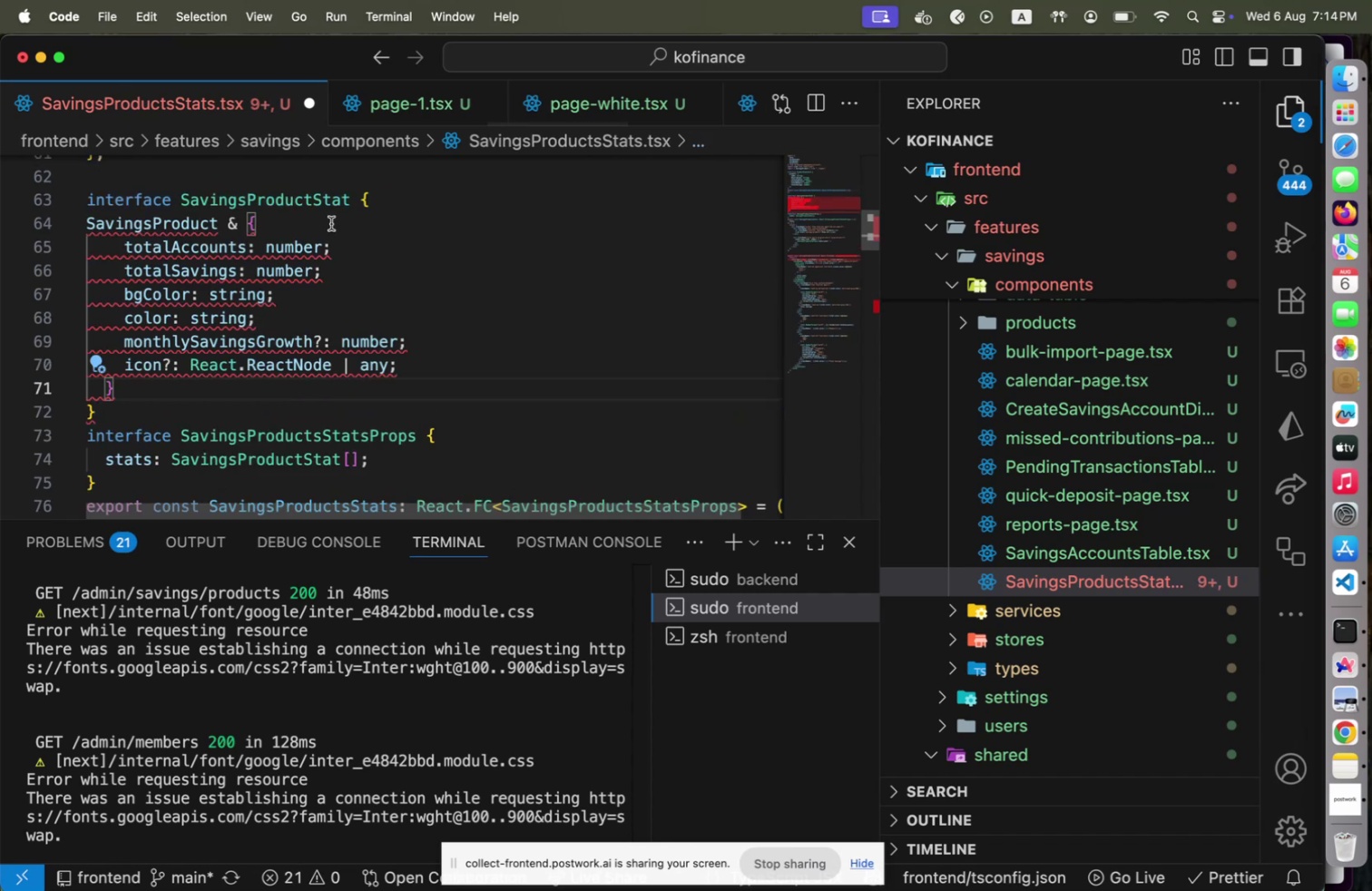 
left_click([402, 208])
 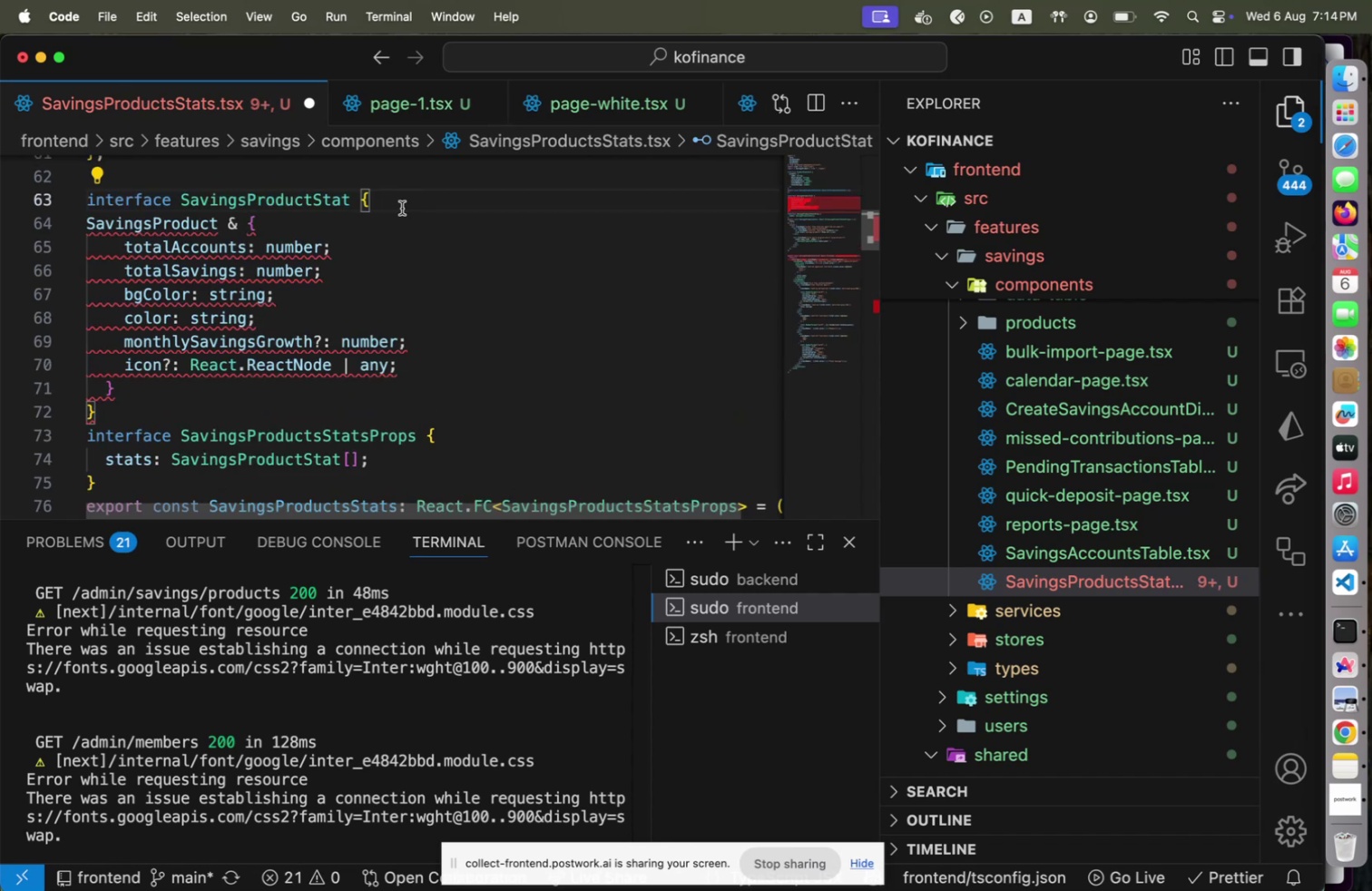 
key(ArrowLeft)
 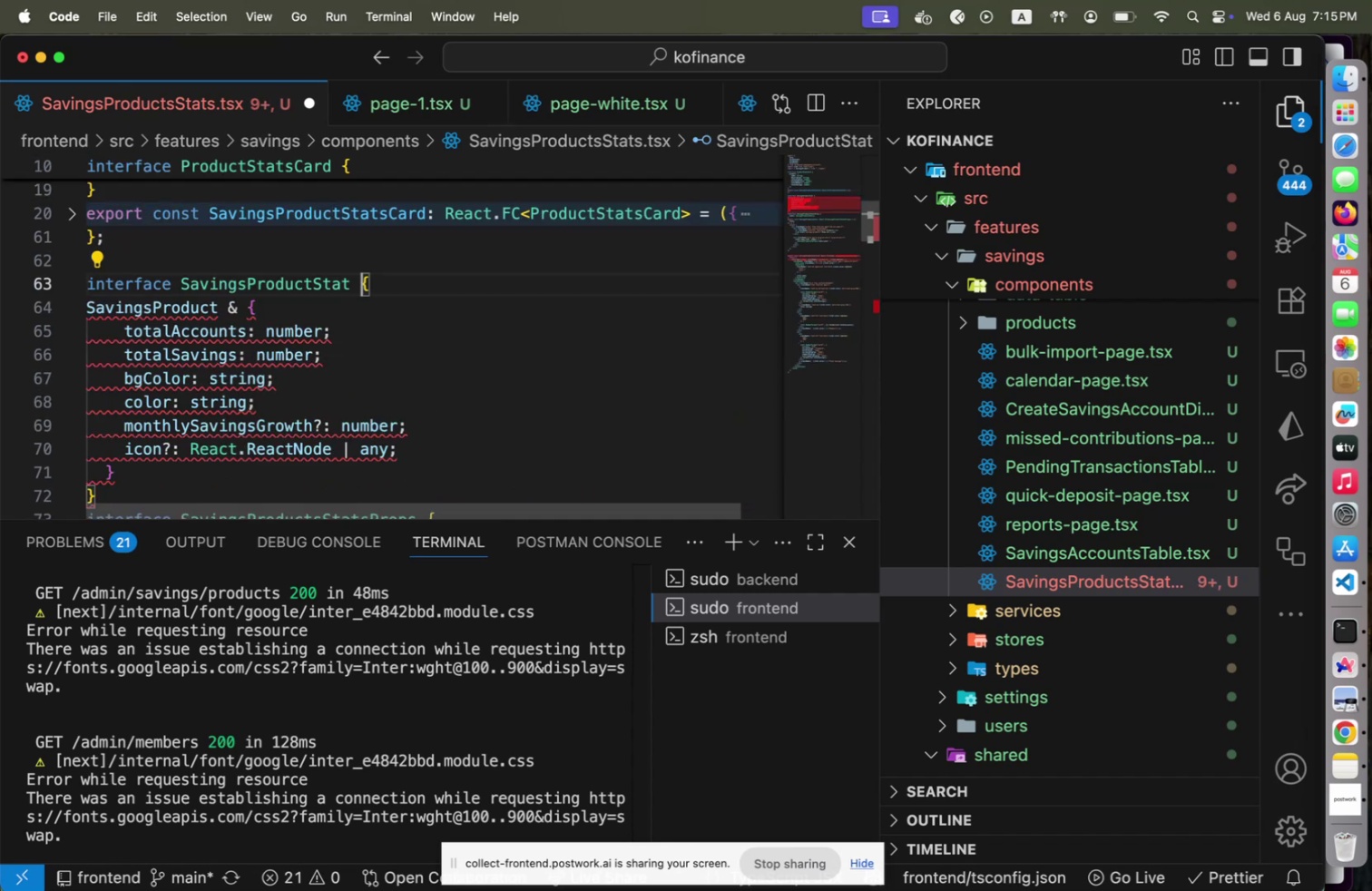 
type(extends Sav)
 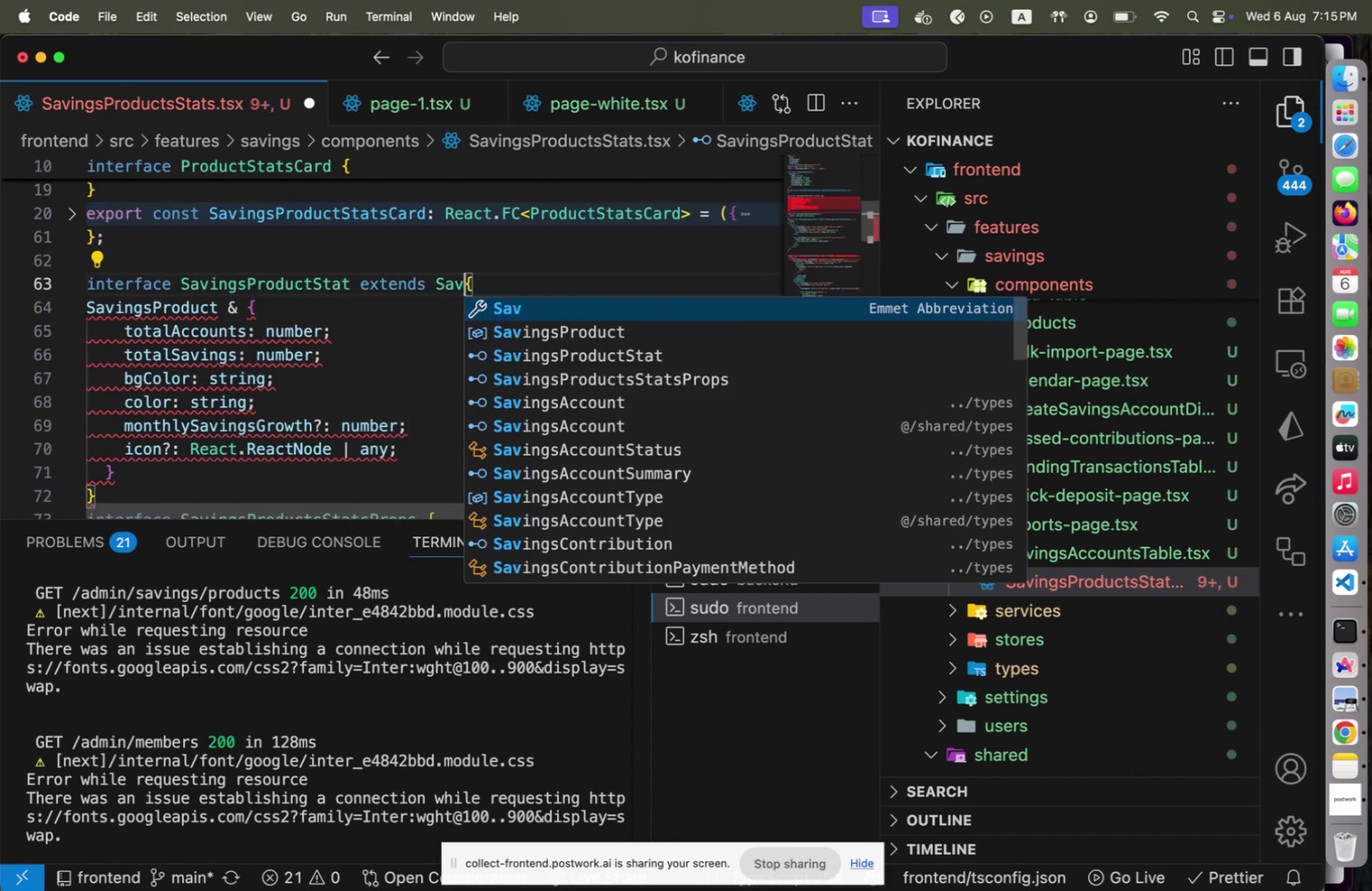 
key(ArrowDown)
 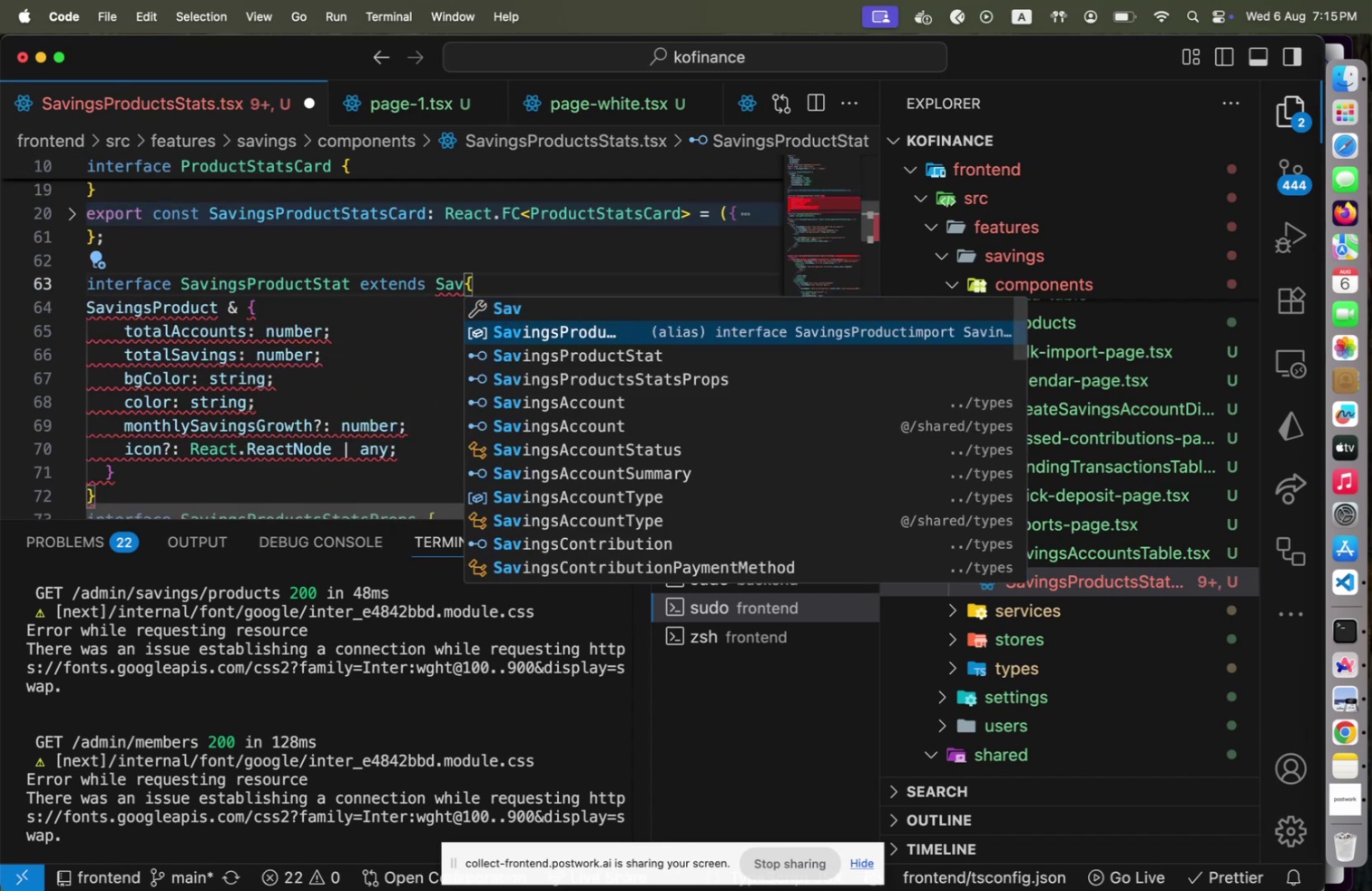 
key(Enter)
 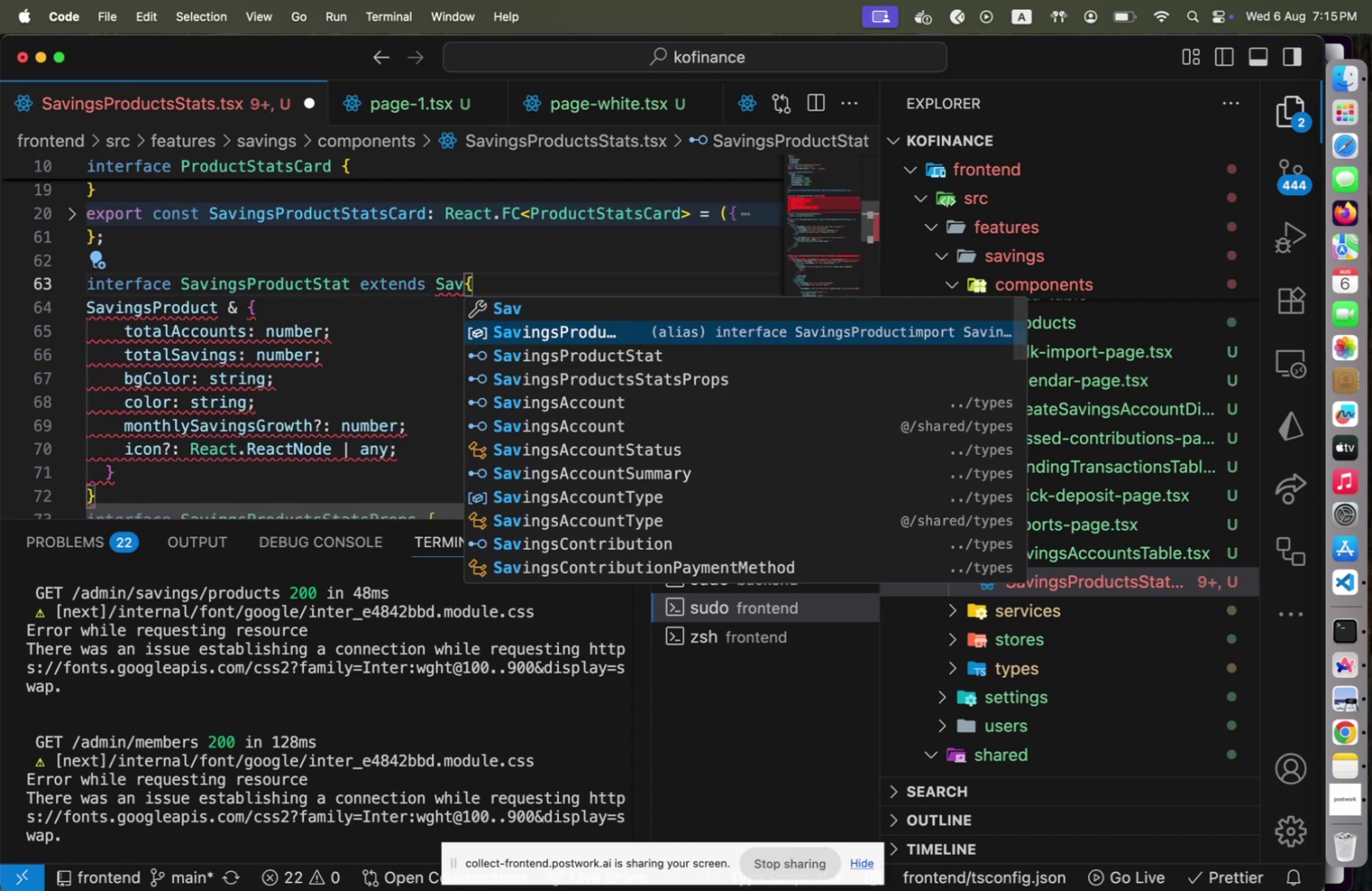 
key(Space)
 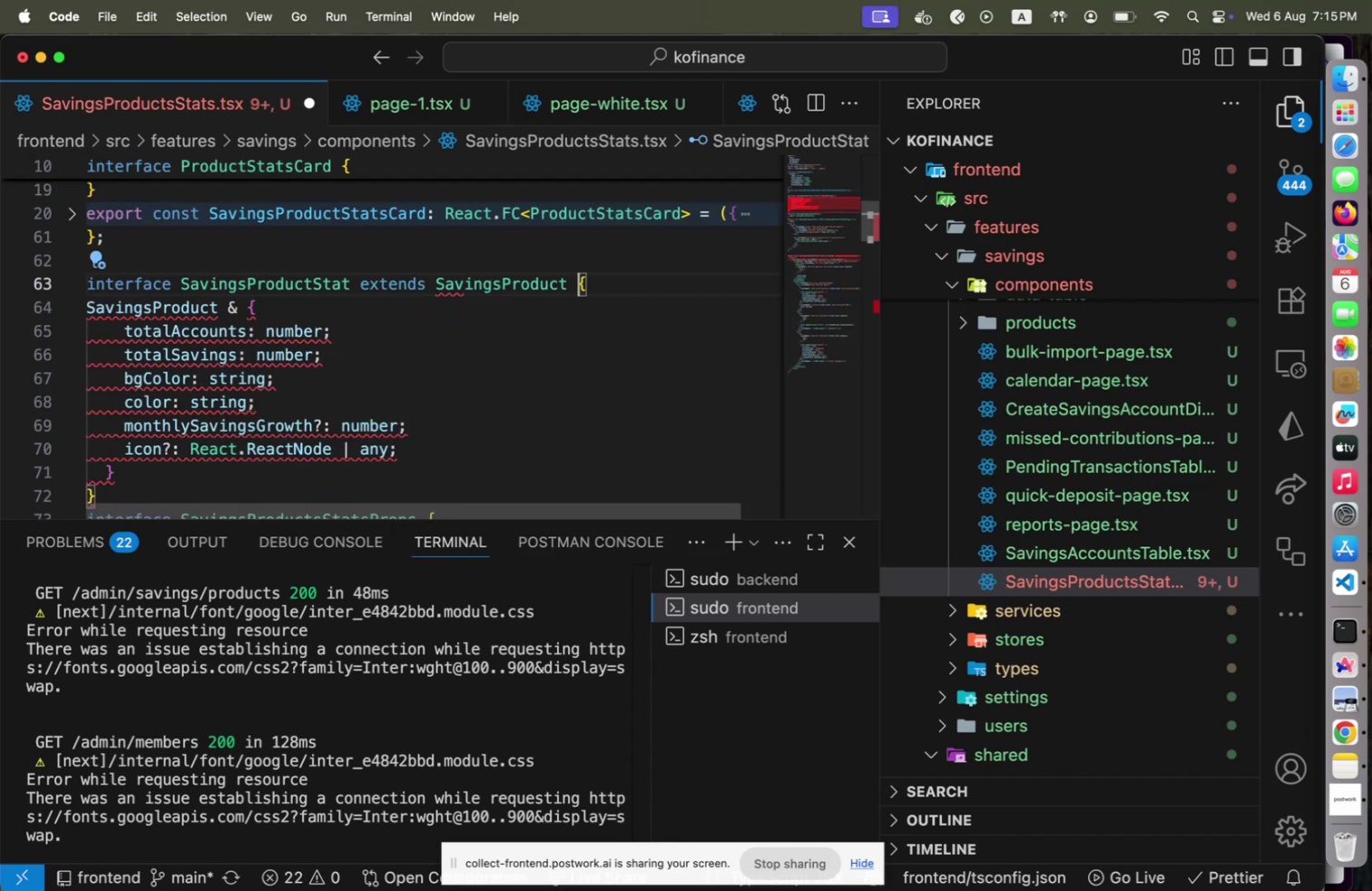 
key(ArrowDown)
 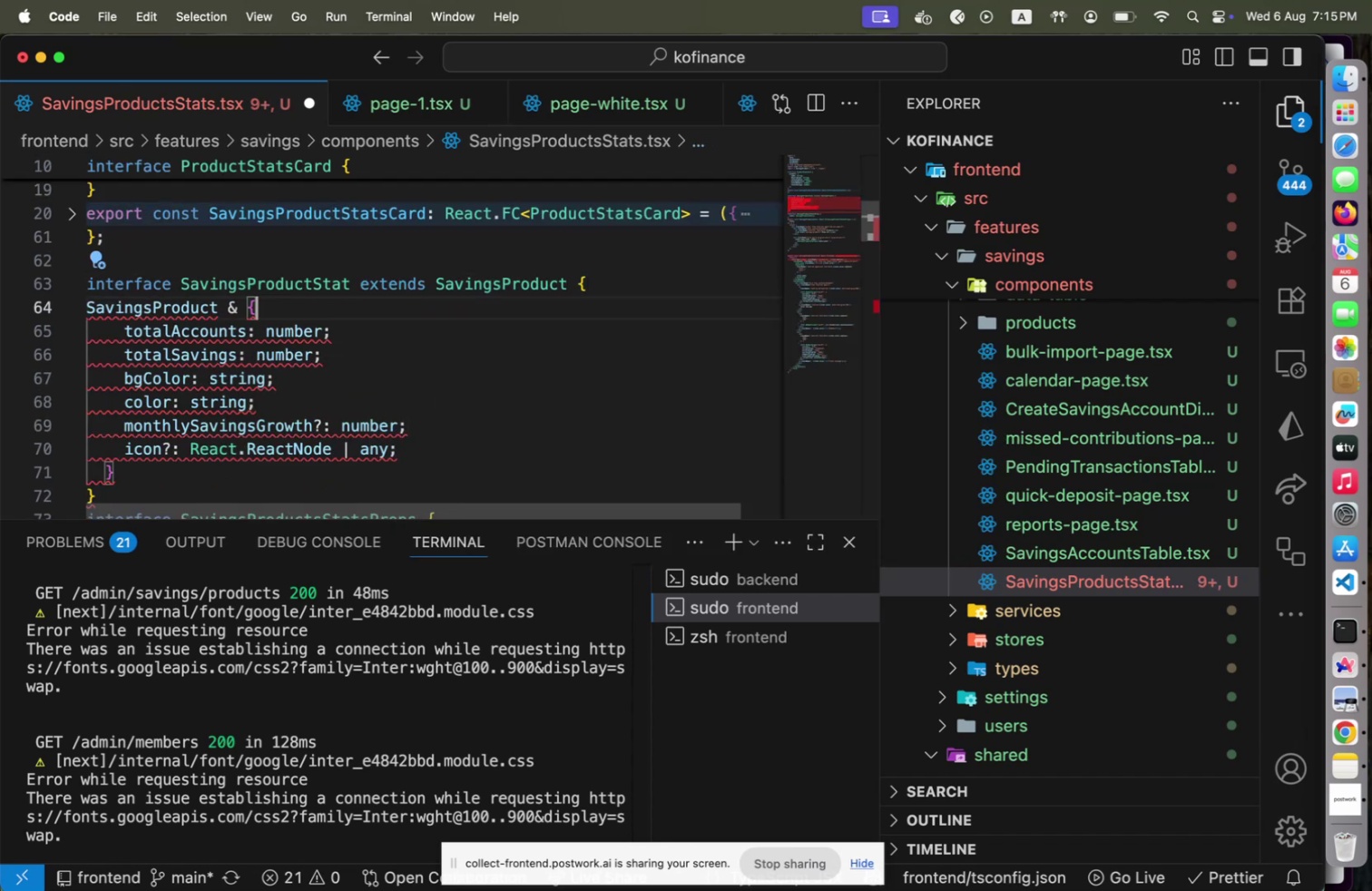 
key(Shift+ShiftLeft)
 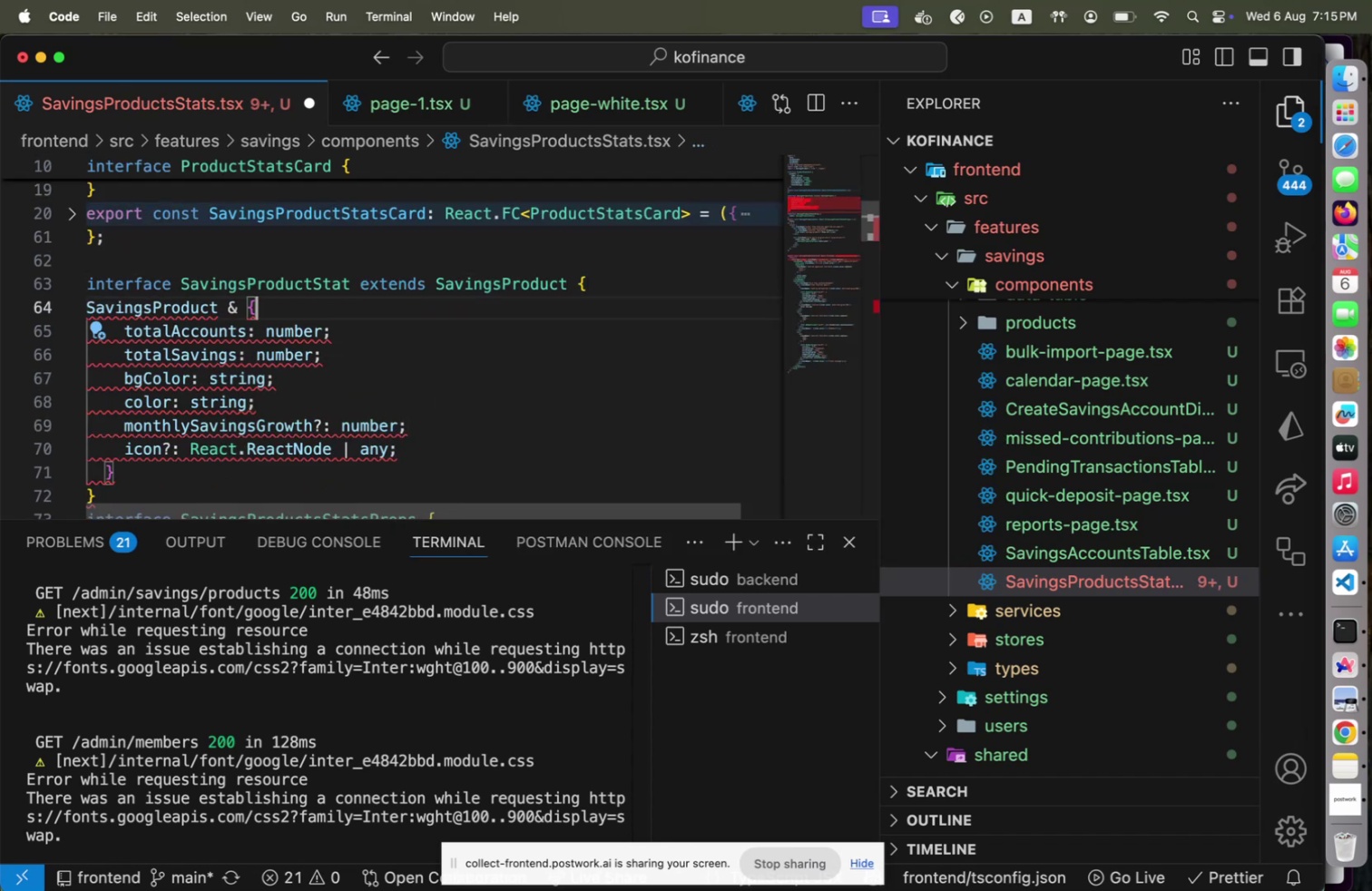 
key(Shift+Home)
 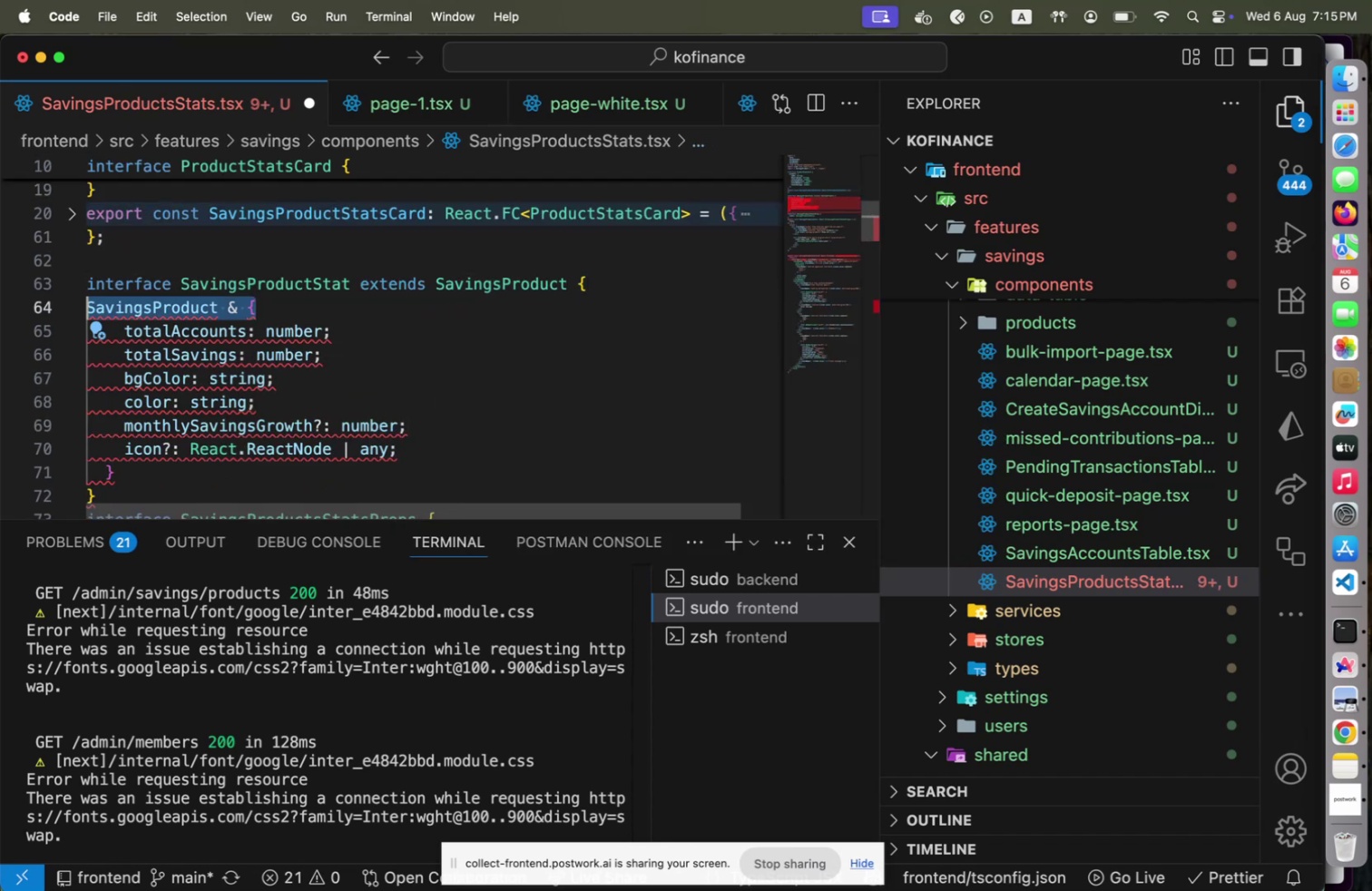 
key(Backspace)
 